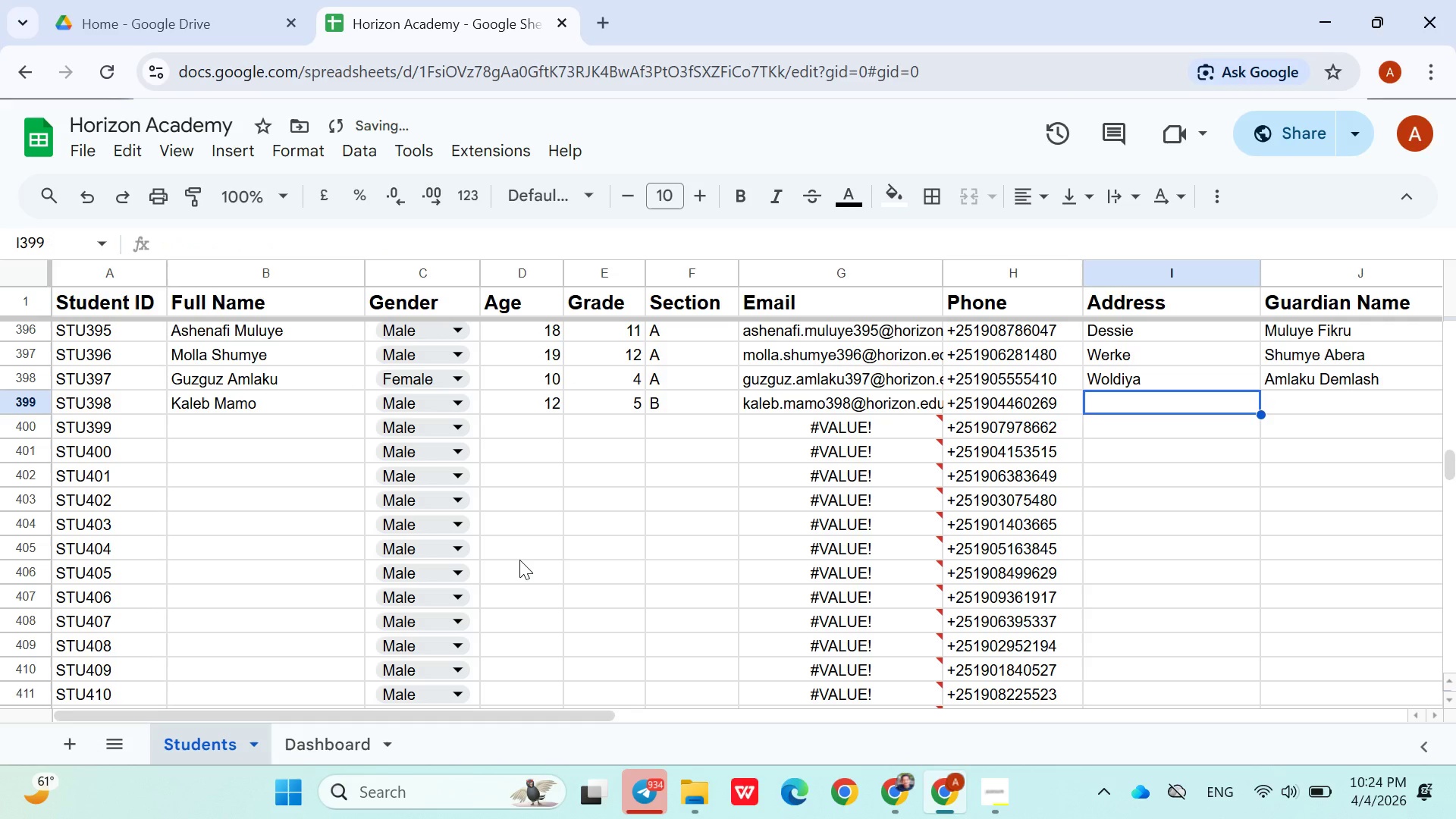 
key(ArrowRight)
 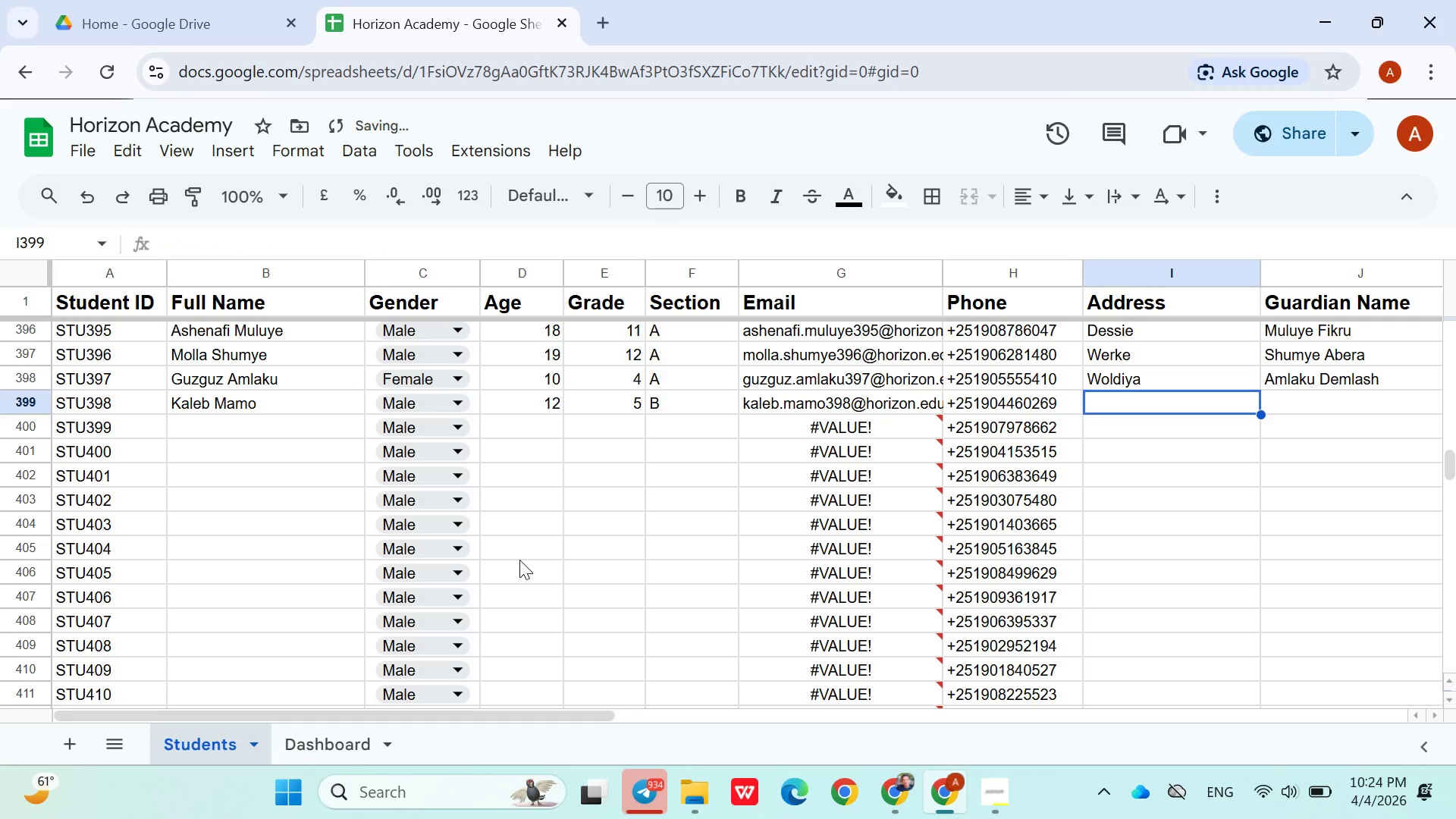 
hold_key(key=ShiftLeft, duration=1.52)
 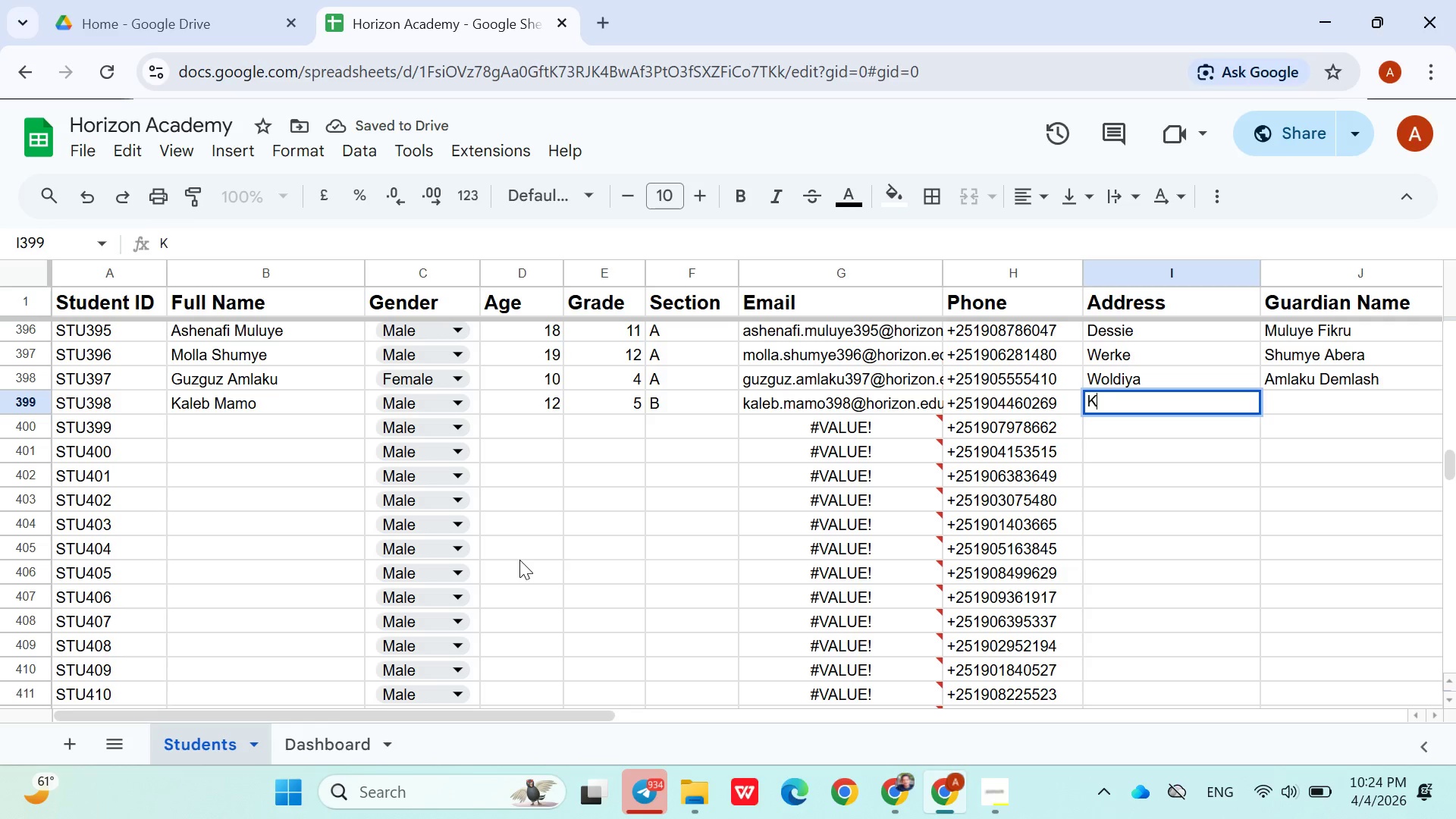 
type(Kem)
 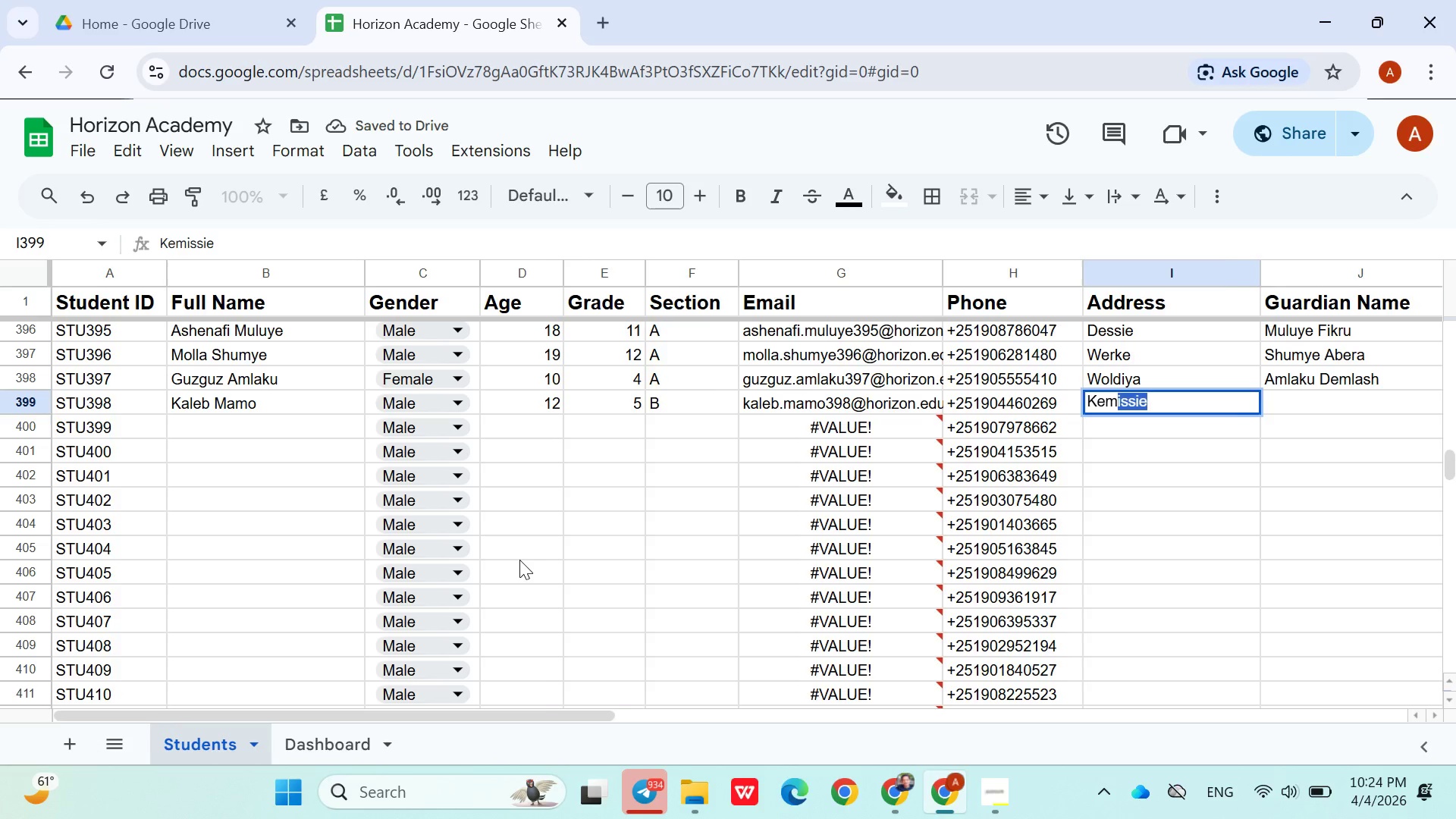 
key(ArrowRight)
 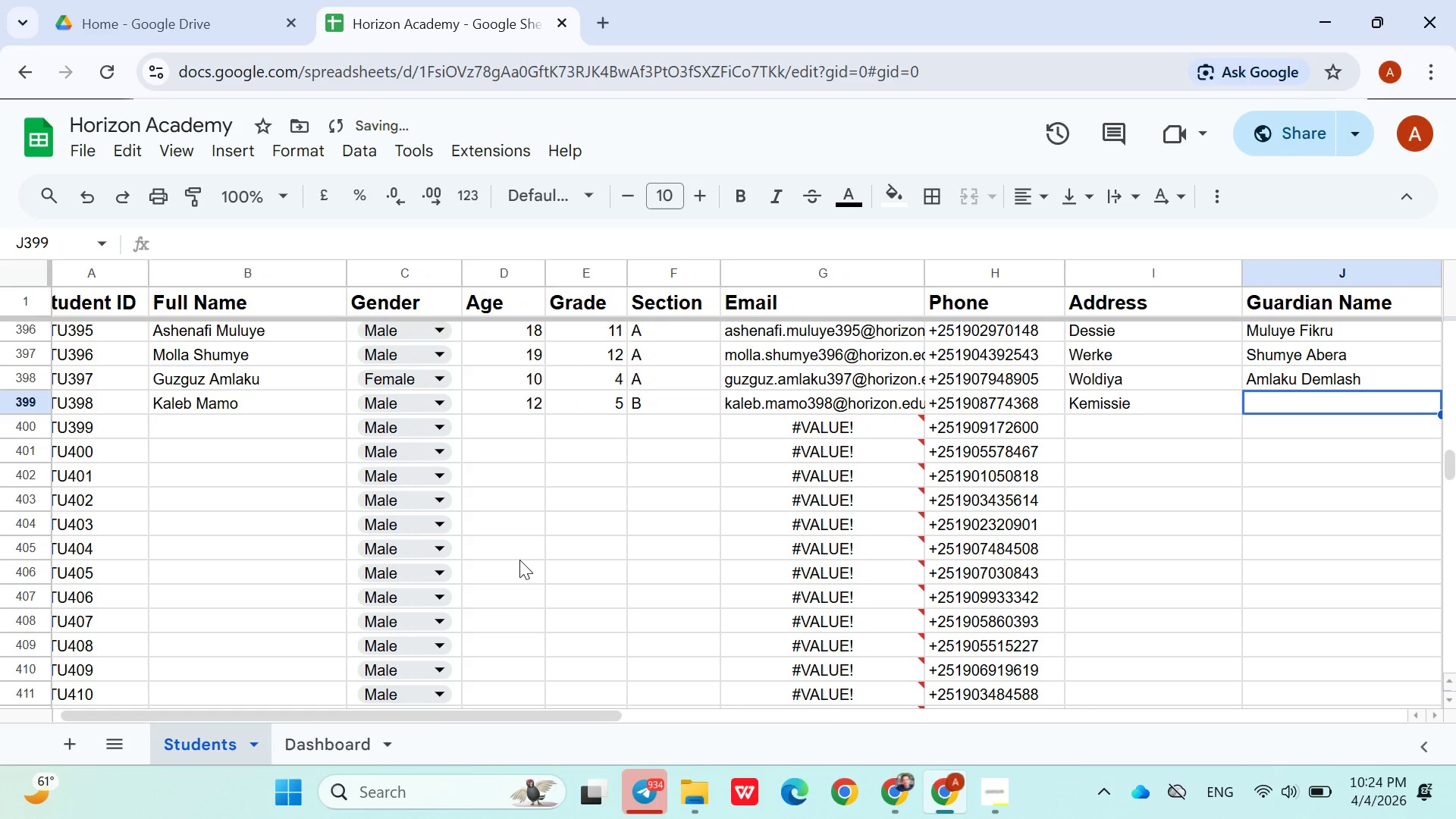 
type(Mamo )
 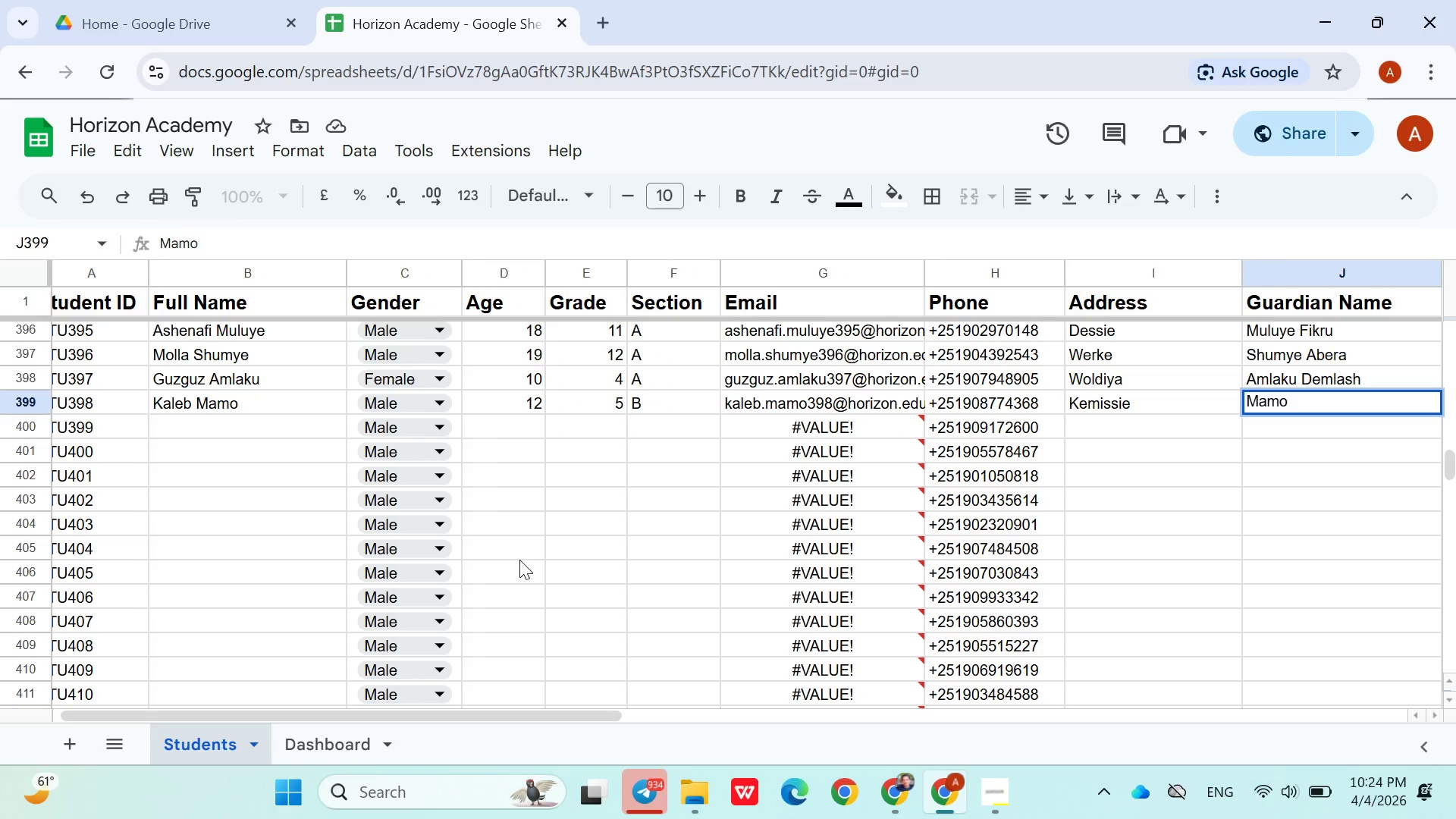 
hold_key(key=ShiftLeft, duration=1.5)
 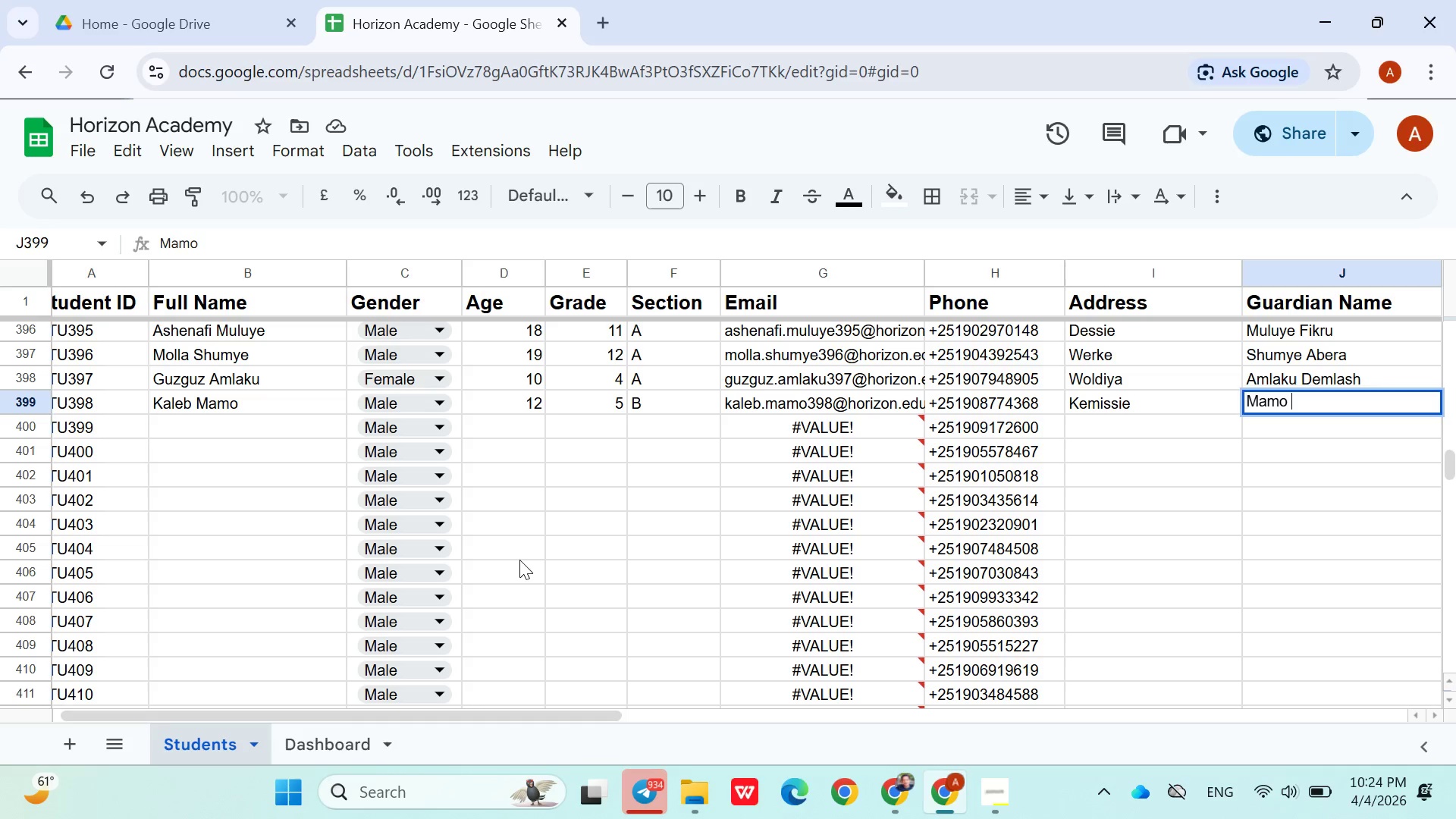 
hold_key(key=ShiftLeft, duration=1.51)
 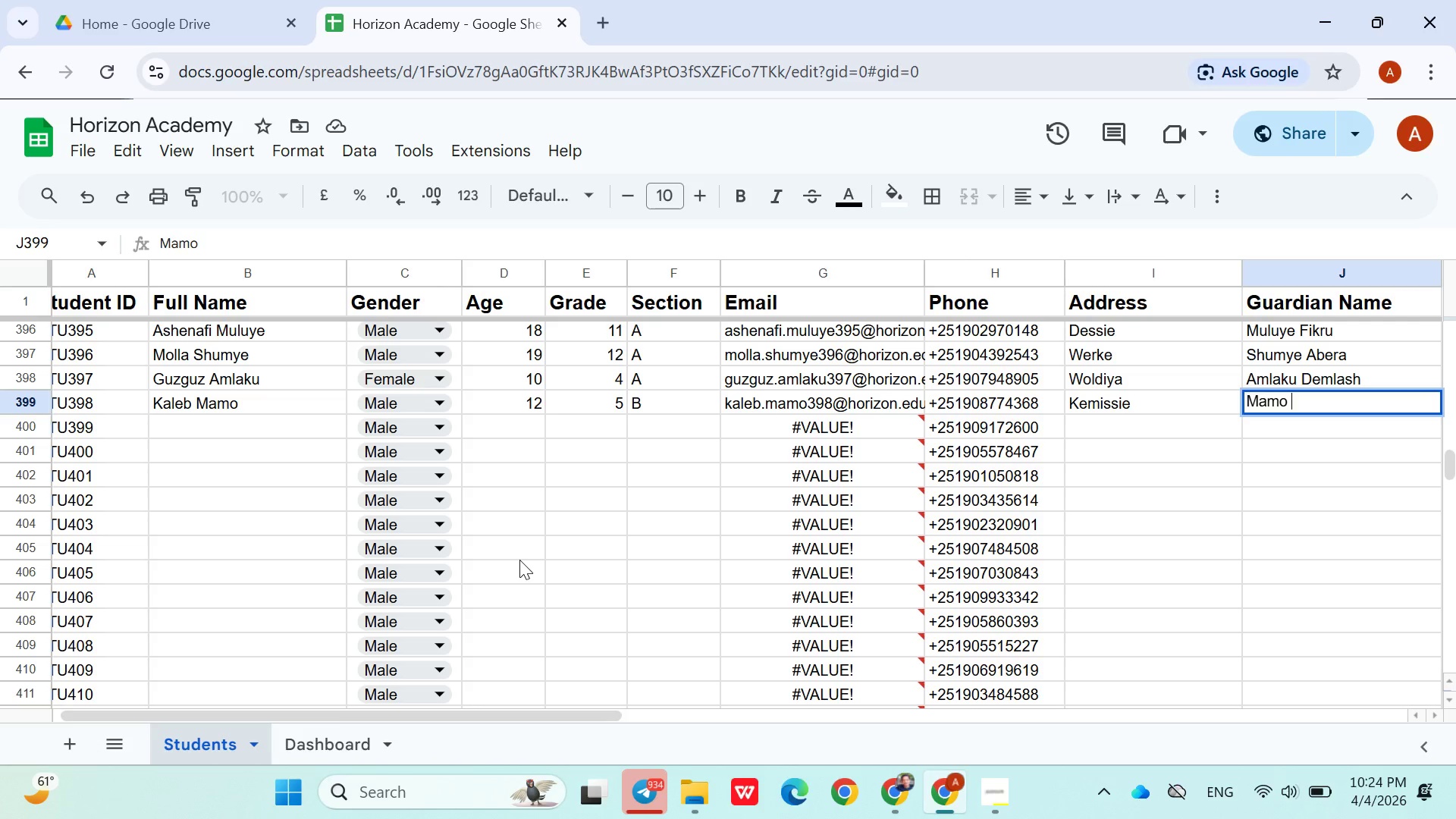 
hold_key(key=ShiftLeft, duration=0.91)
 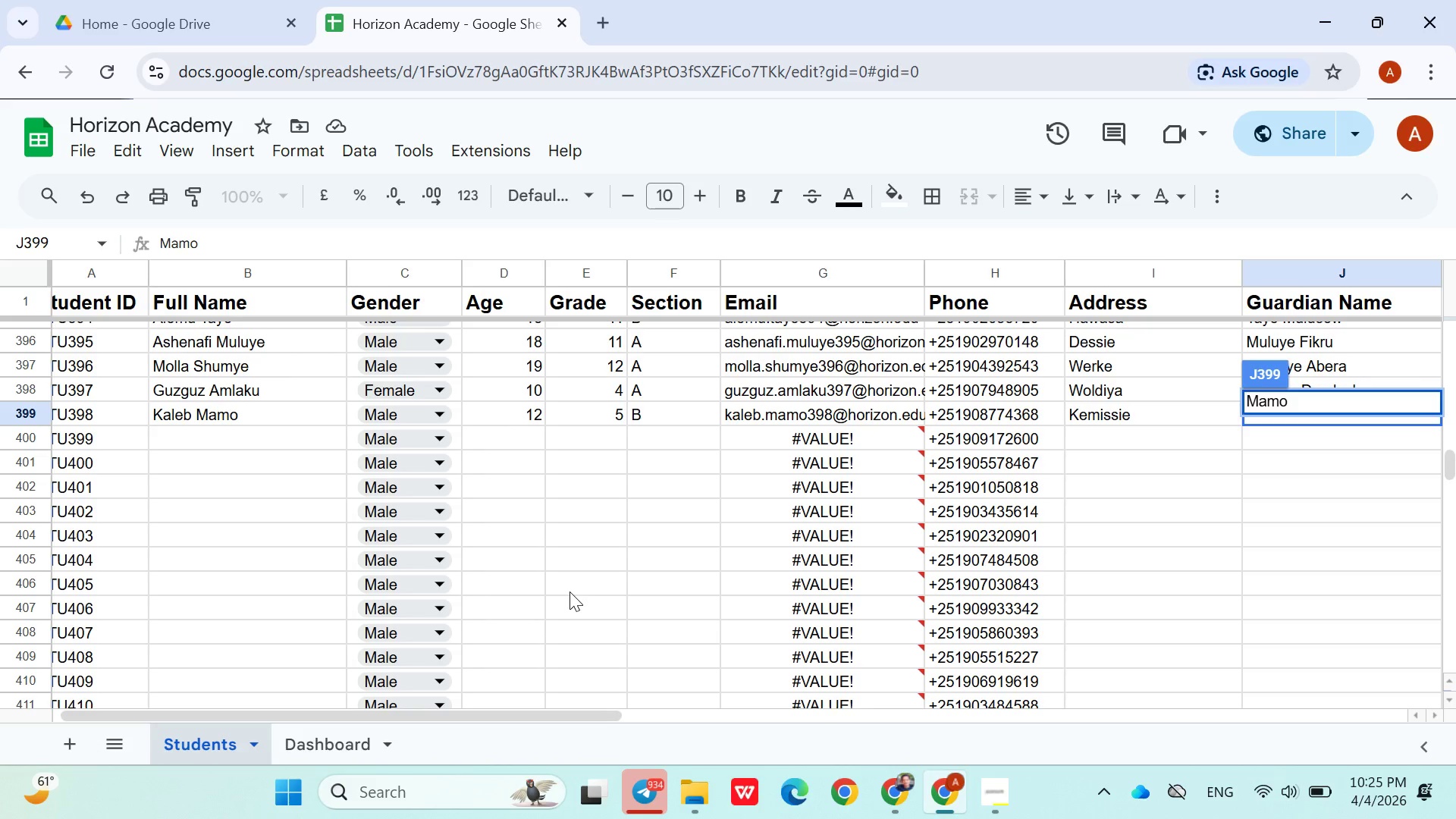 
wait(29.48)
 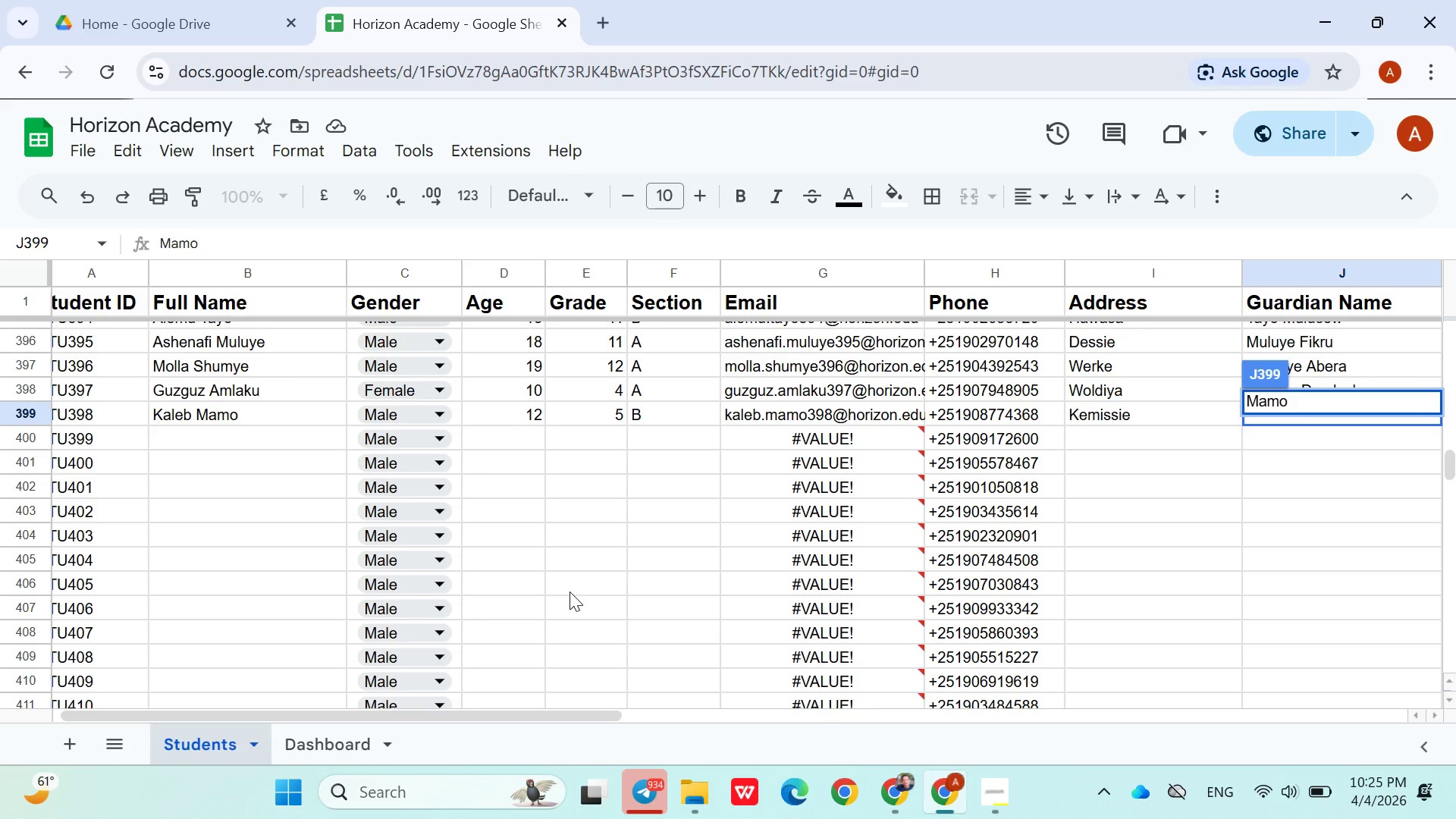 
left_click([563, 592])
 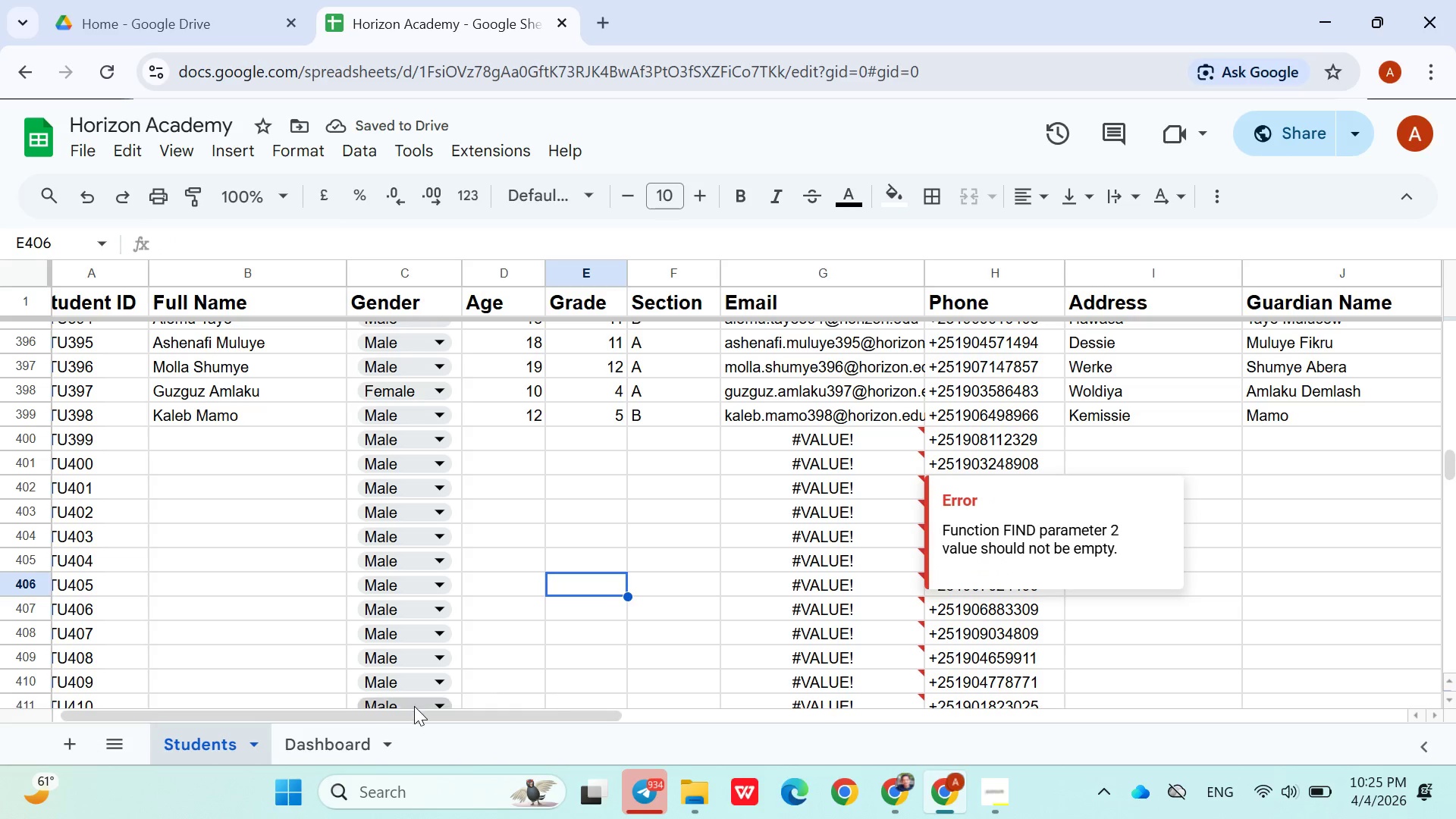 
left_click([334, 750])
 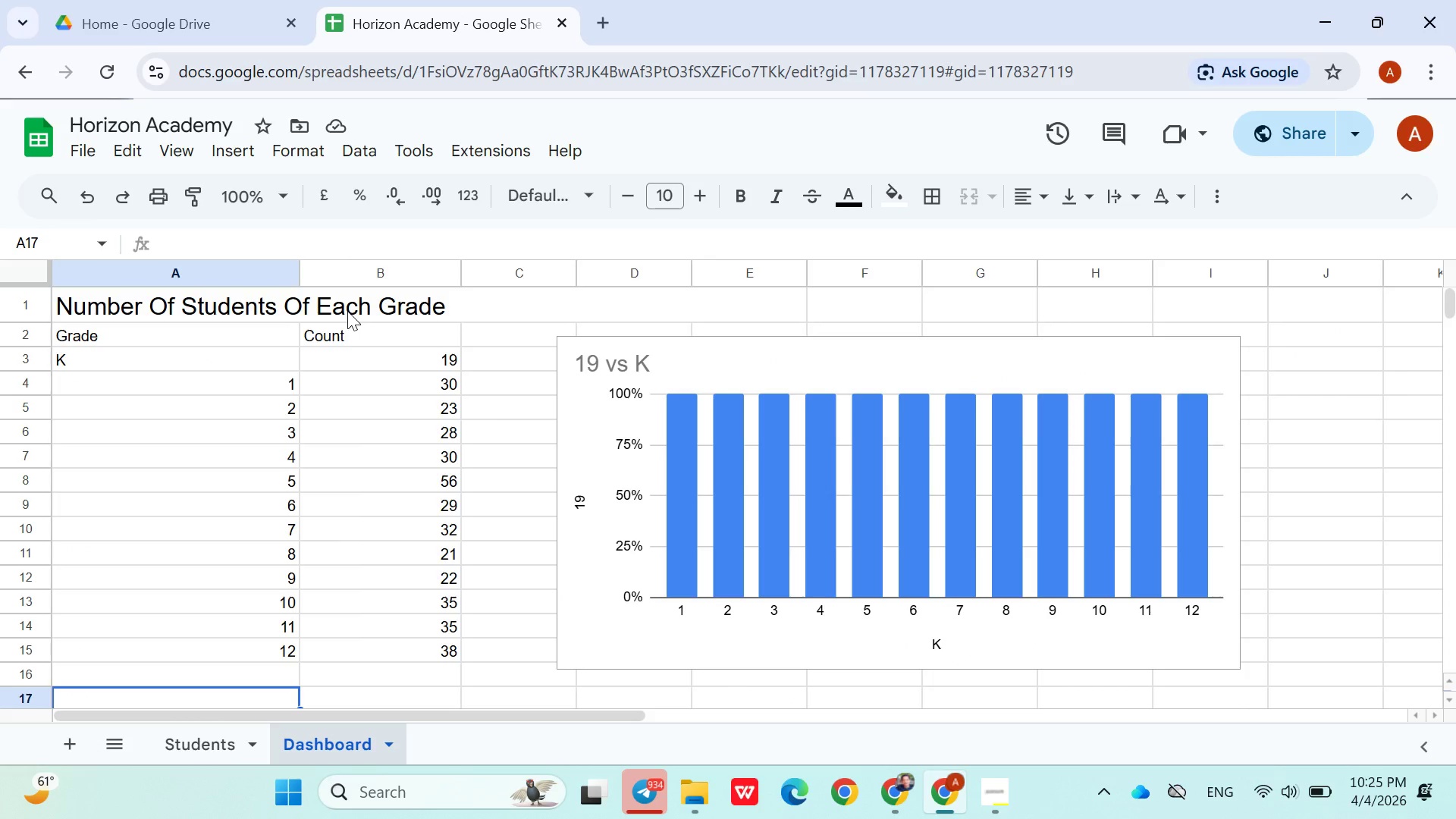 
double_click([350, 306])
 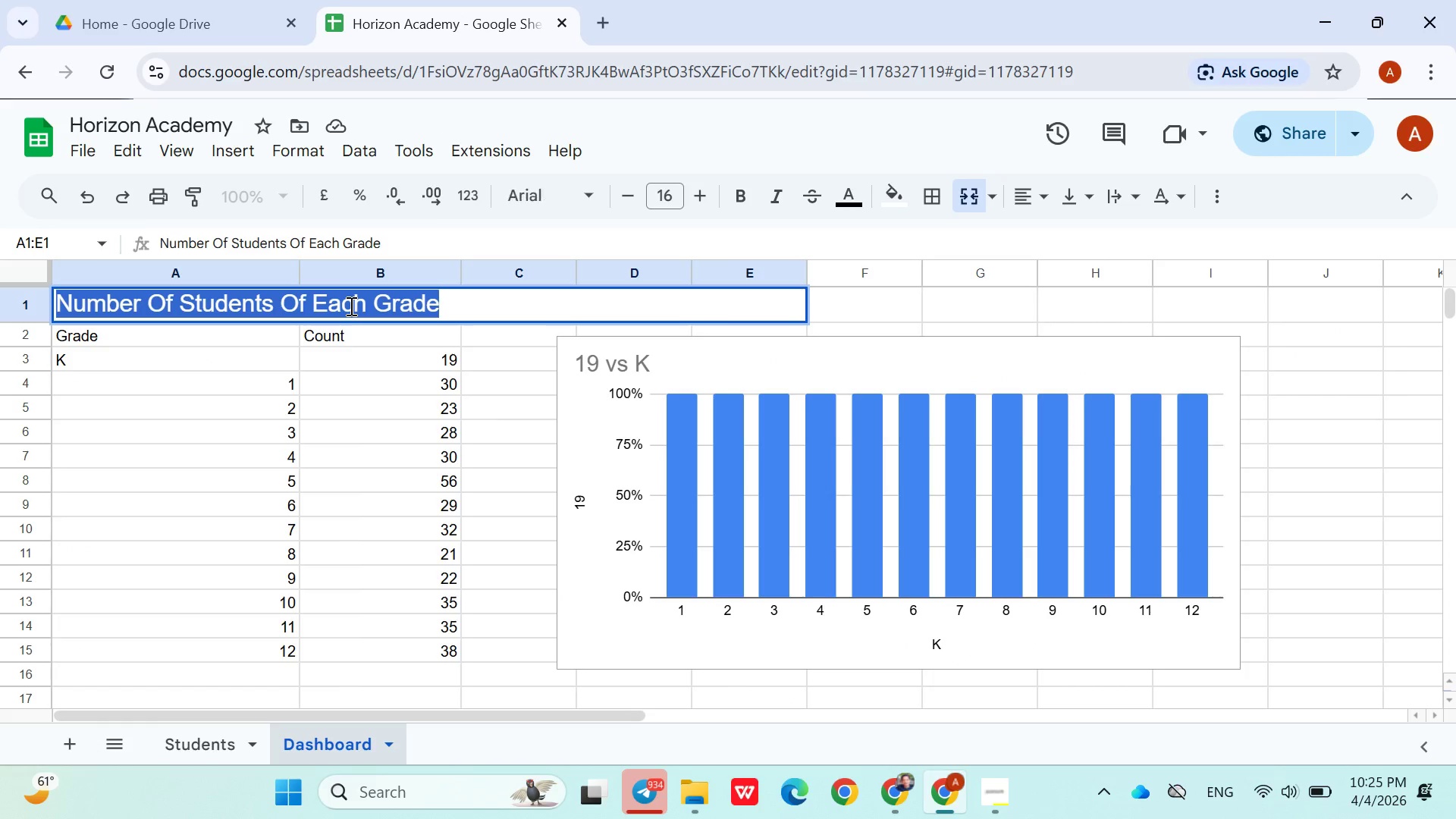 
triple_click([350, 306])
 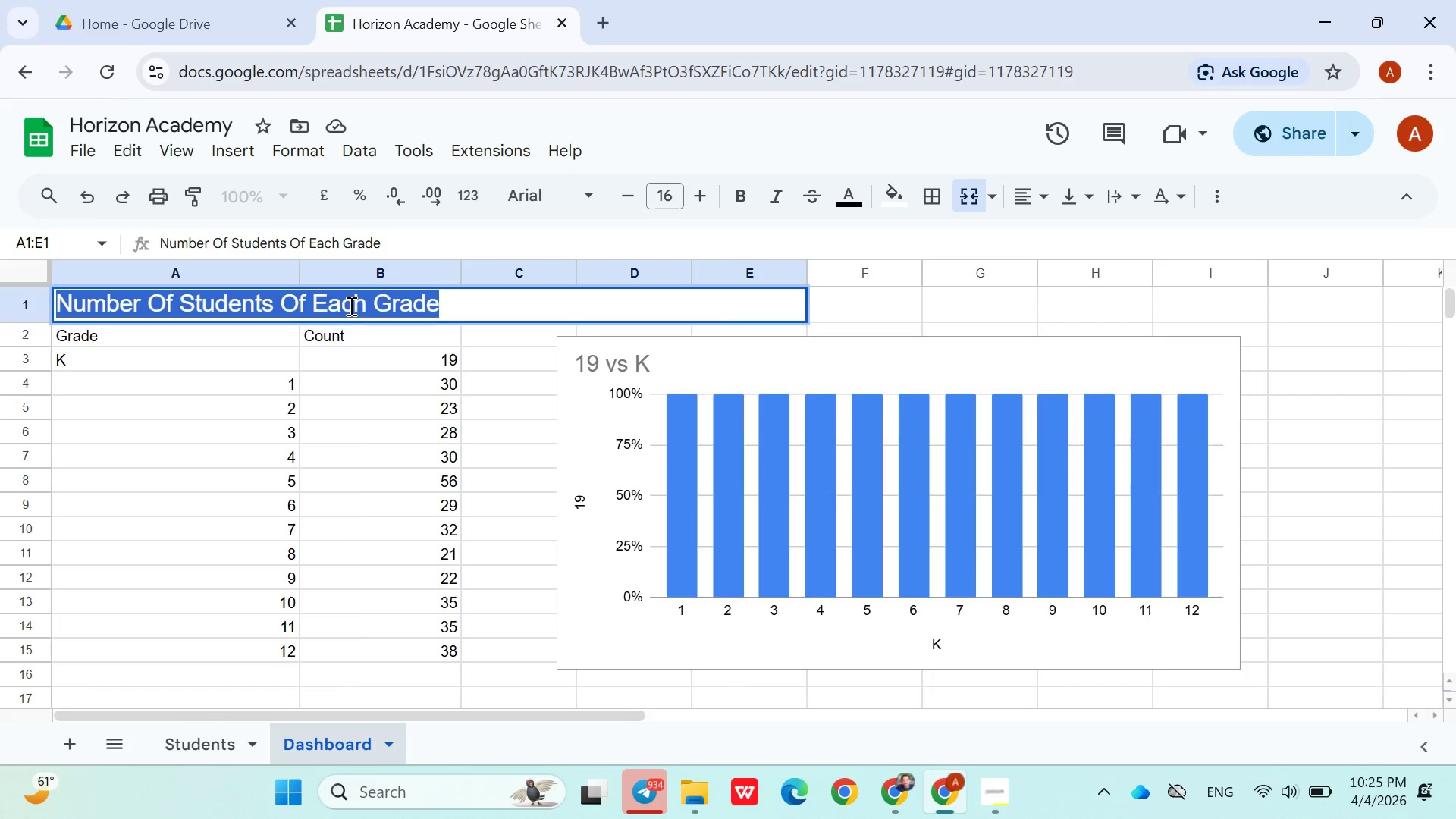 
key(Control+C)
 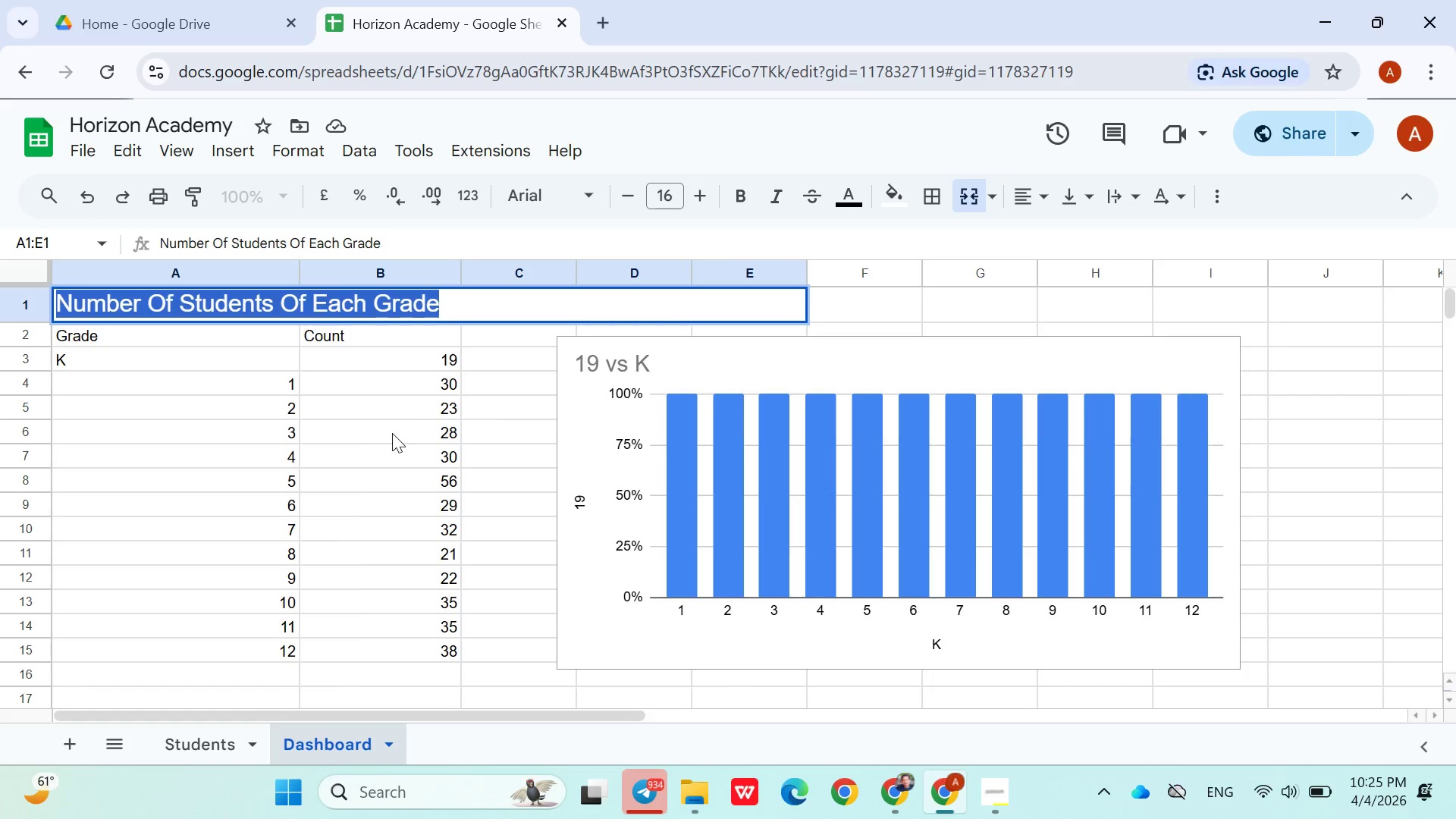 
left_click([392, 433])
 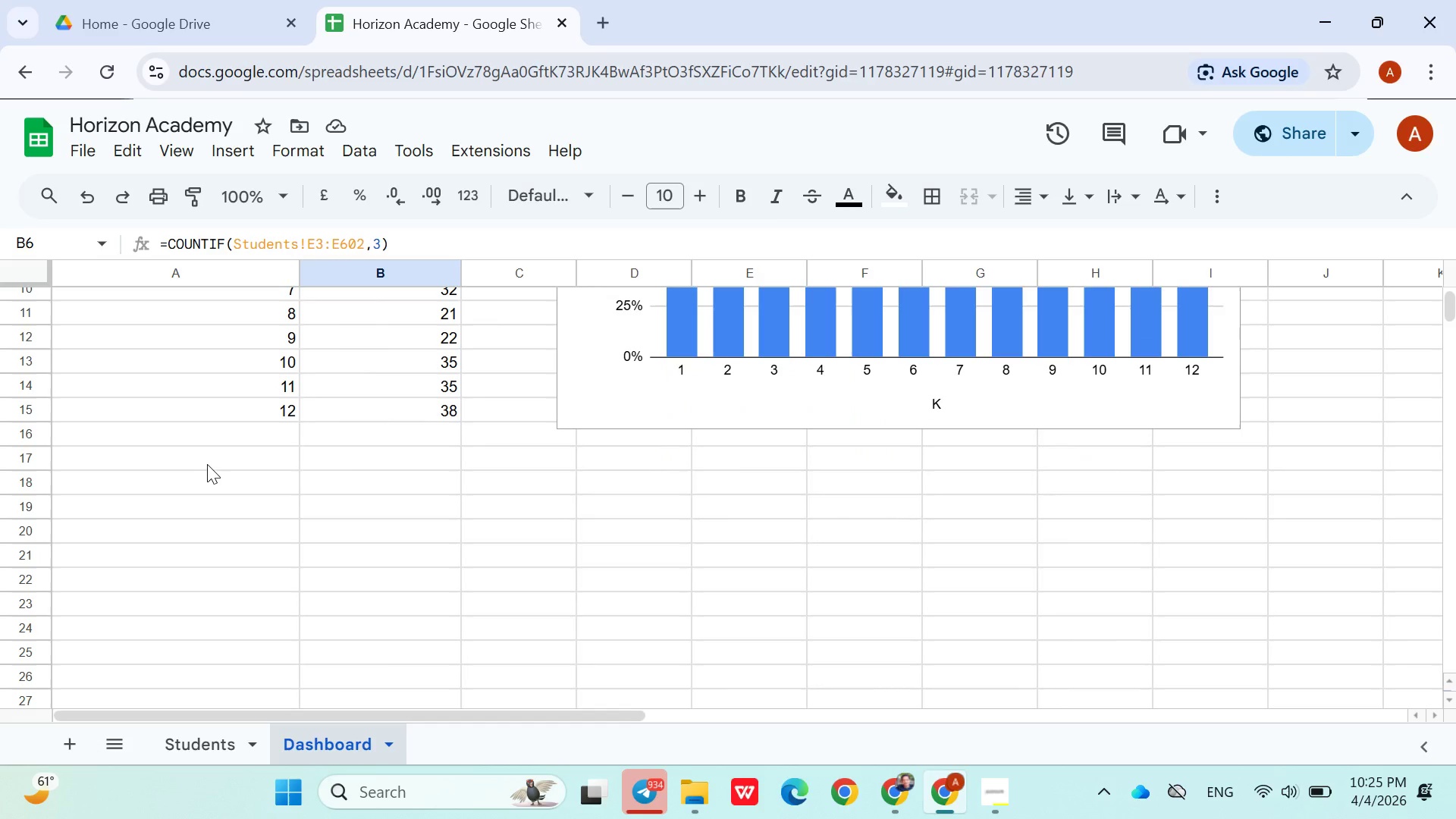 
left_click([186, 463])
 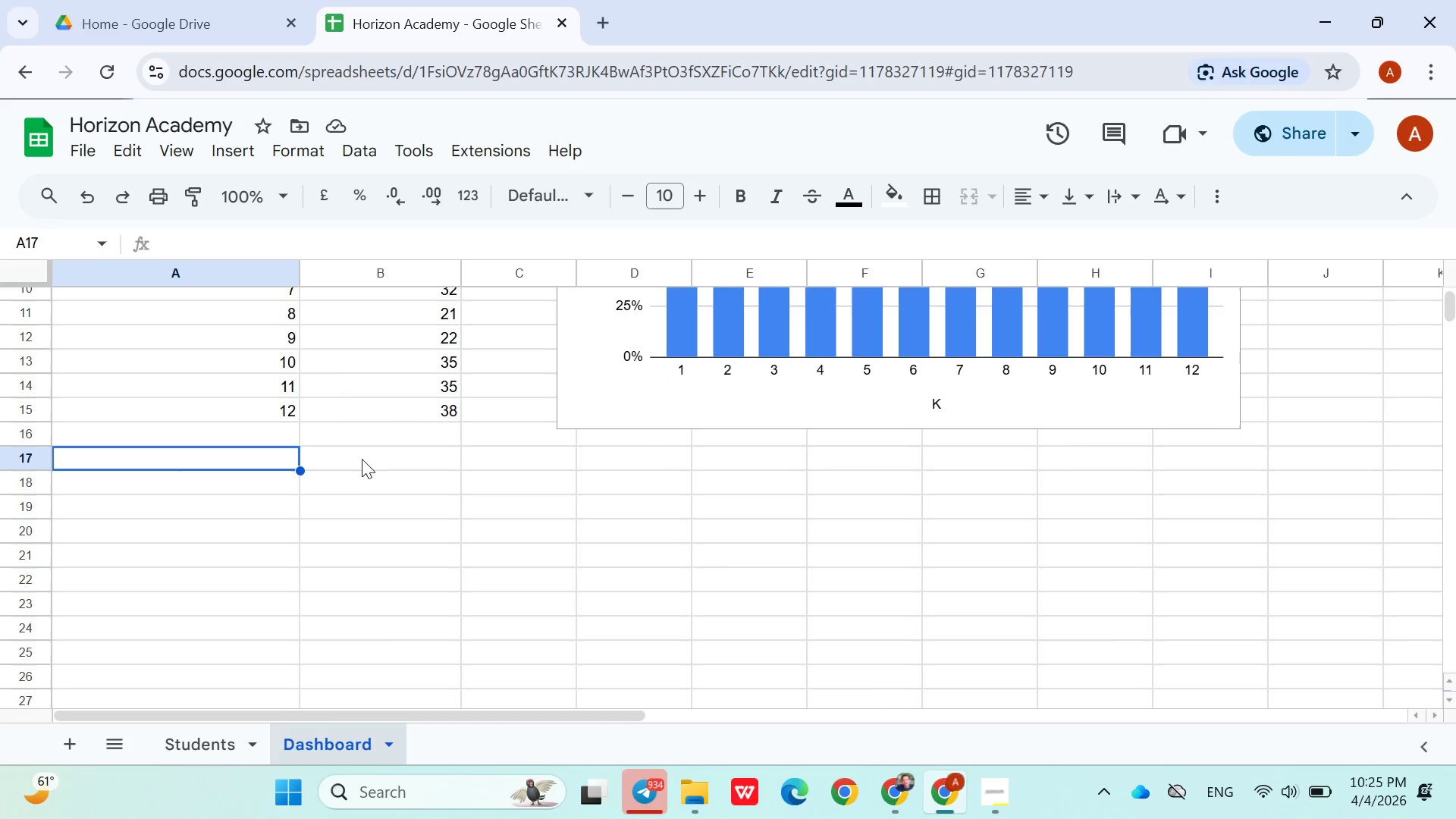 
hold_key(key=ControlLeft, duration=1.48)
left_click([371, 459])
 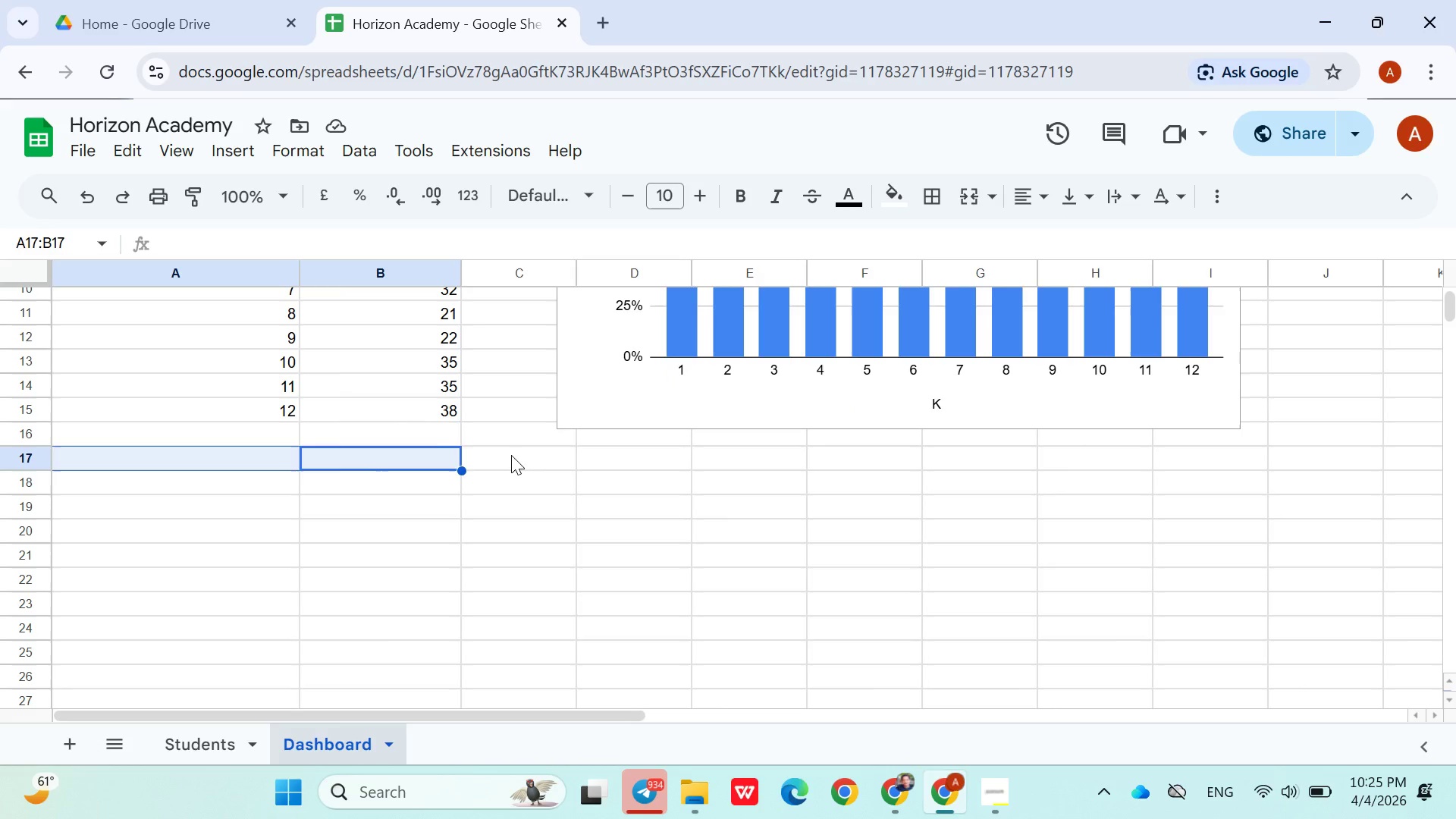 
left_click([511, 455])
 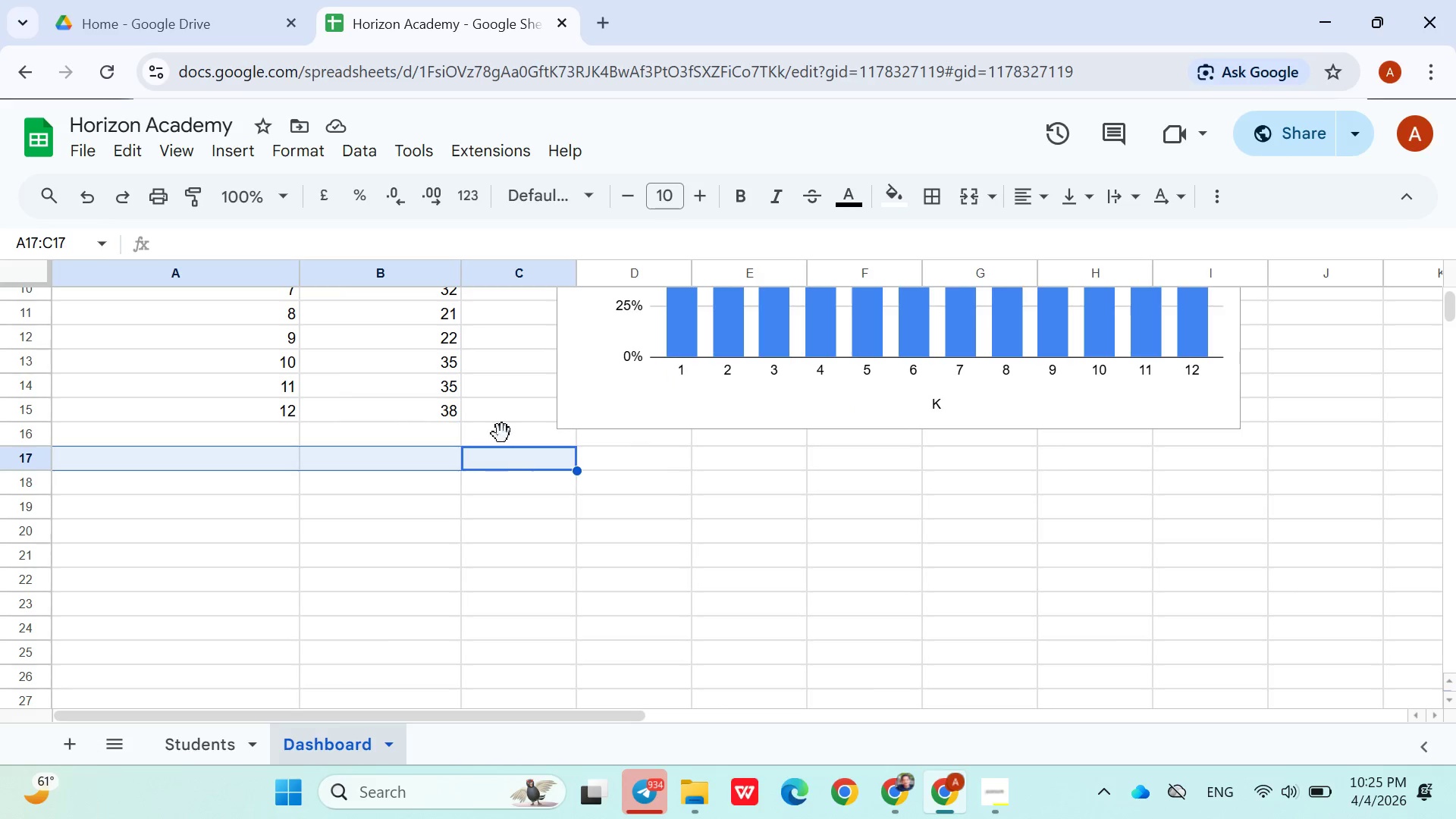 
hold_key(key=ControlLeft, duration=6.39)
left_click([287, 155])
 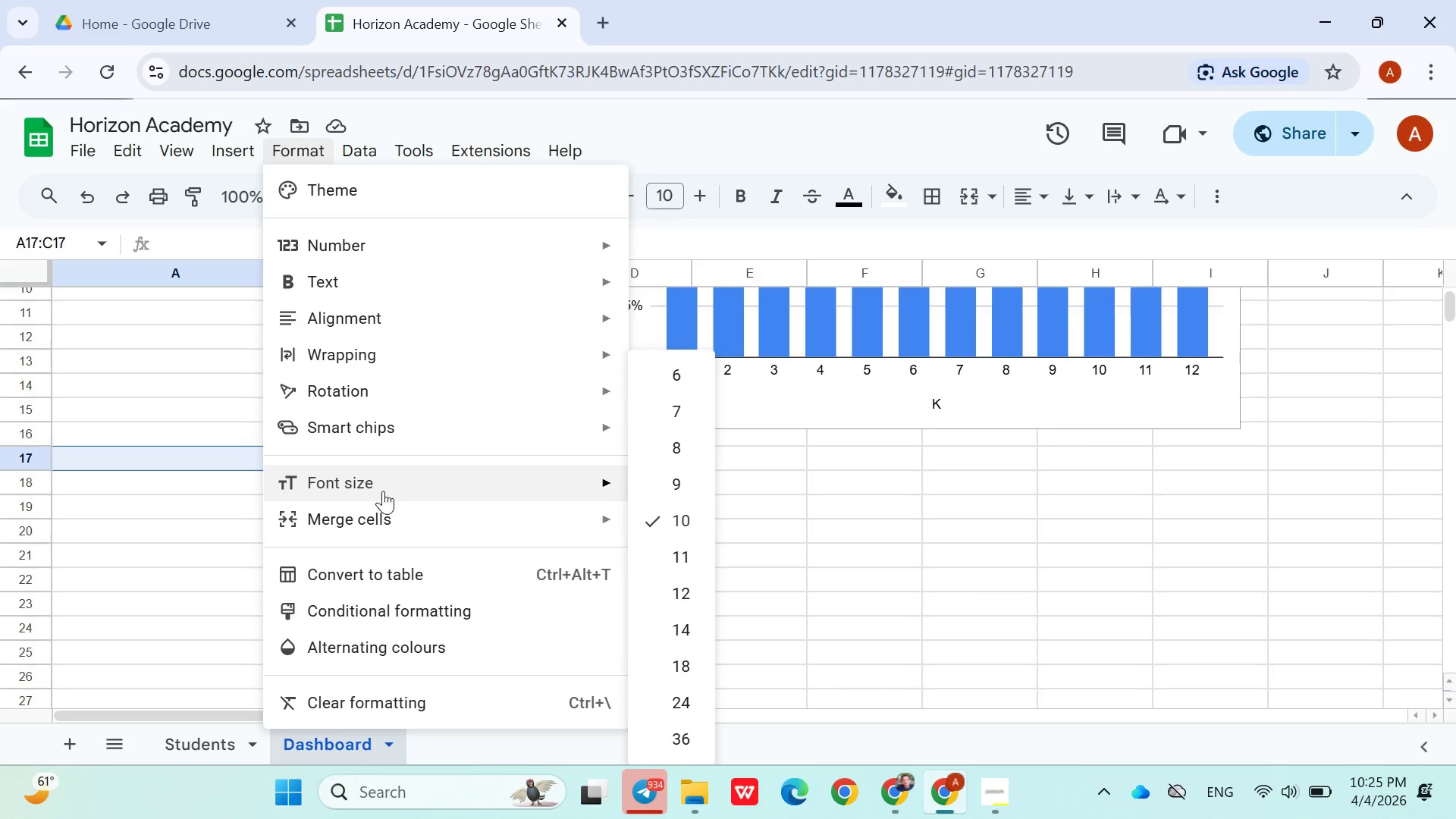 
left_click([383, 512])
 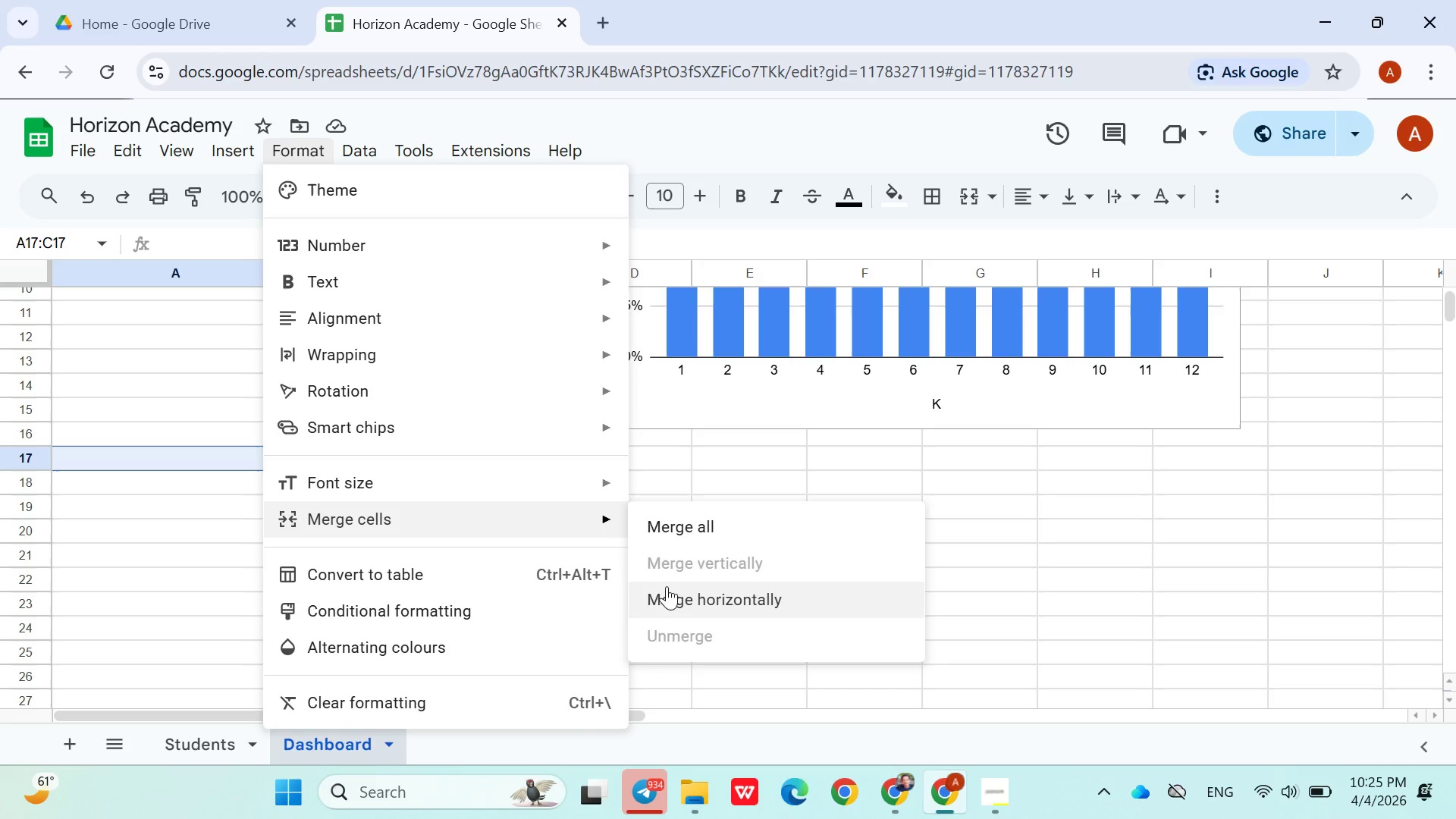 
left_click([670, 598])
 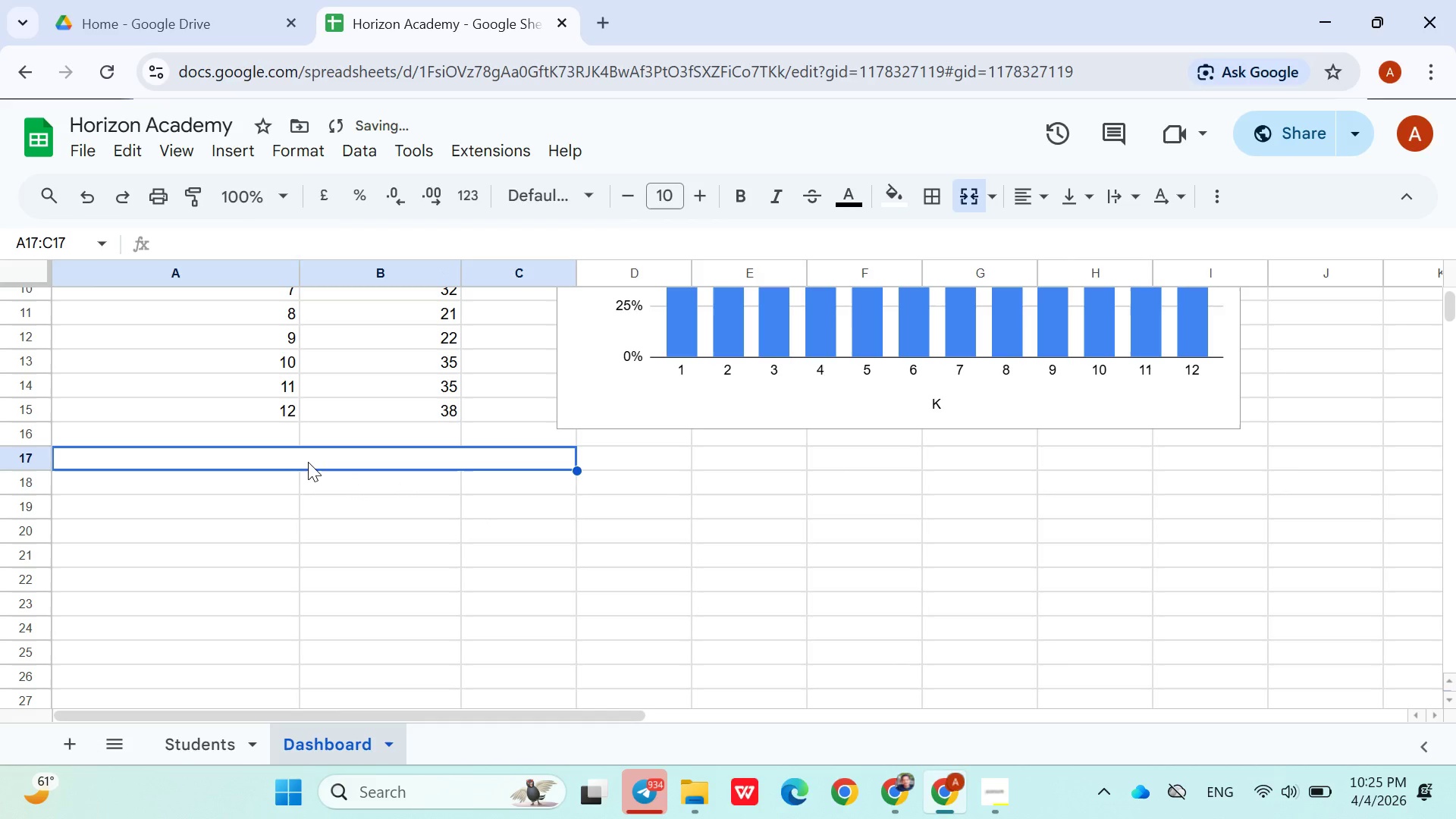 
key(Control+V)
 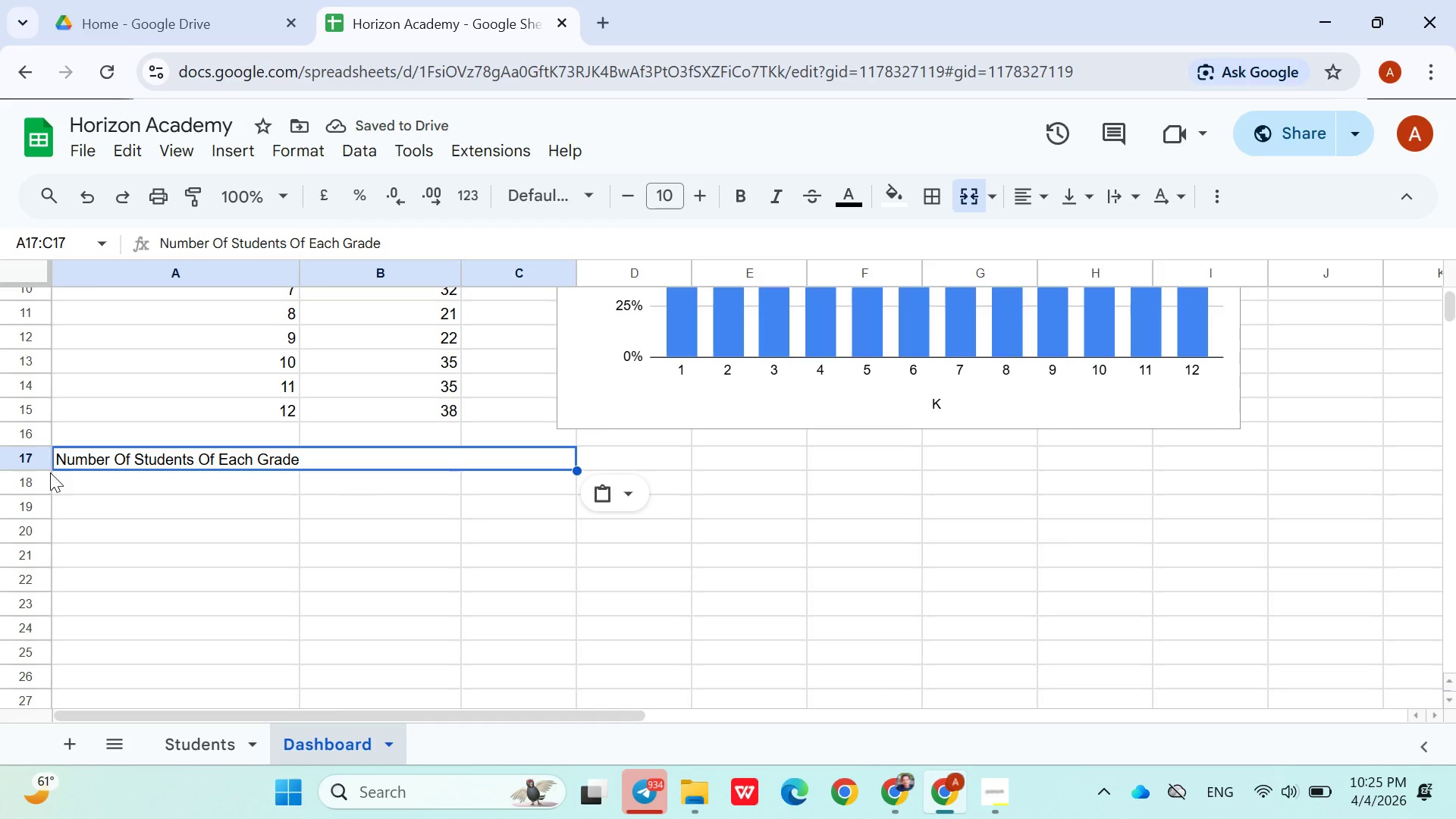 
left_click([25, 453])
 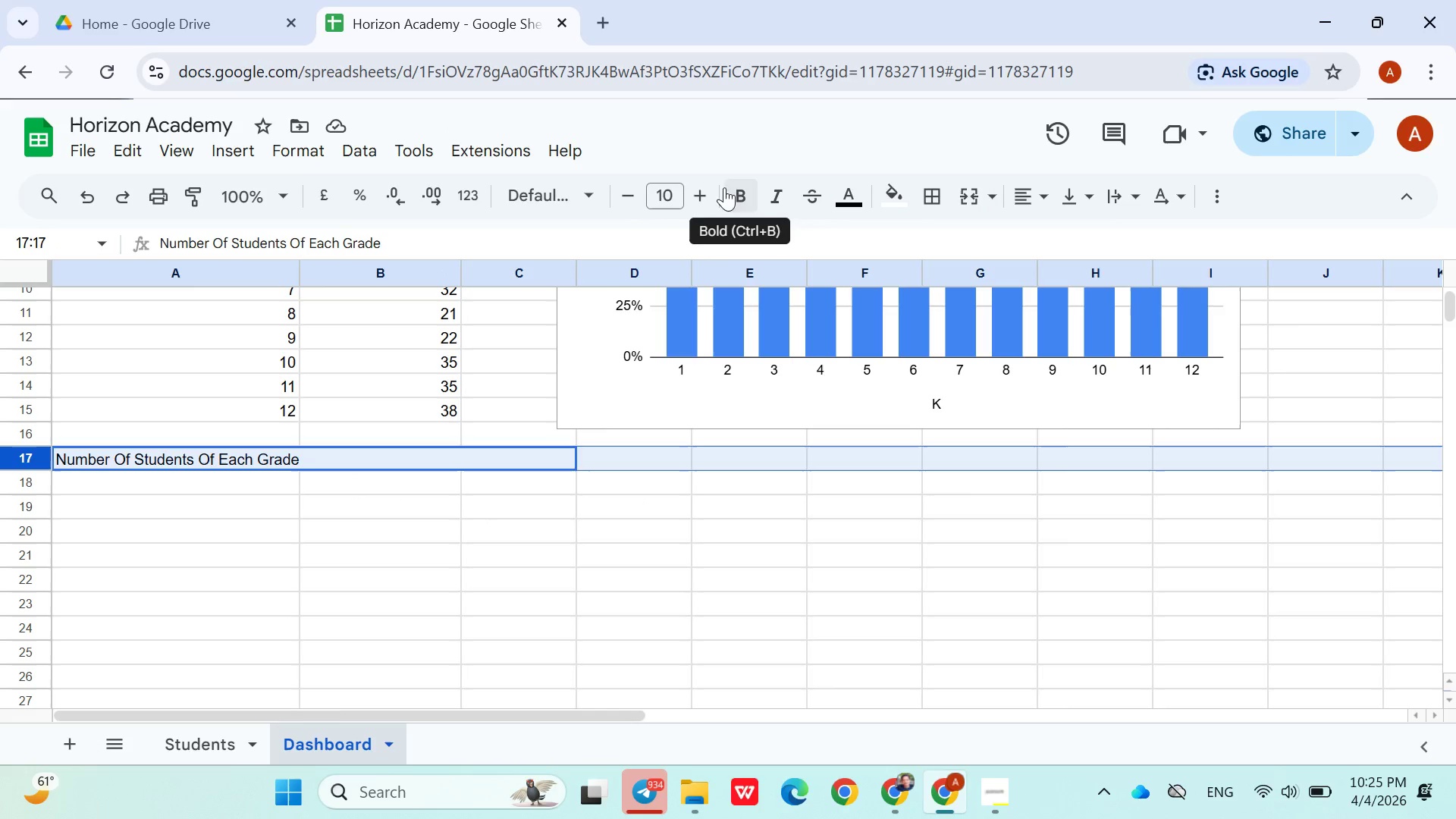 
double_click([704, 197])
 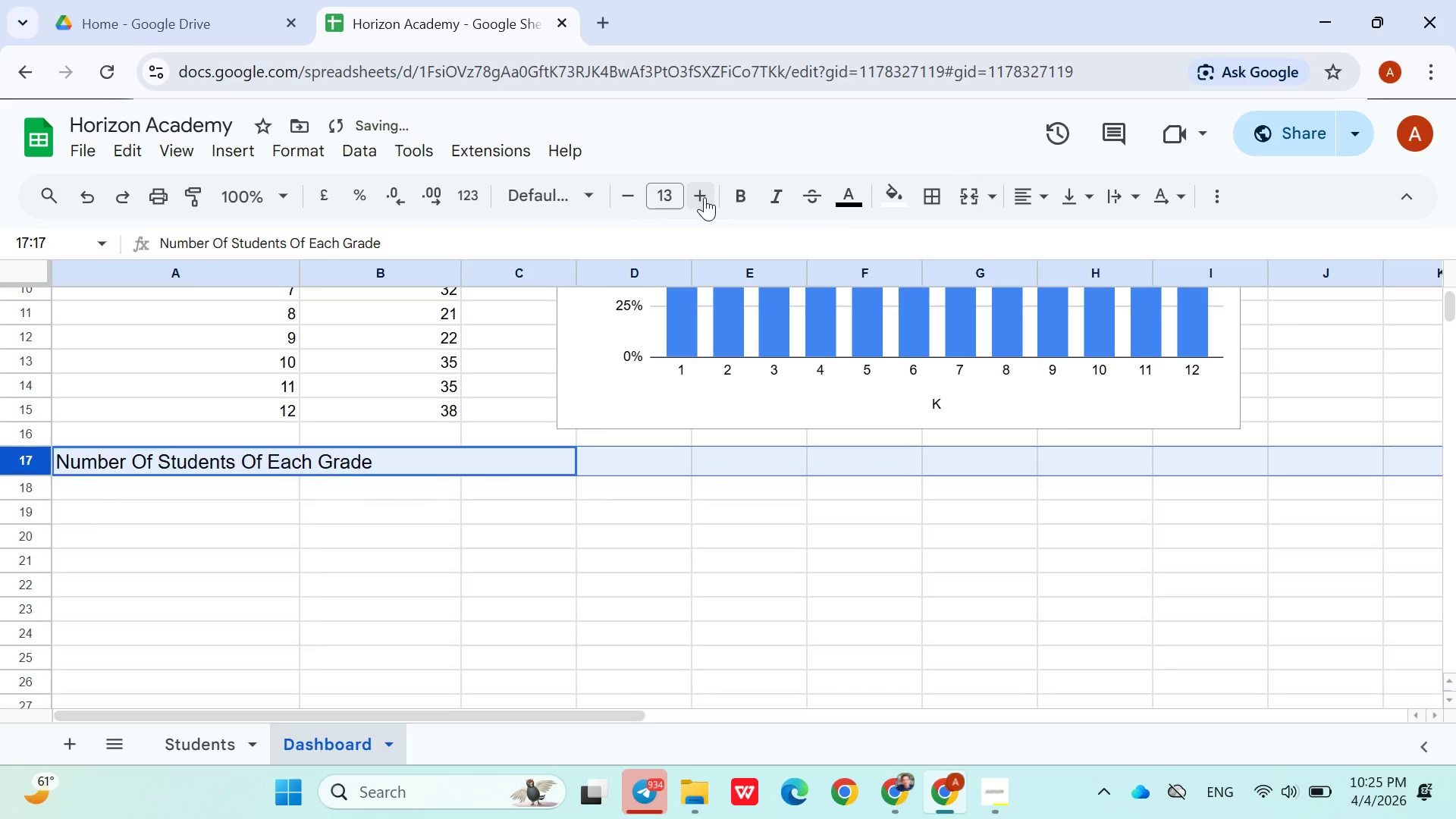 
triple_click([704, 197])
 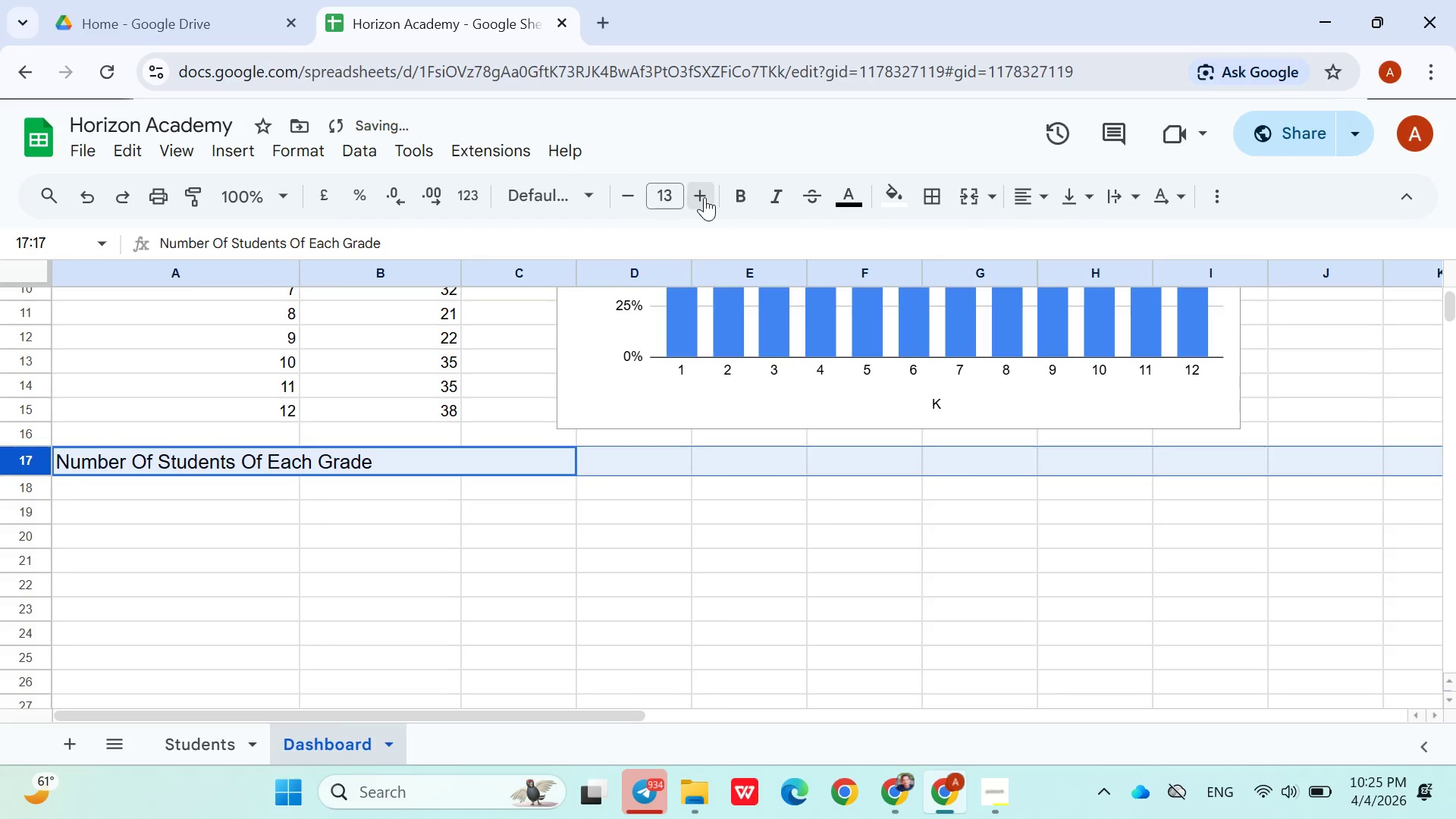 
triple_click([704, 197])
 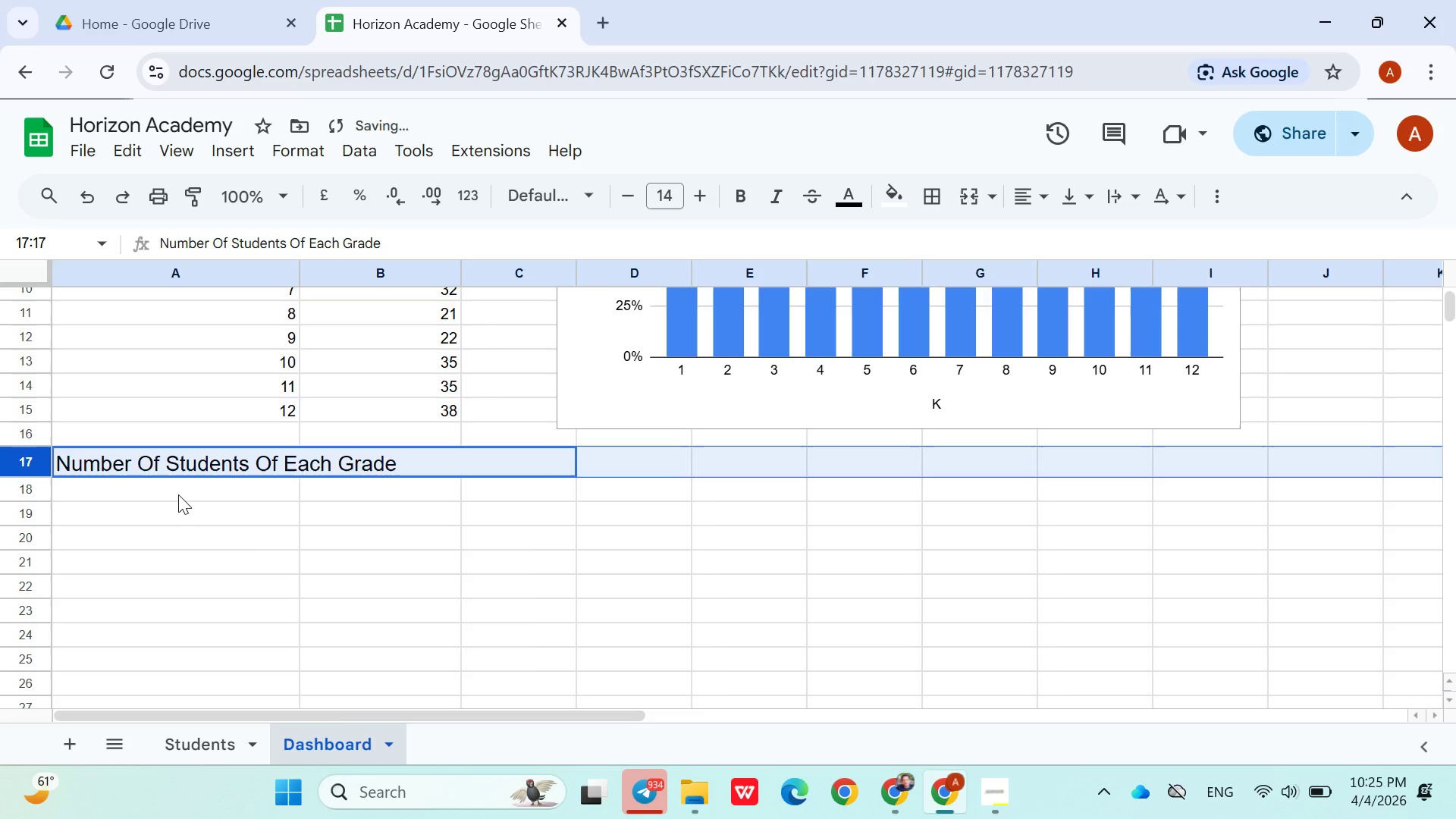 
left_click([177, 492])
 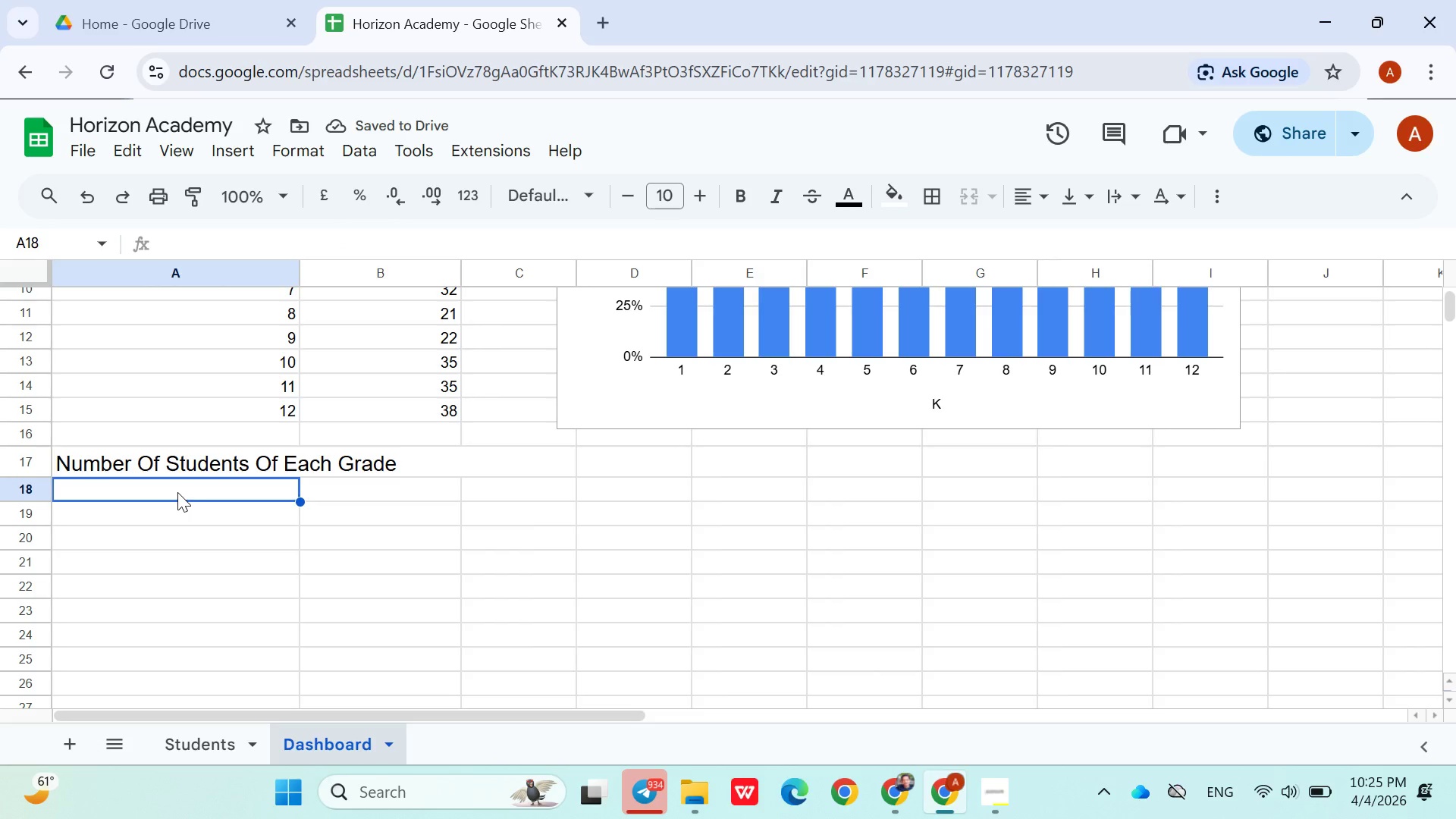 
wait(9.28)
 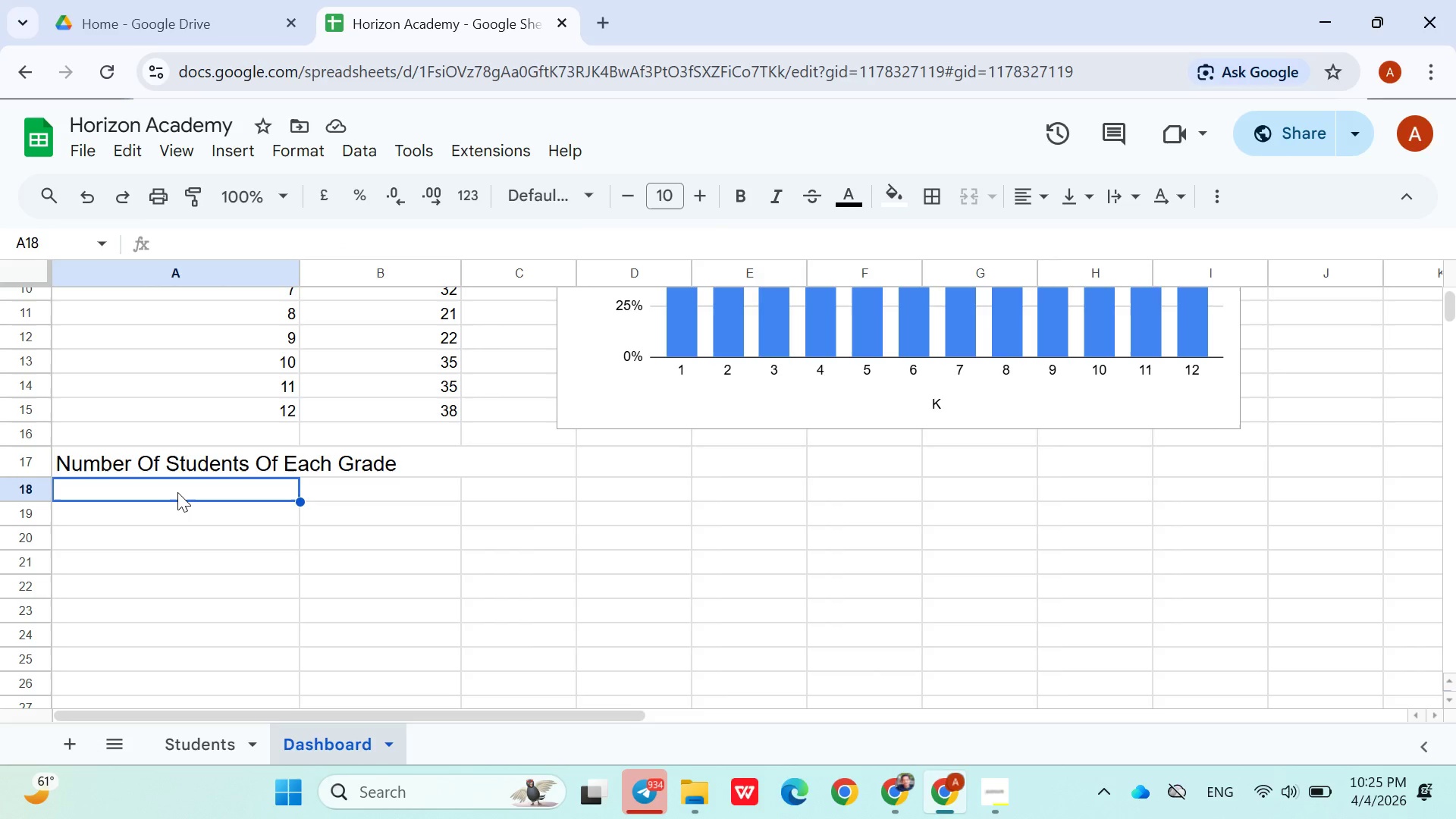 
type(Grade)
 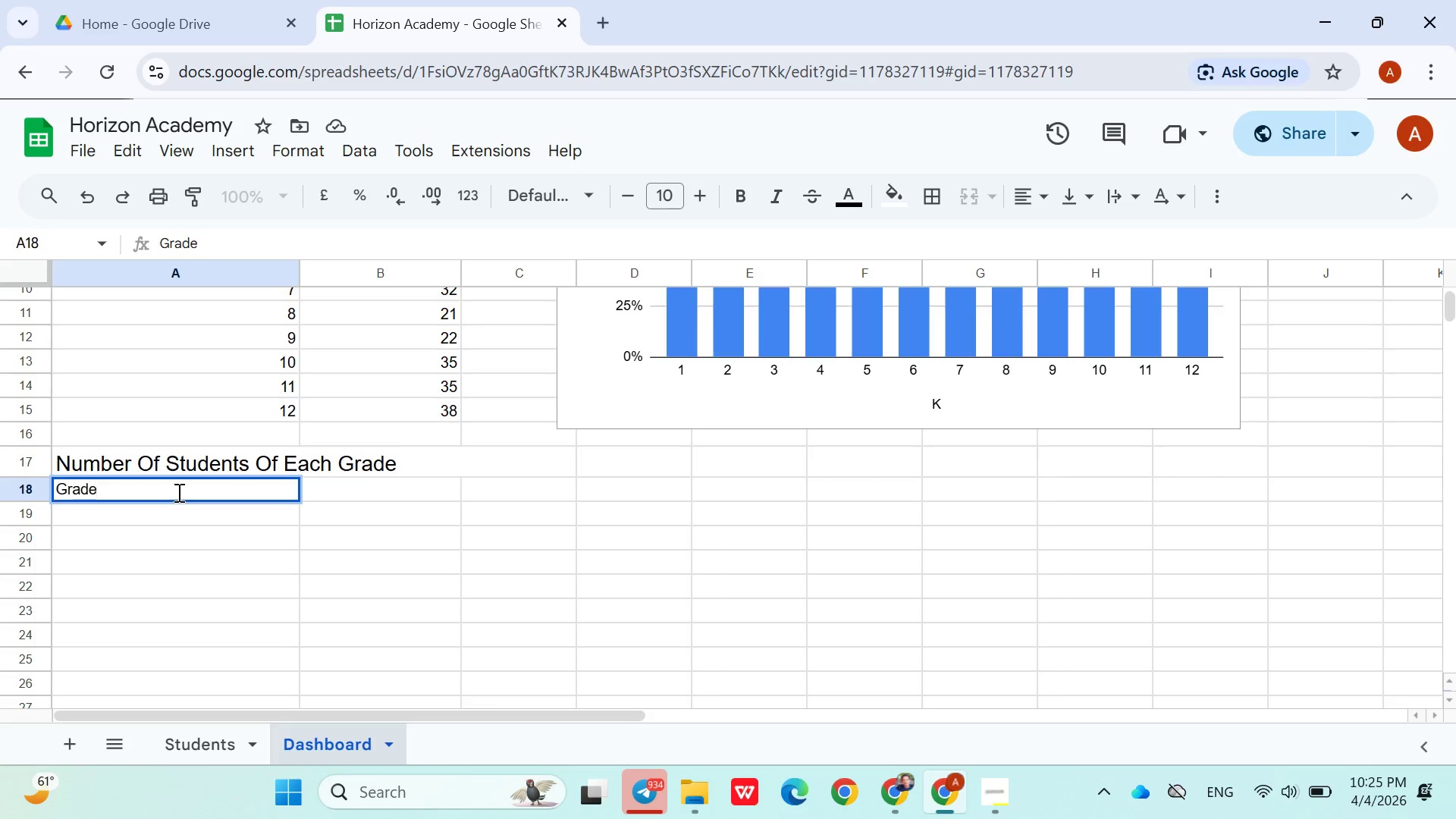 
key(ArrowRight)
 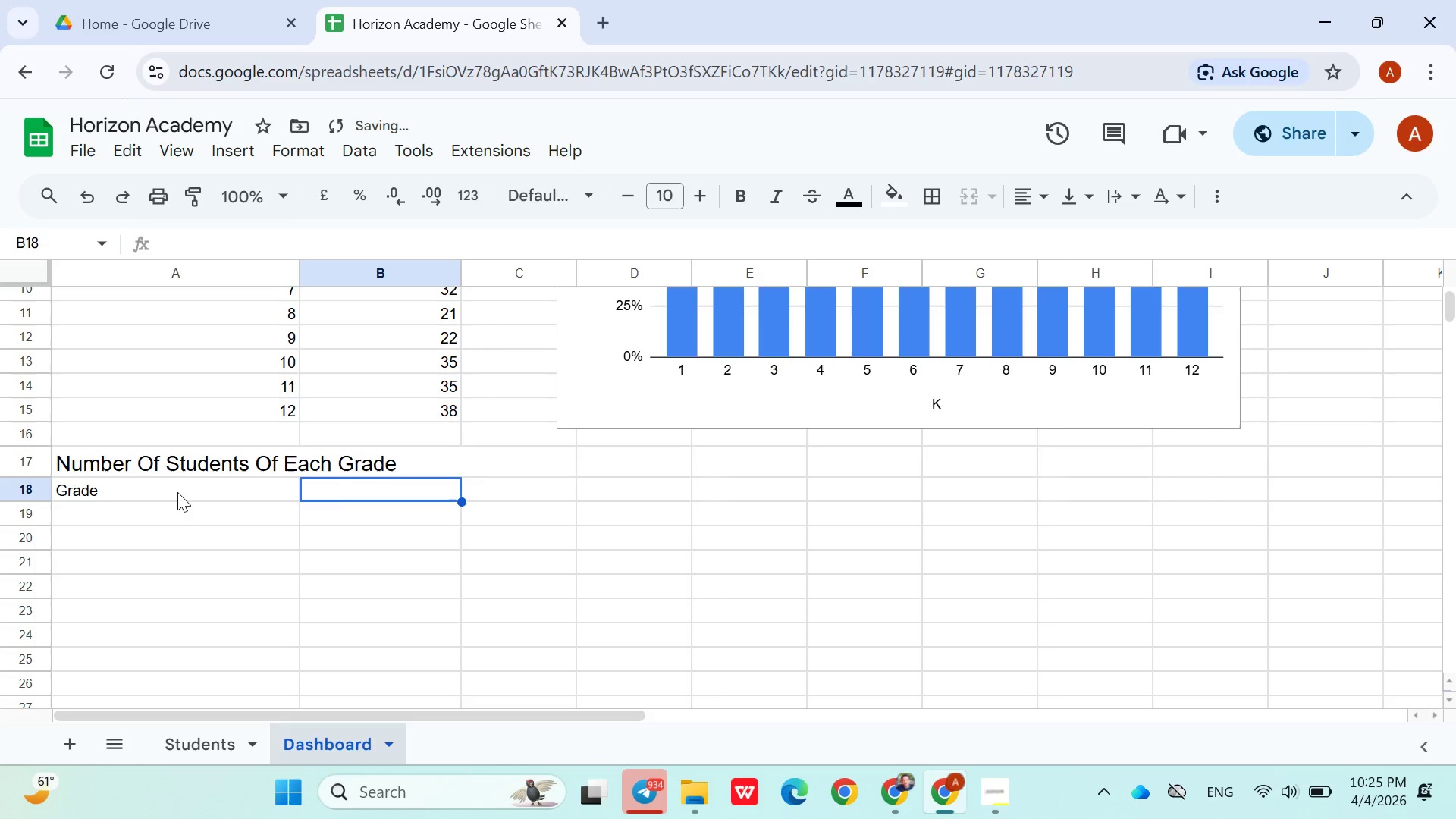 
type(Section)
 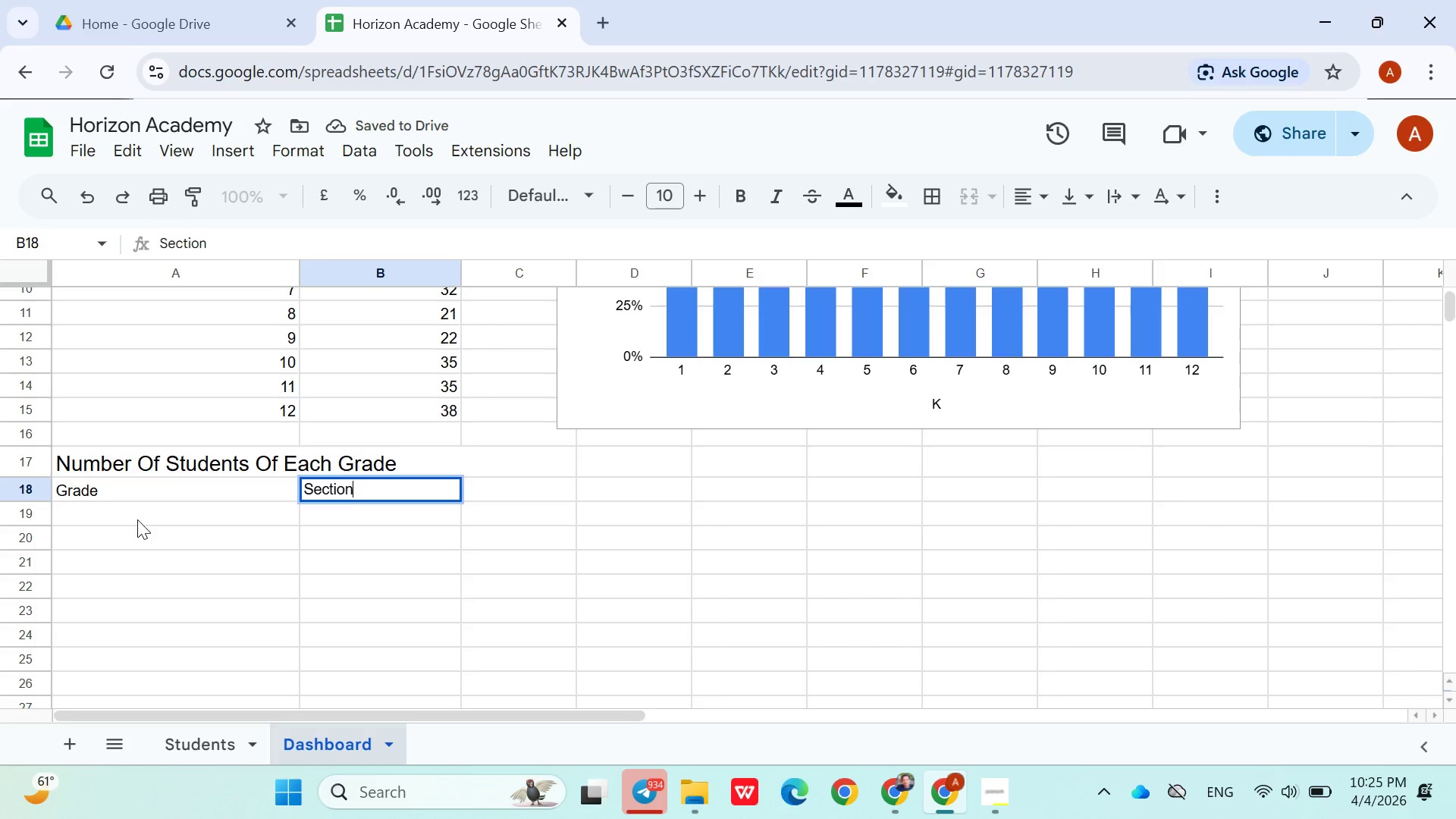 
left_click([136, 516])
 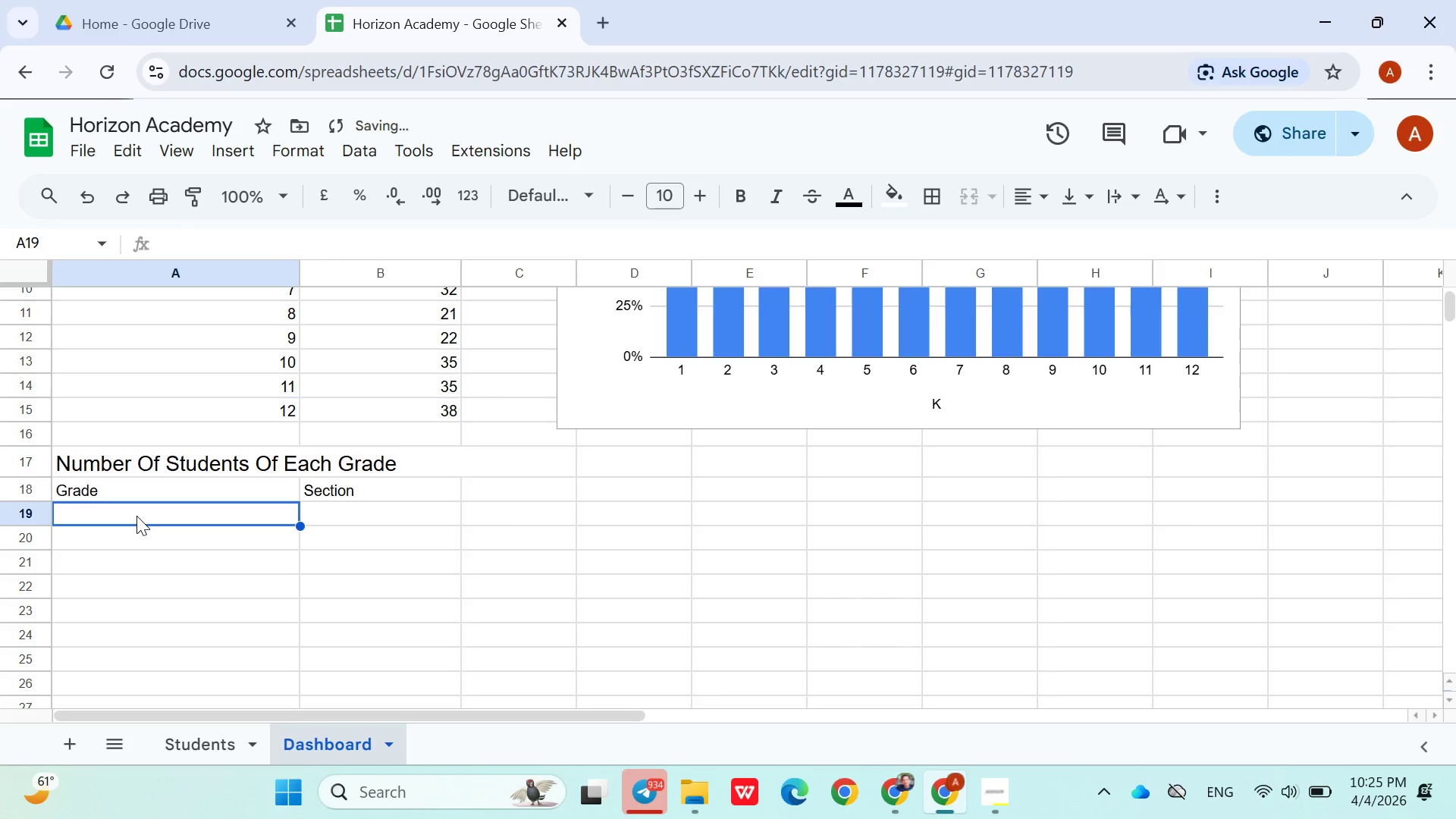 
key(6)
 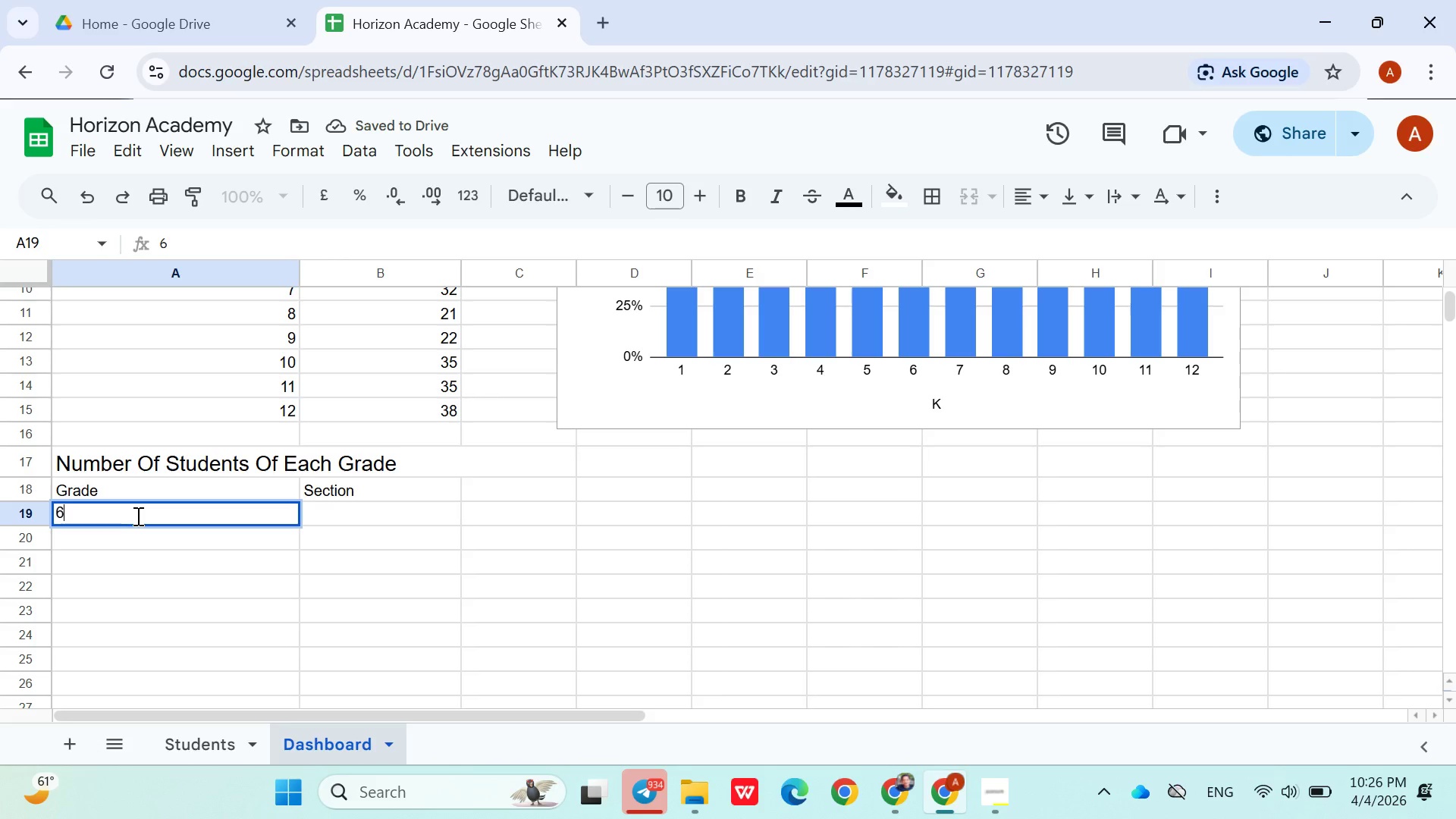 
key(ArrowRight)
 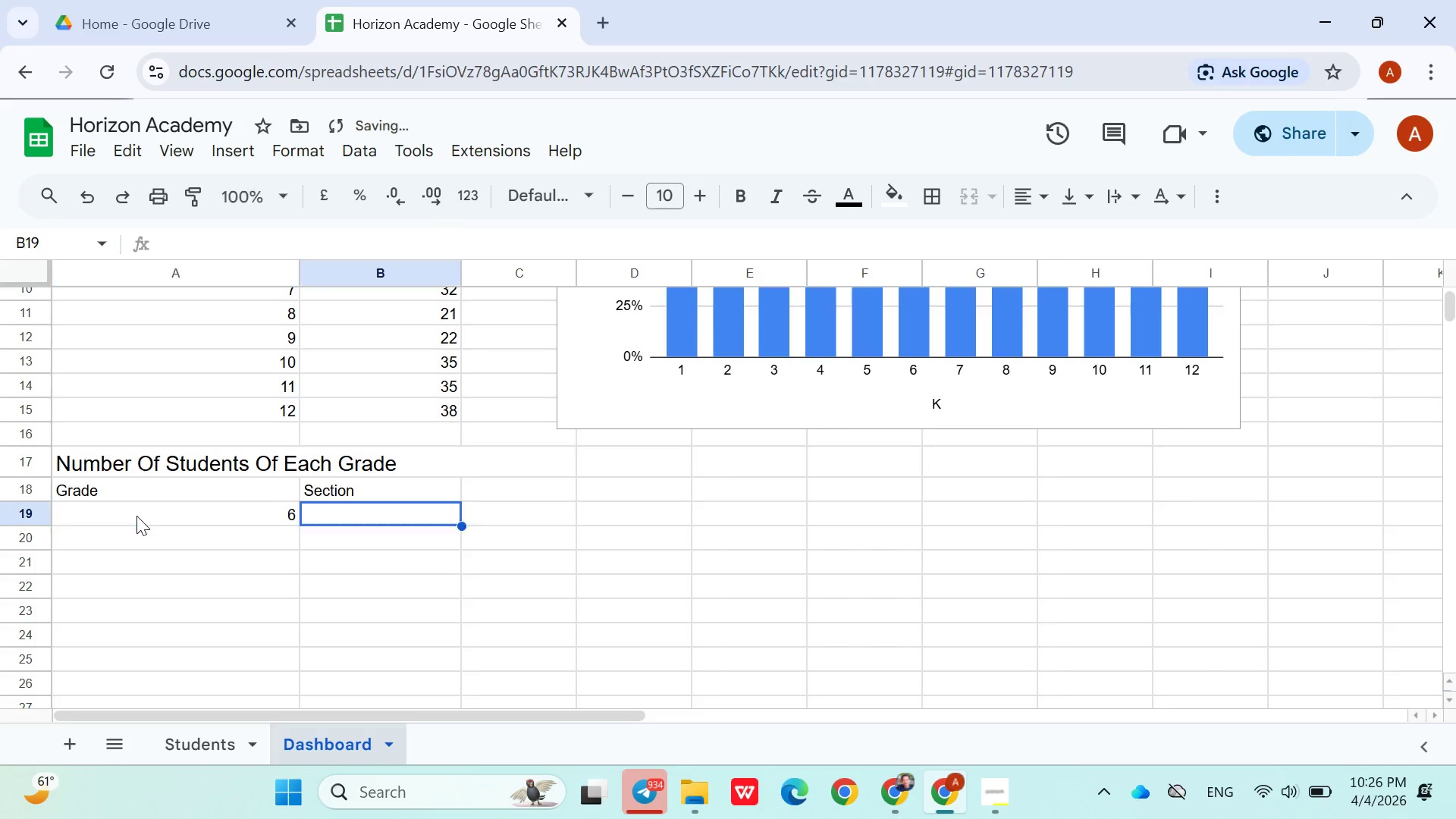 
key(Shift+A)
 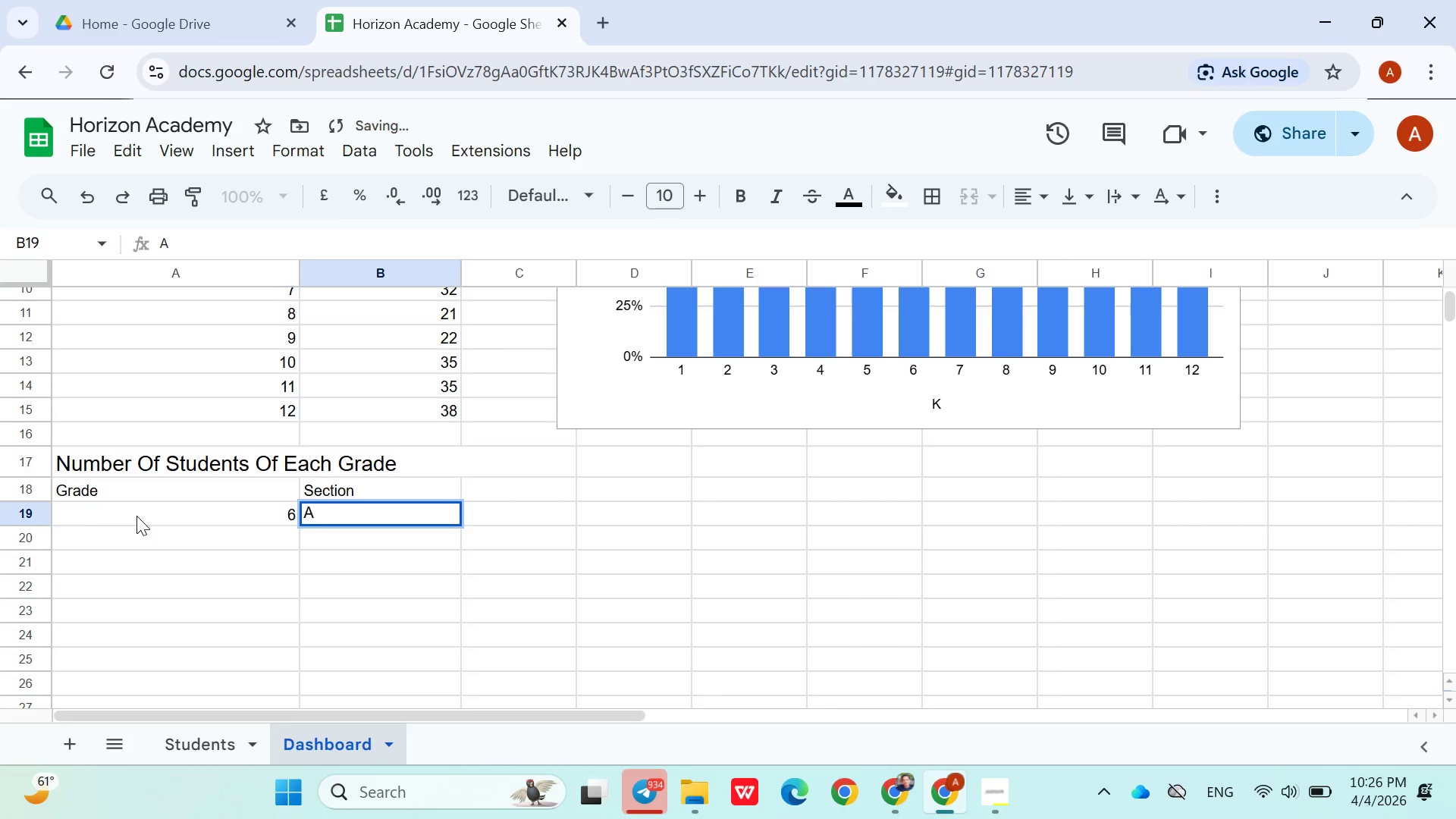 
key(ArrowLeft)
 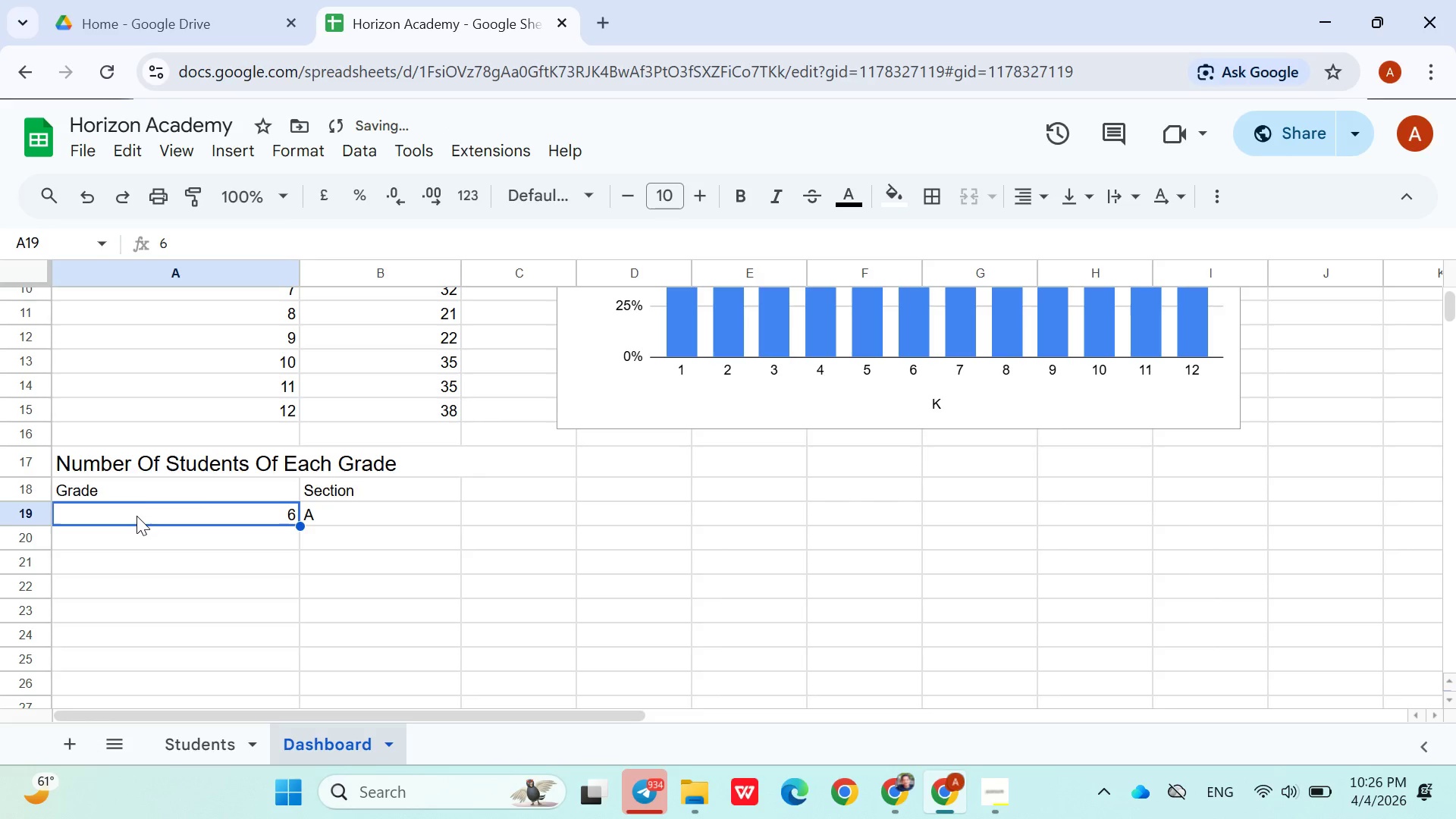 
key(ArrowDown)
 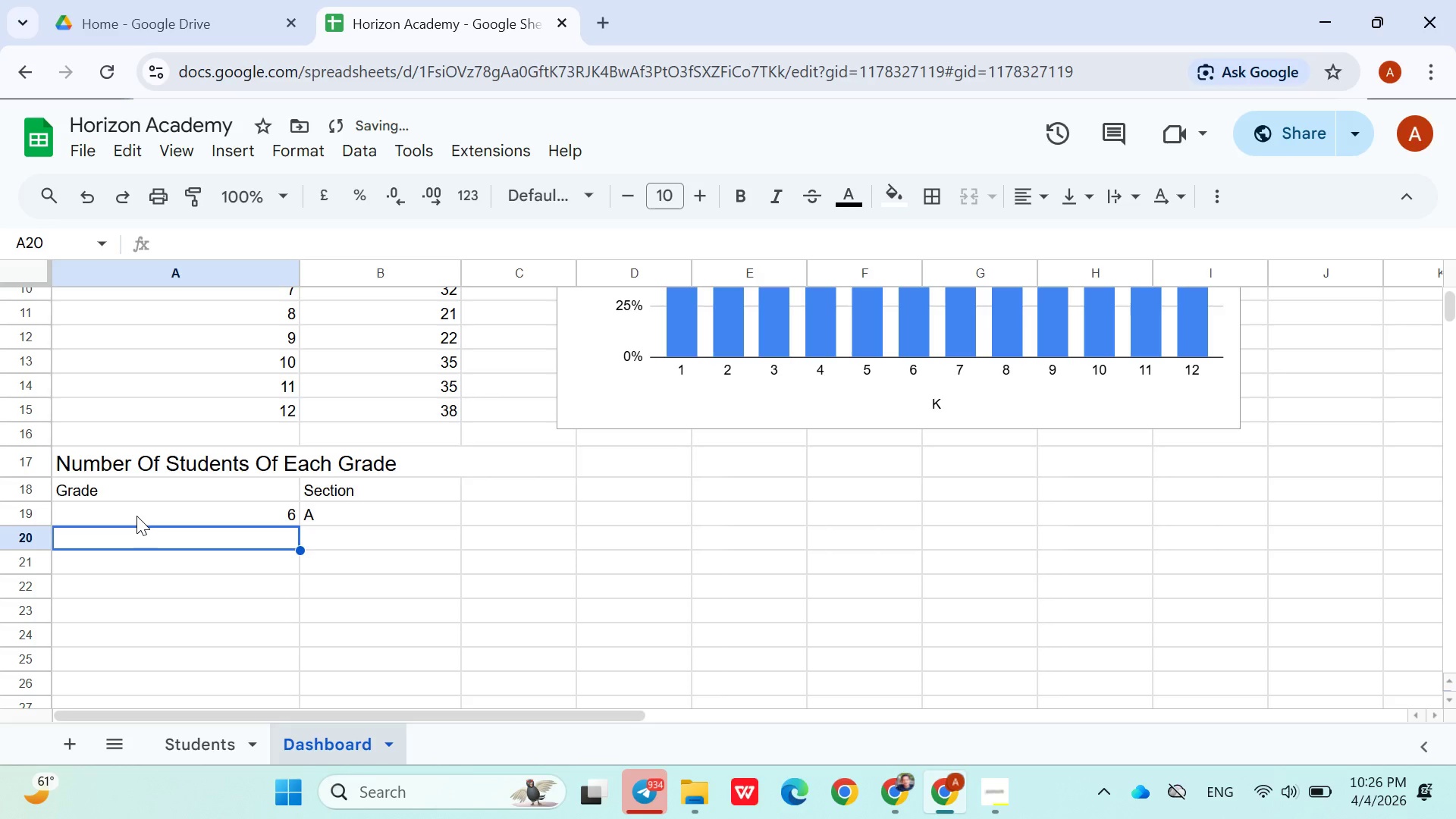 
key(6)
 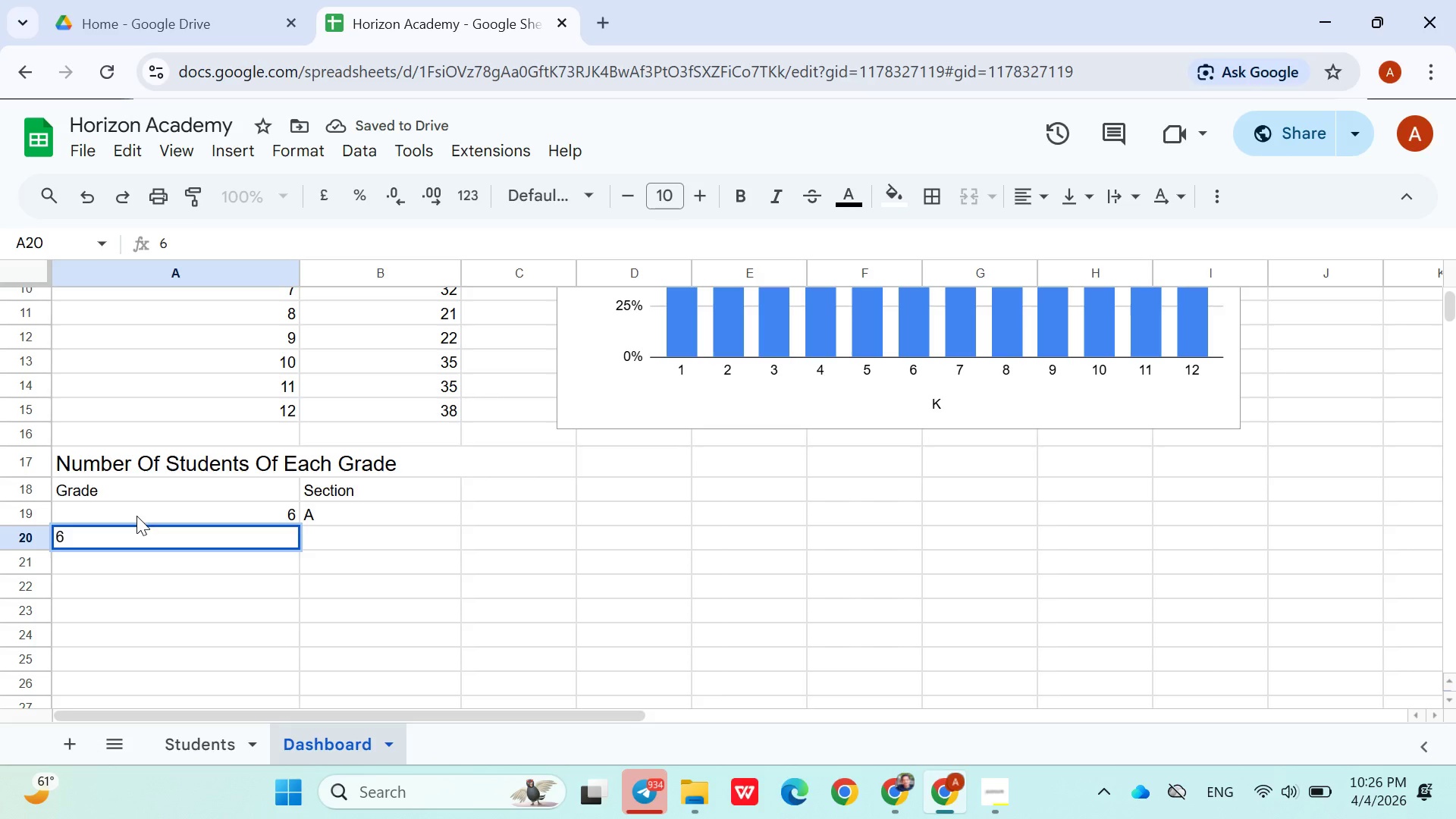 
key(ArrowRight)
 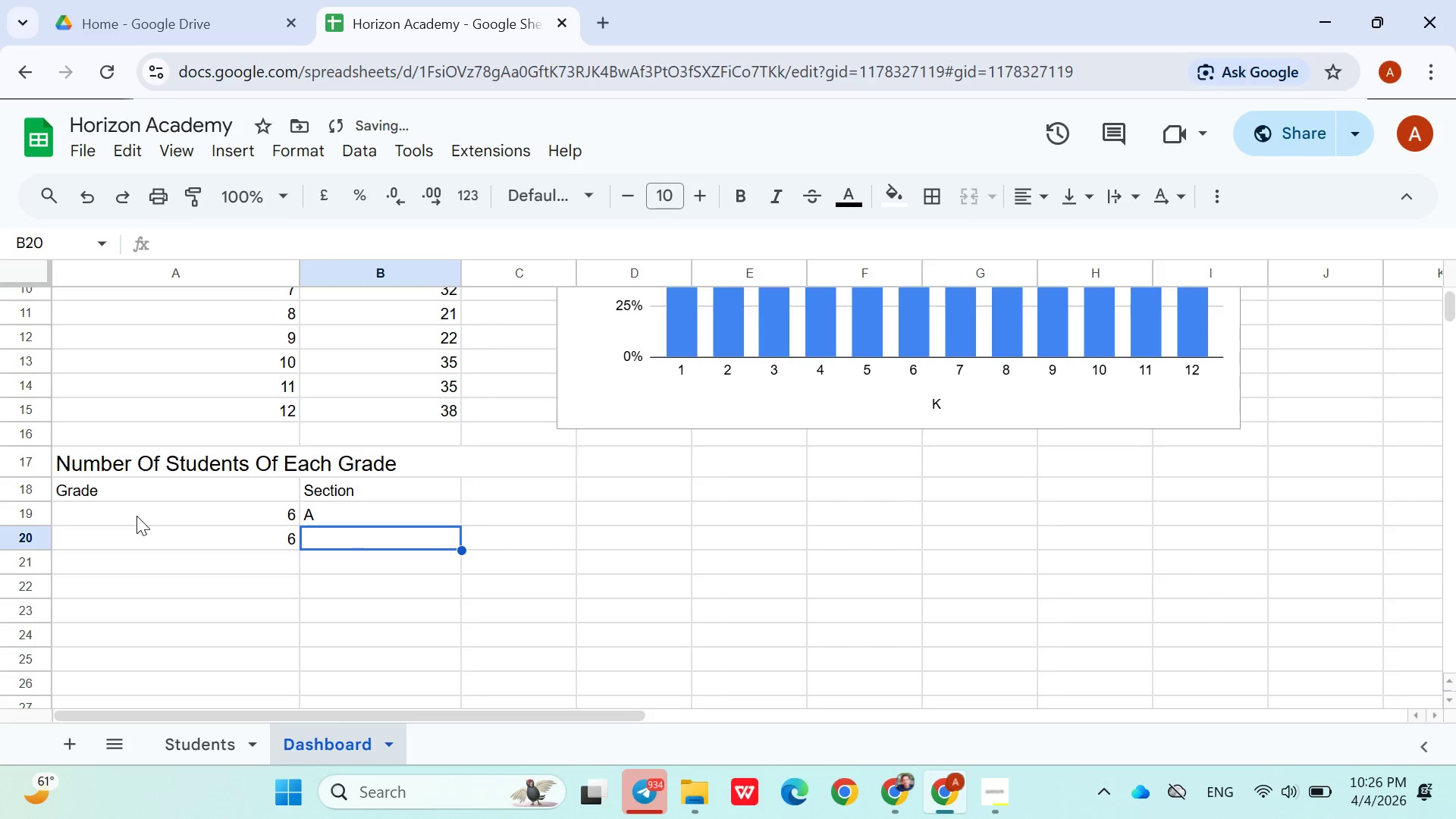 
key(Shift+B)
 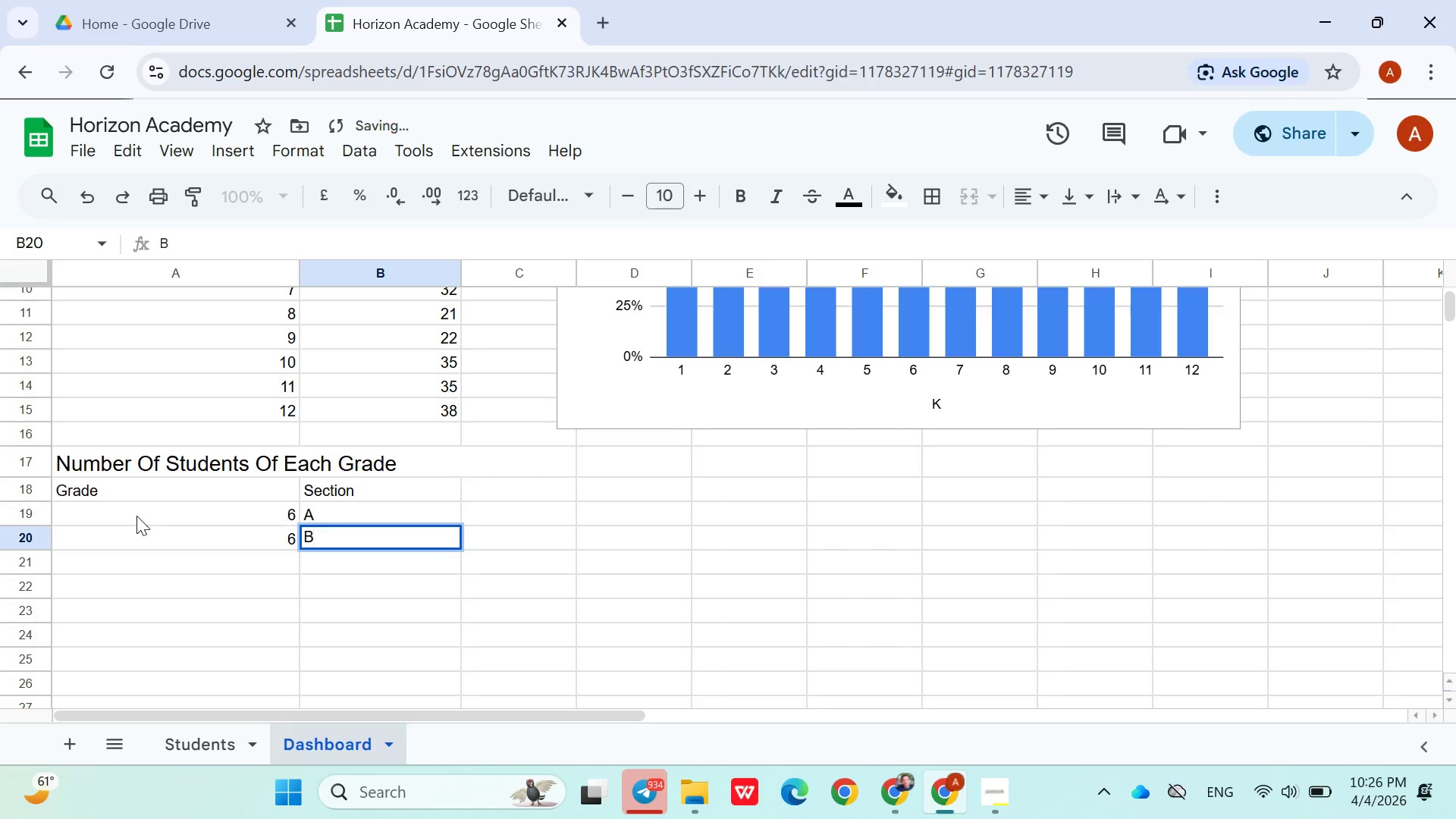 
key(ArrowDown)
 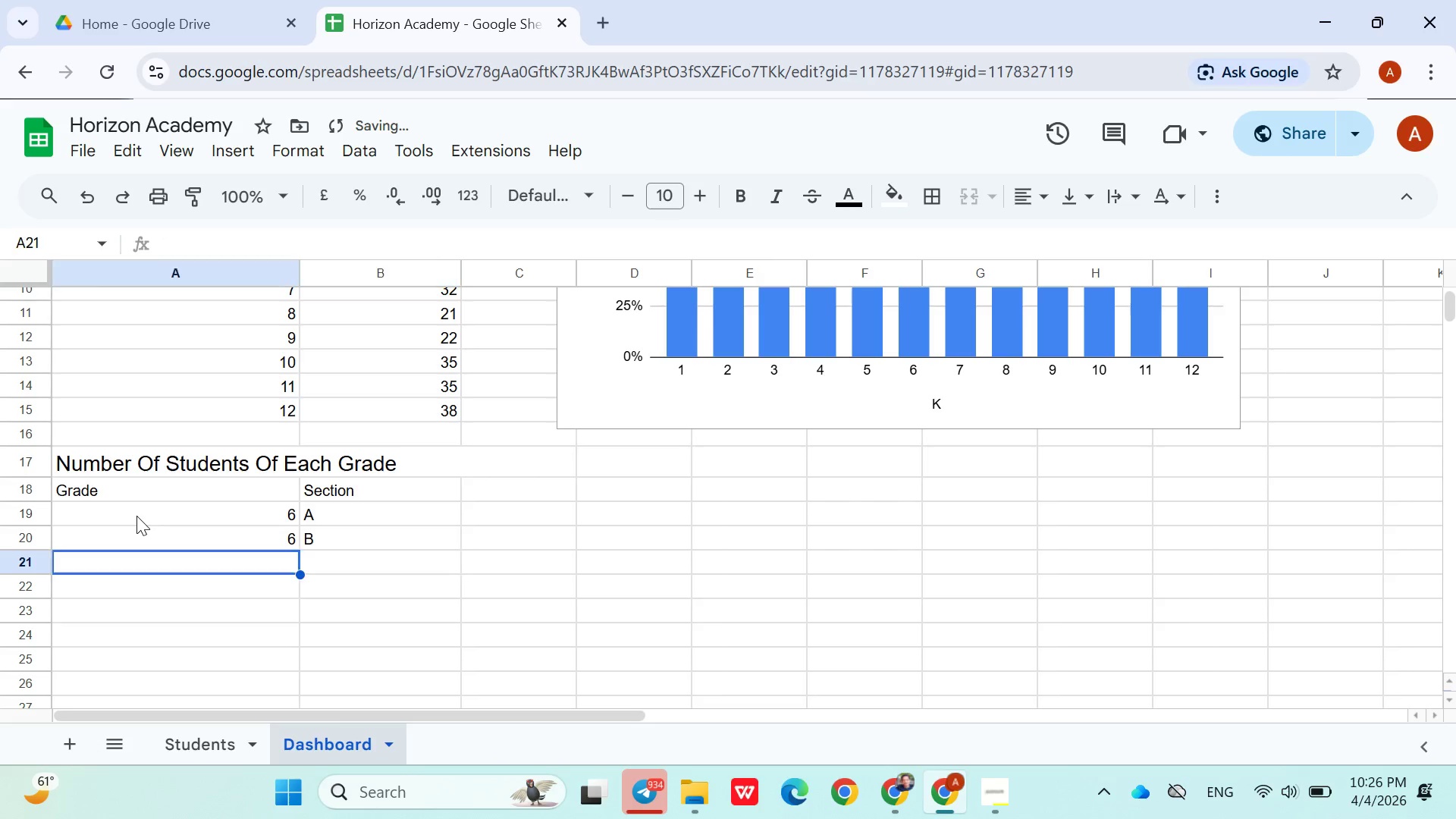 
key(ArrowLeft)
 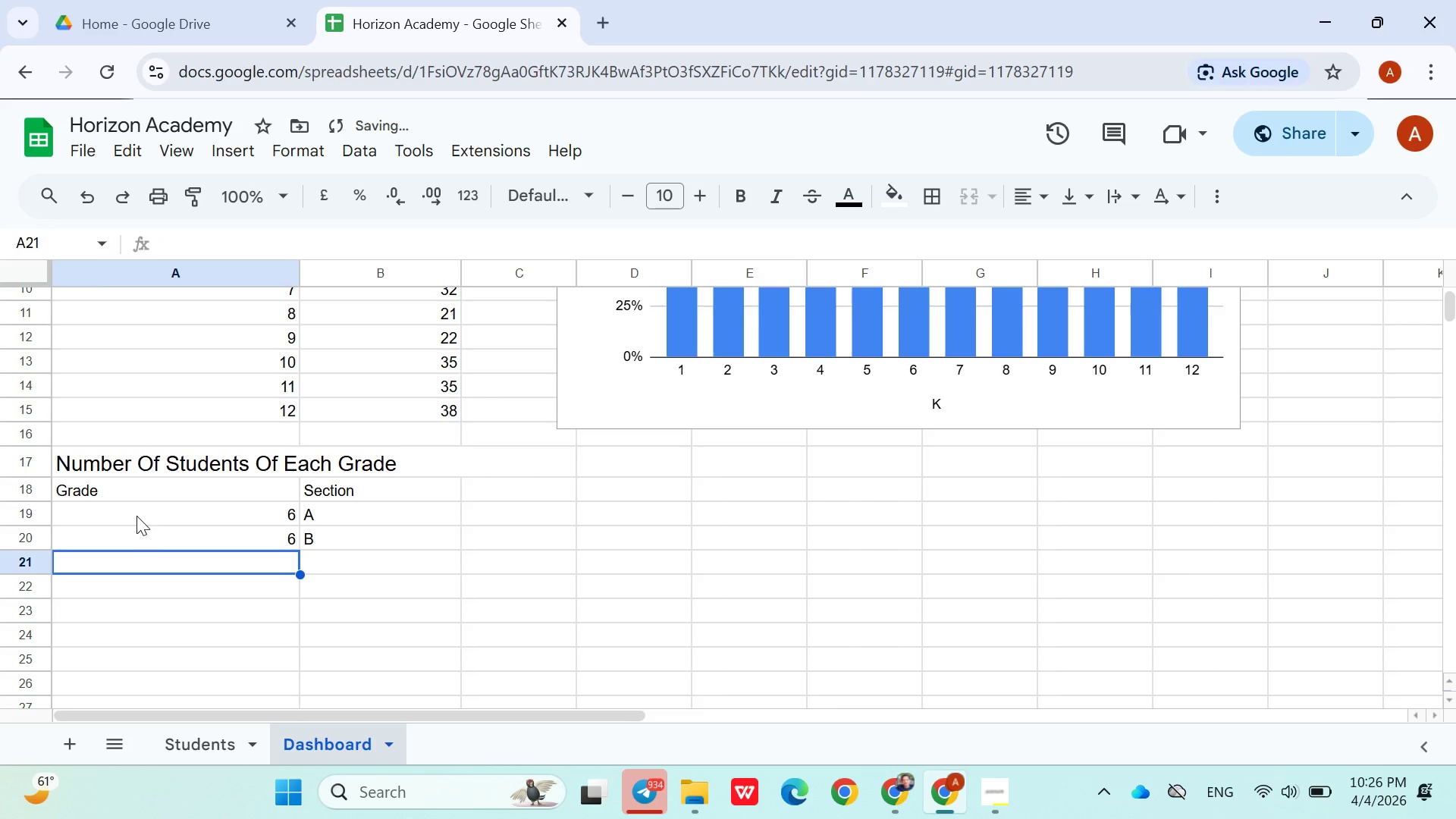 
key(6)
 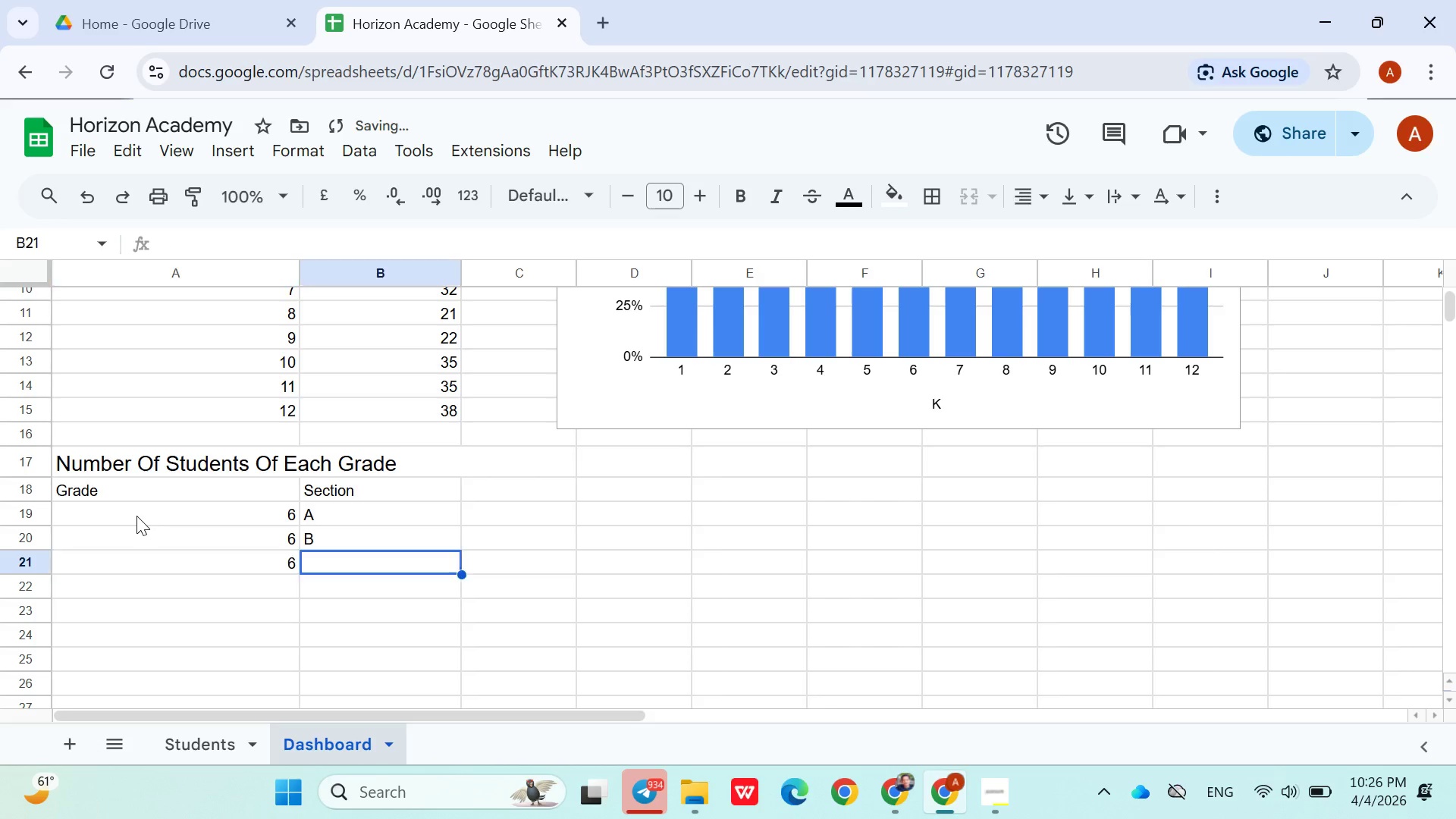 
key(ArrowRight)
 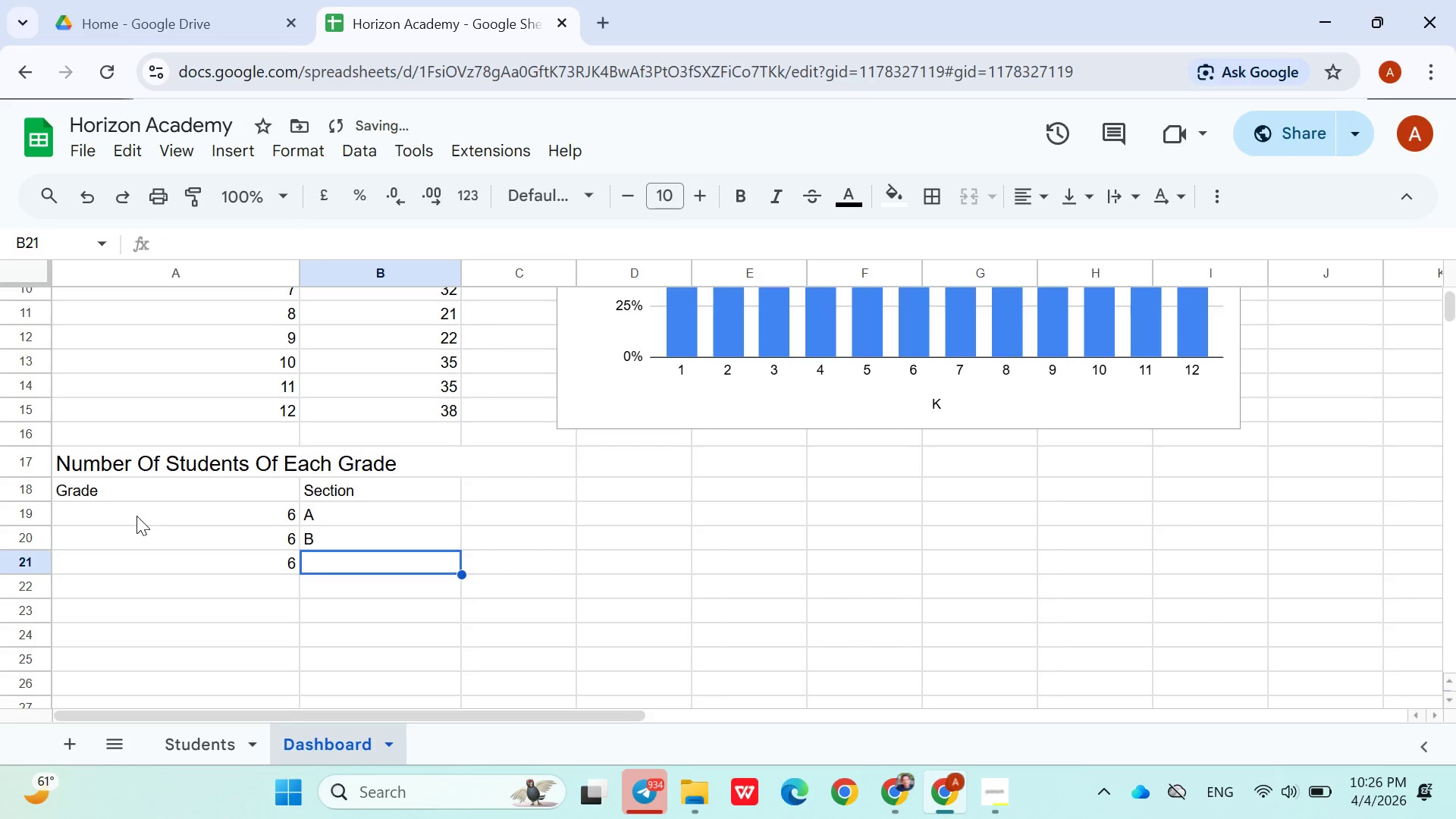 
key(Backspace)
 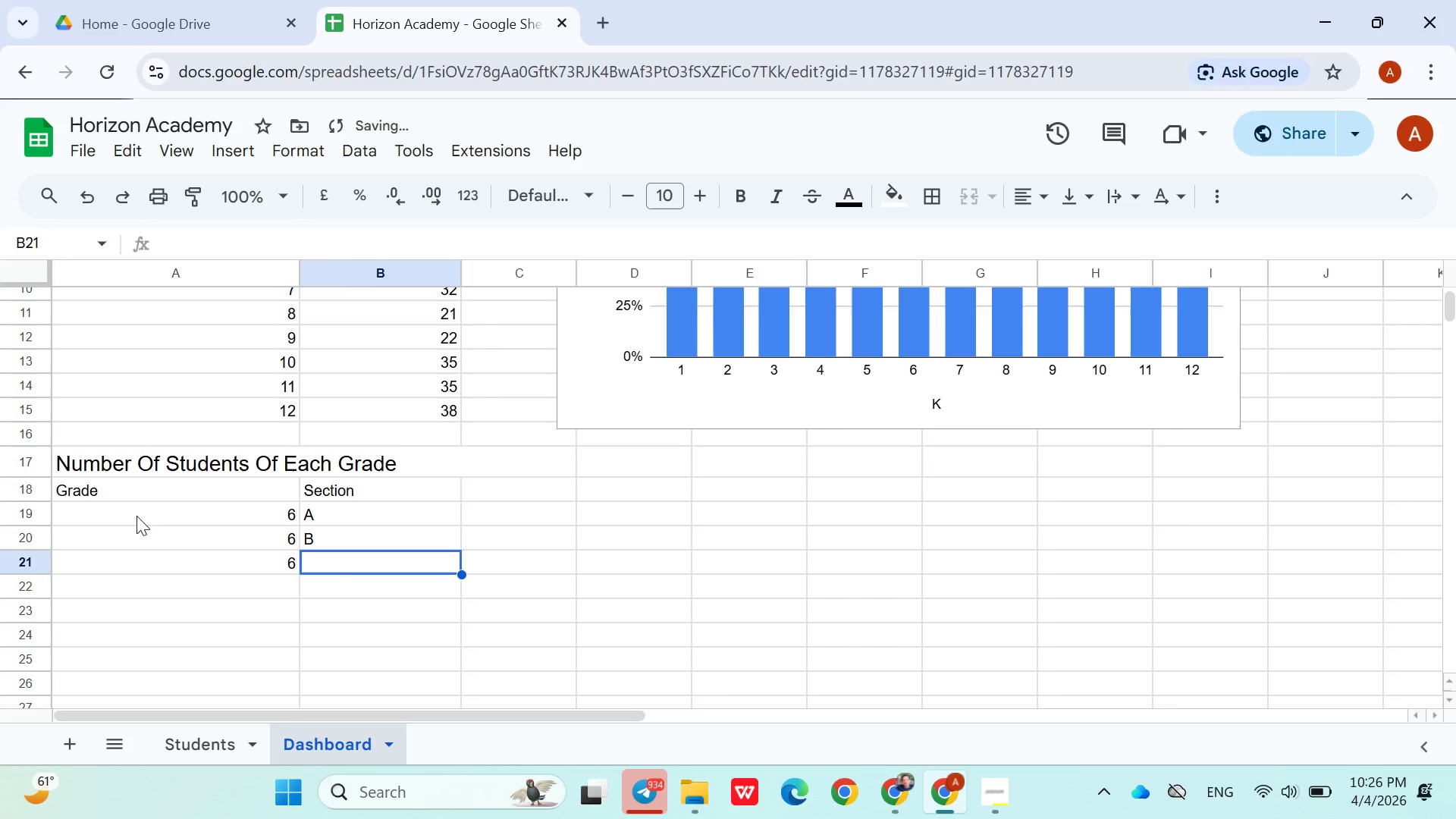 
key(ArrowLeft)
 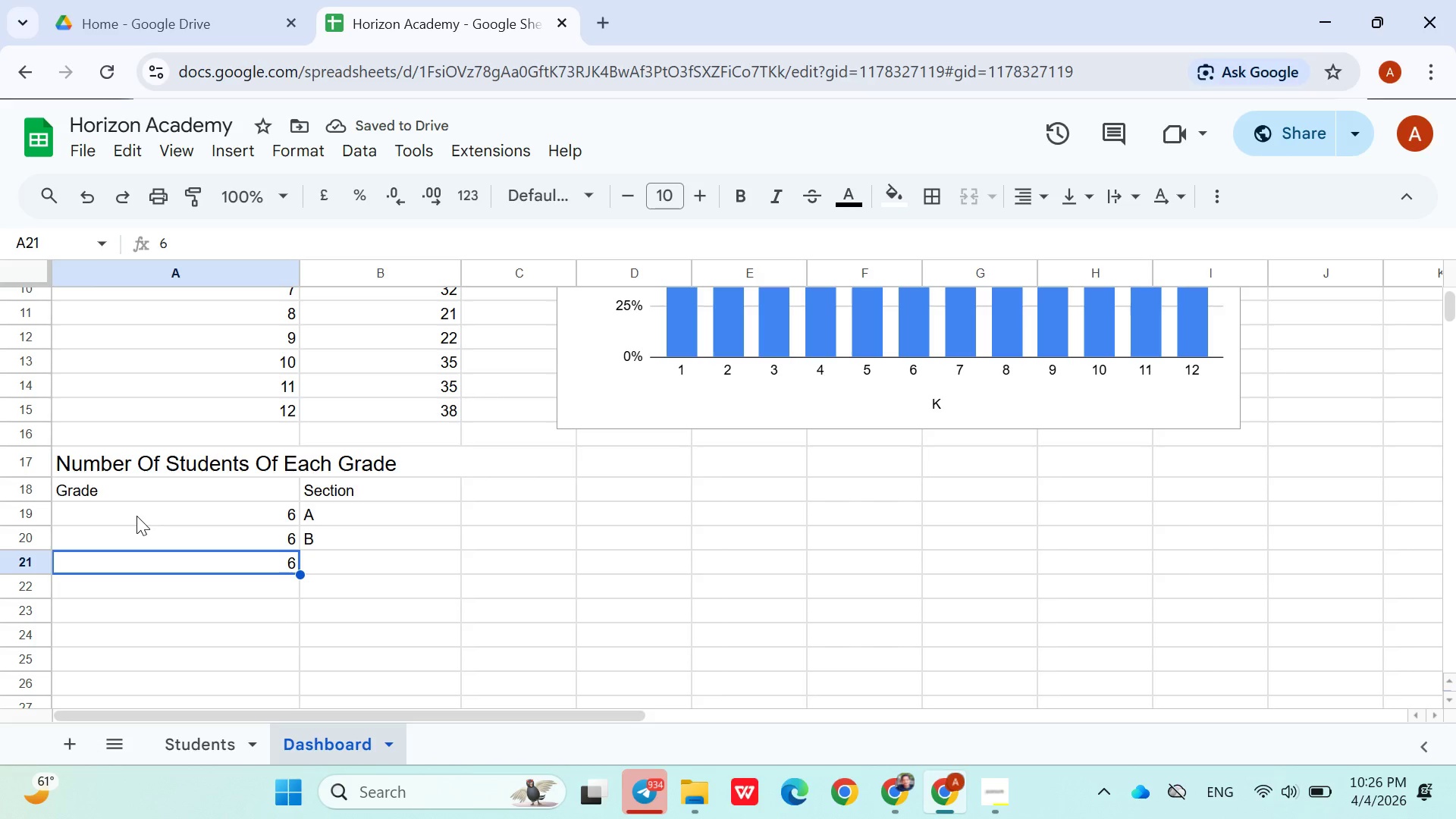 
key(Backspace)
 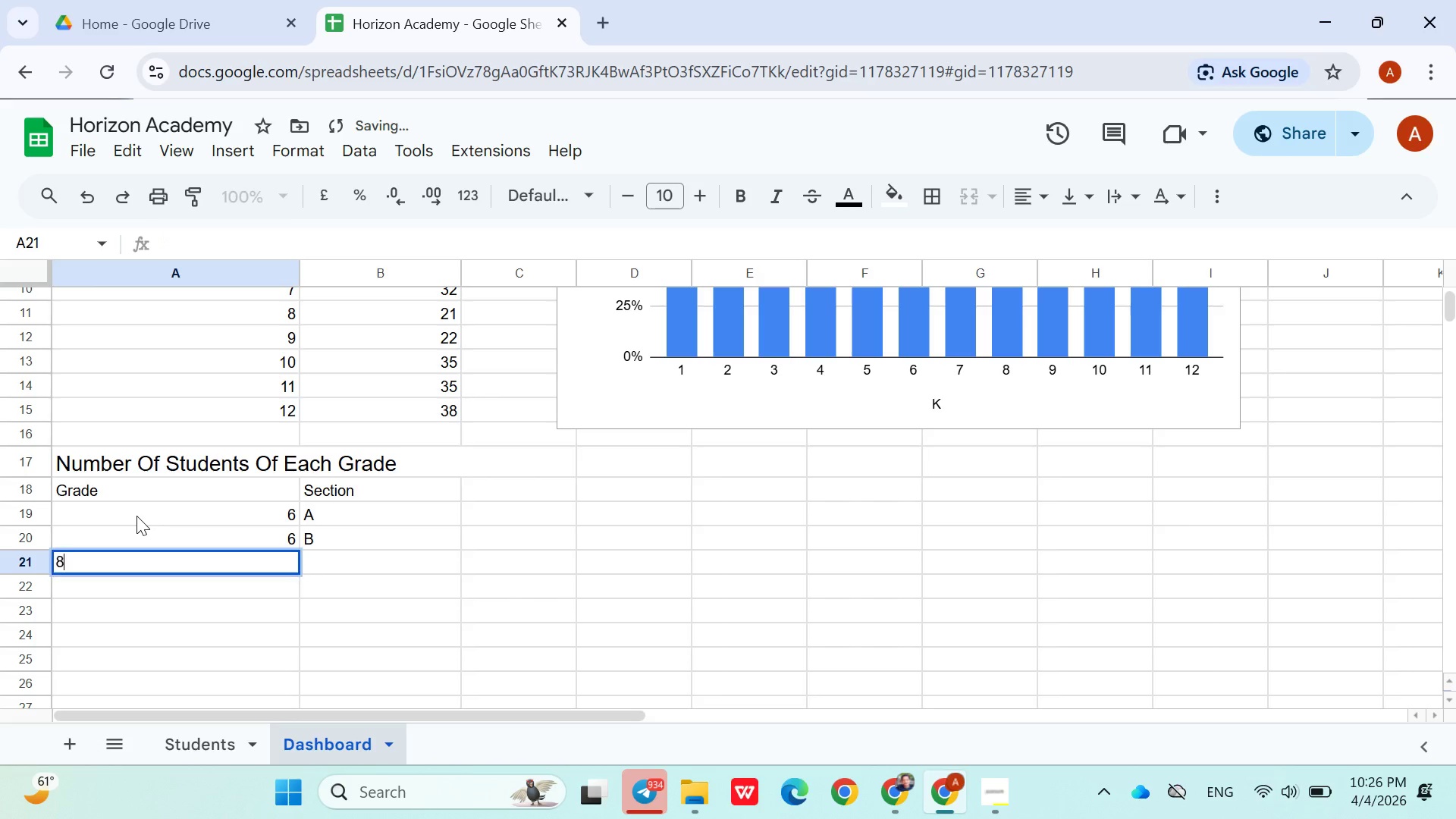 
key(8)
 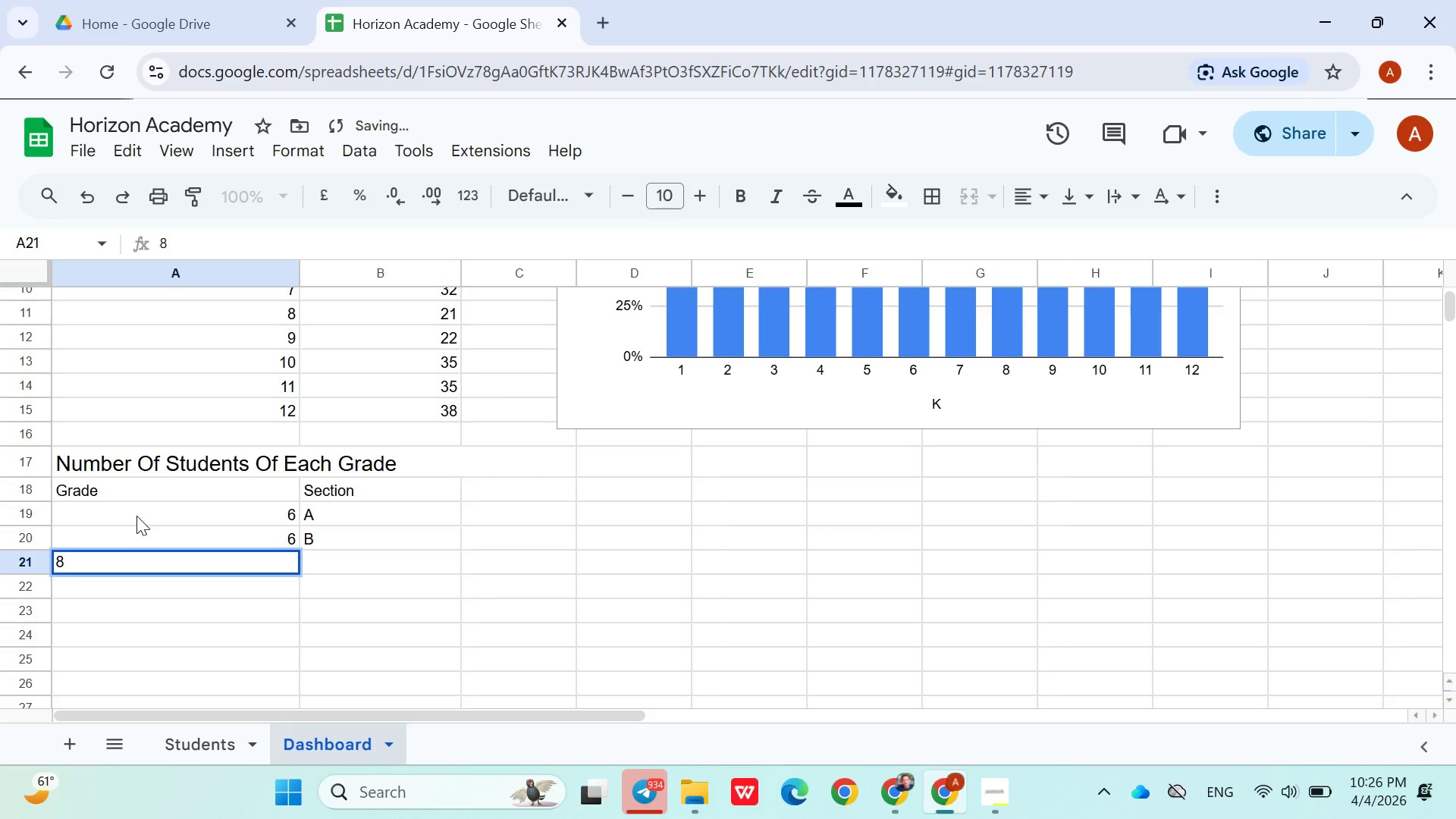 
key(ArrowRight)
 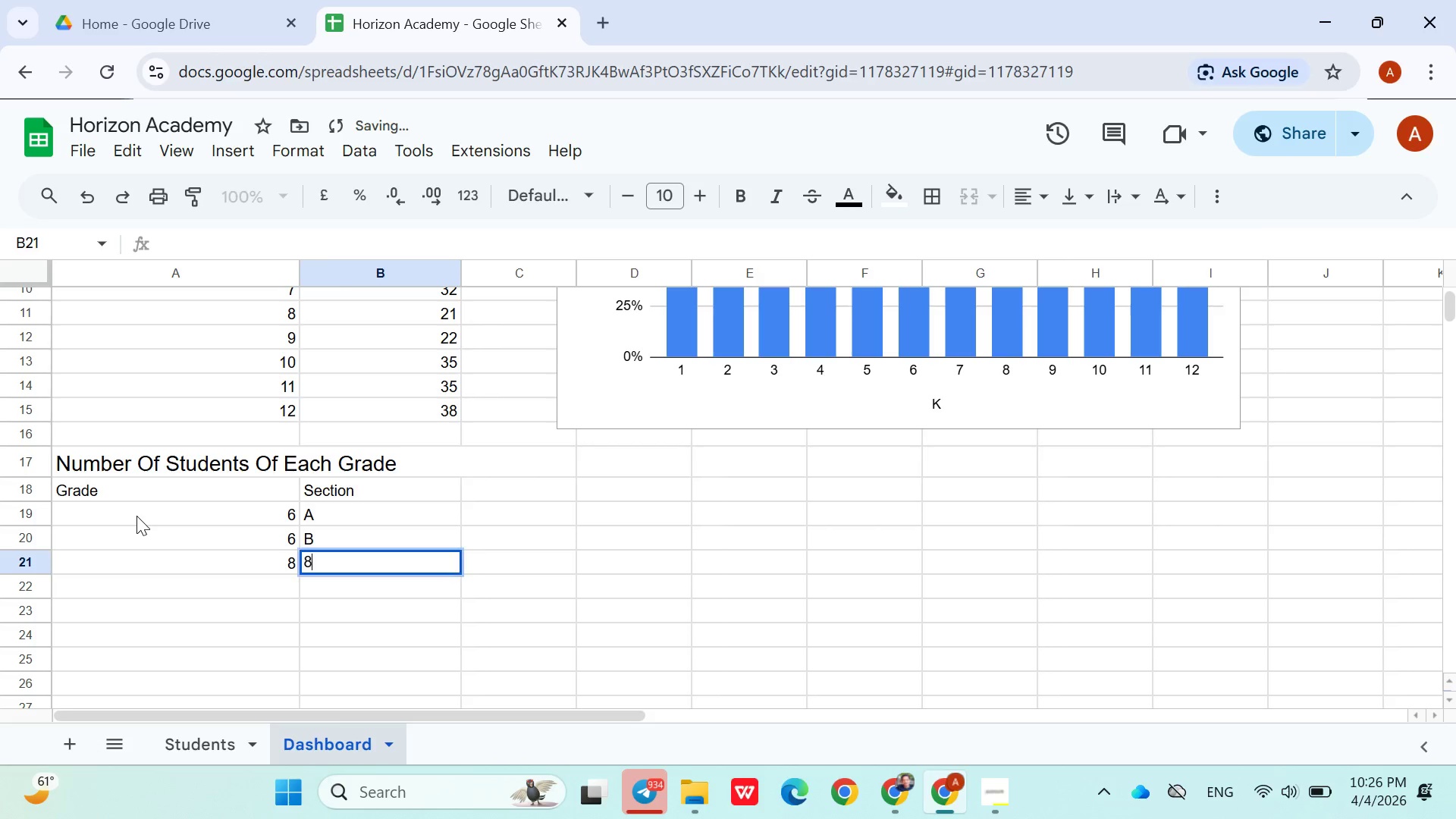 
key(8)
 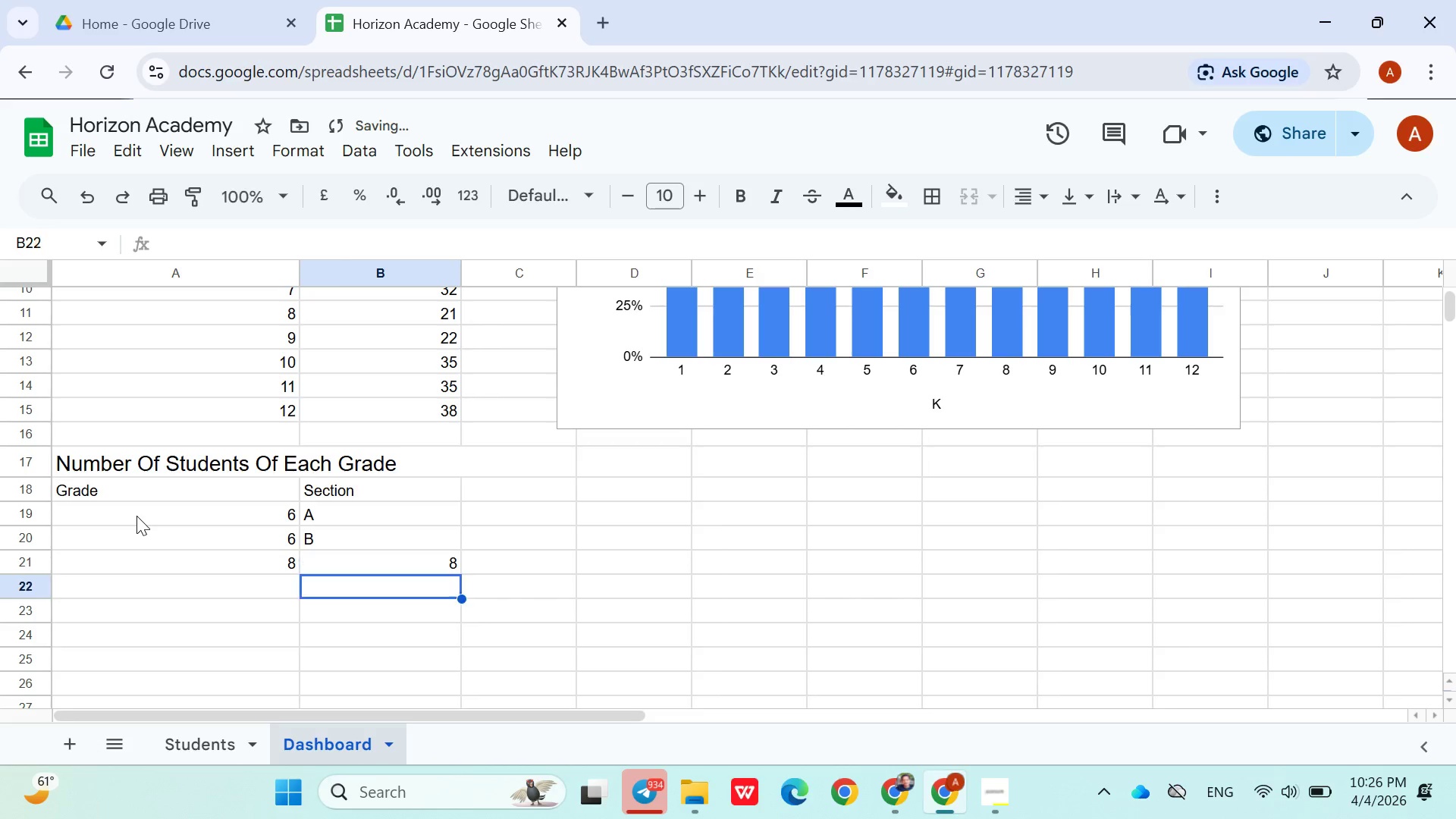 
key(ArrowDown)
 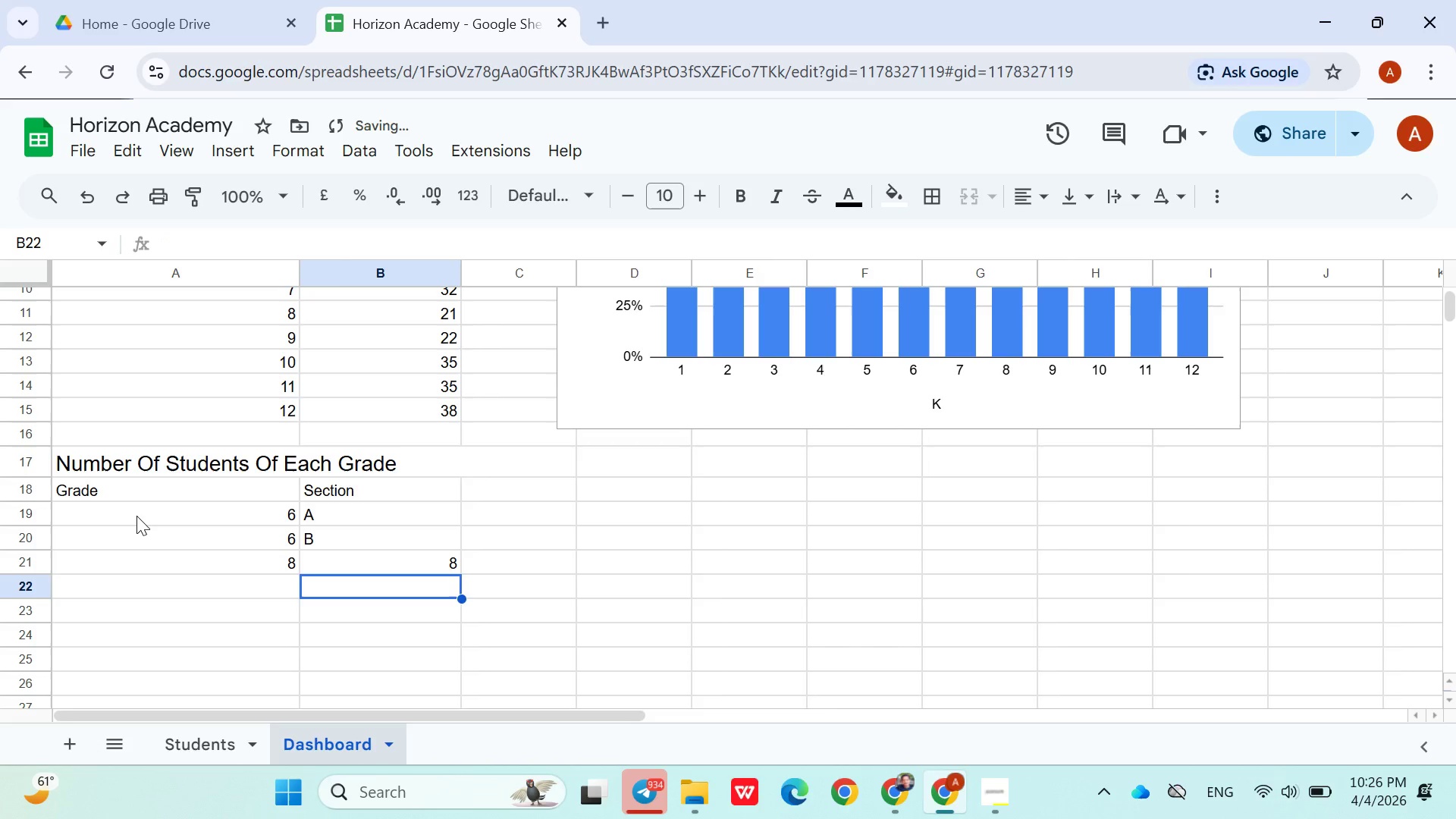 
key(ArrowLeft)
 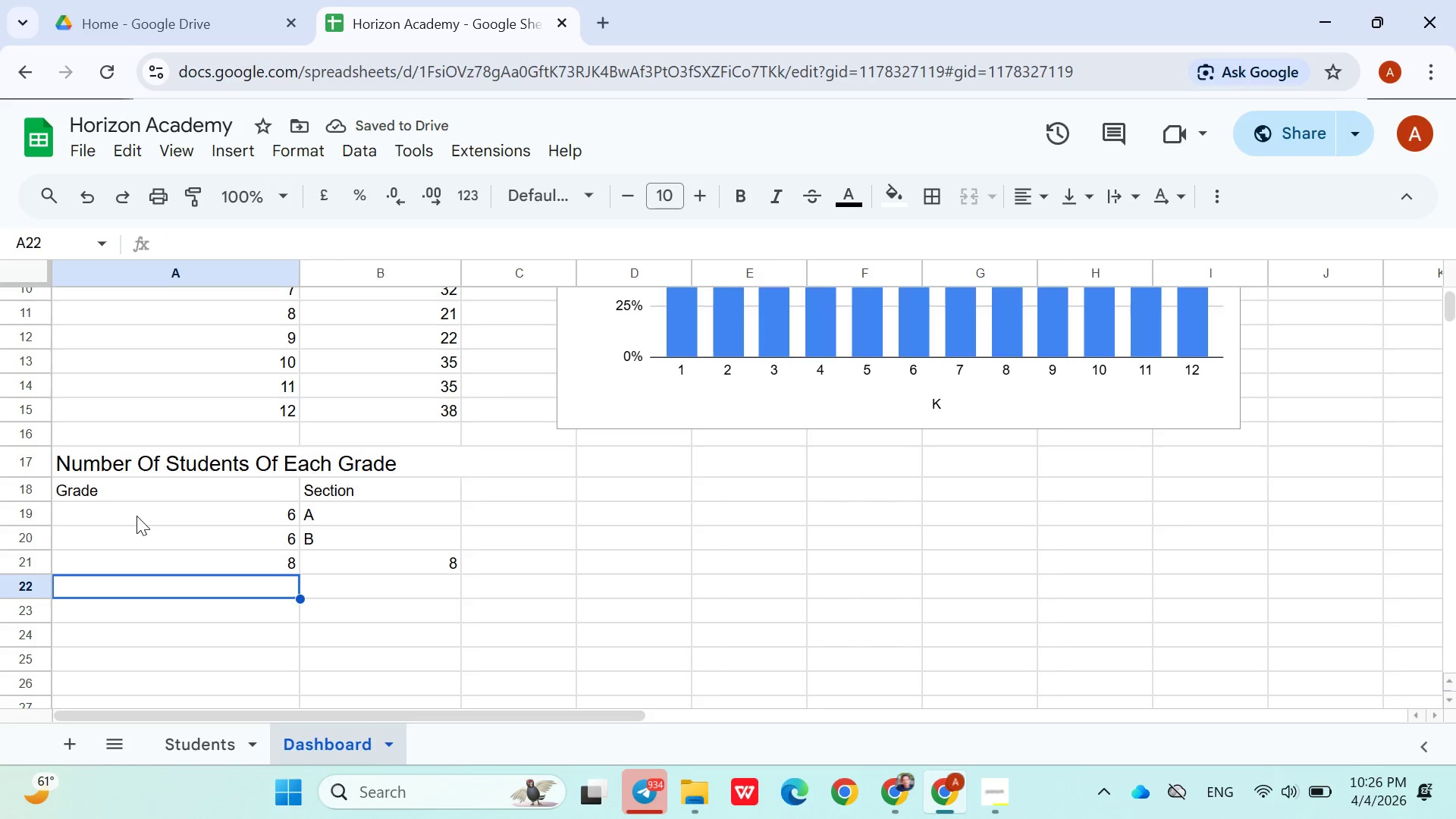 
key(9)
 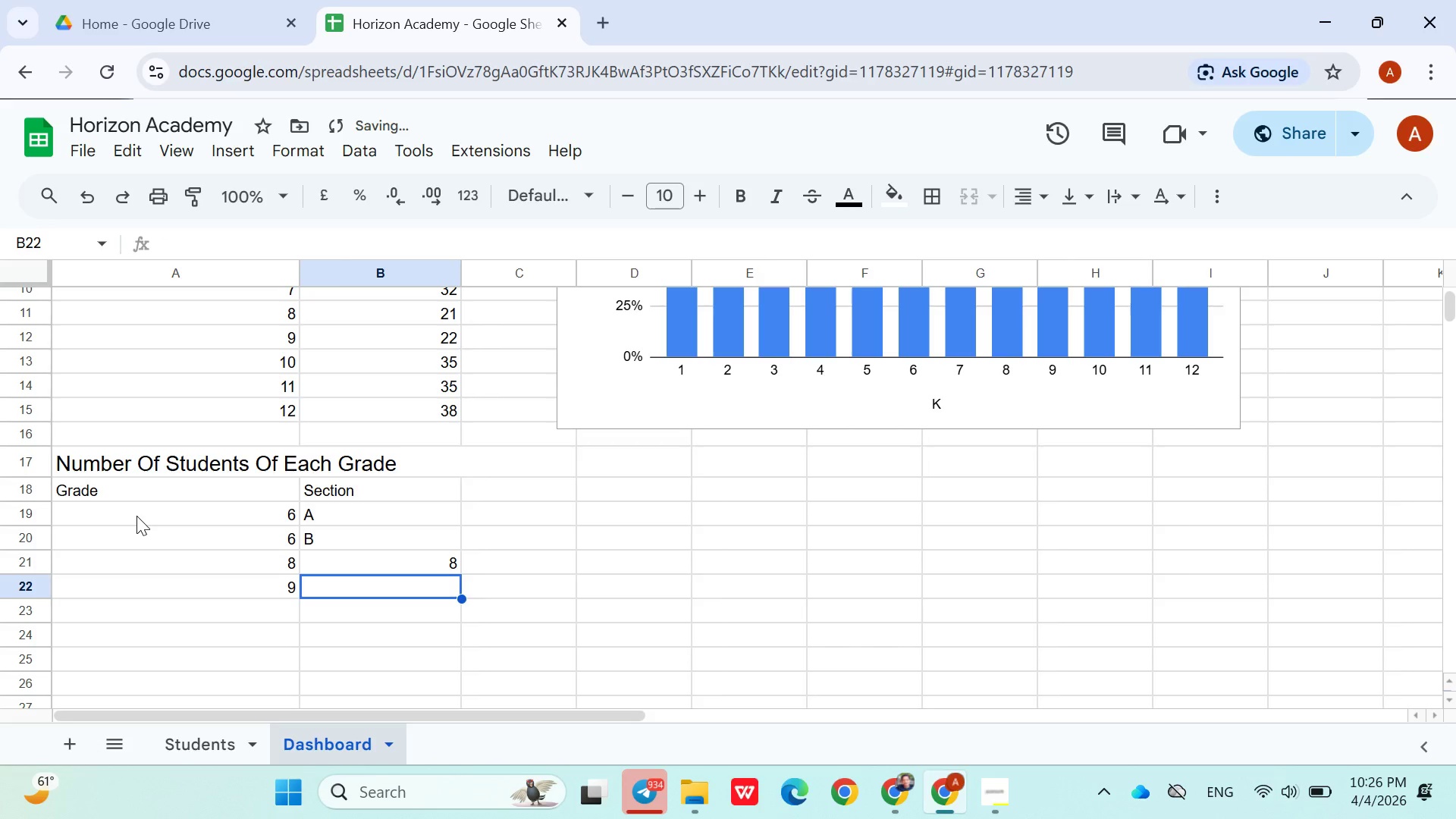 
key(ArrowRight)
 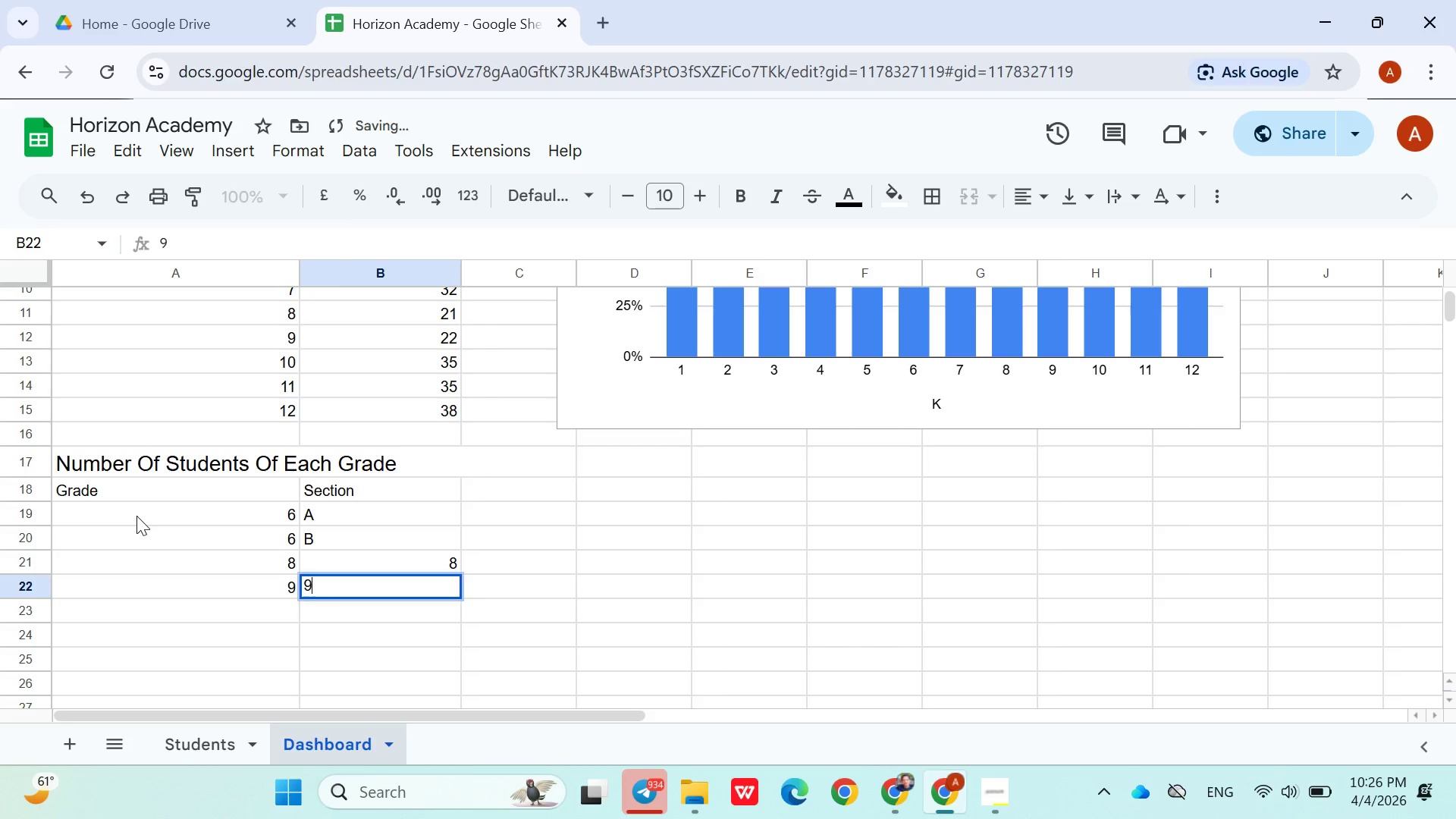 
key(9)
 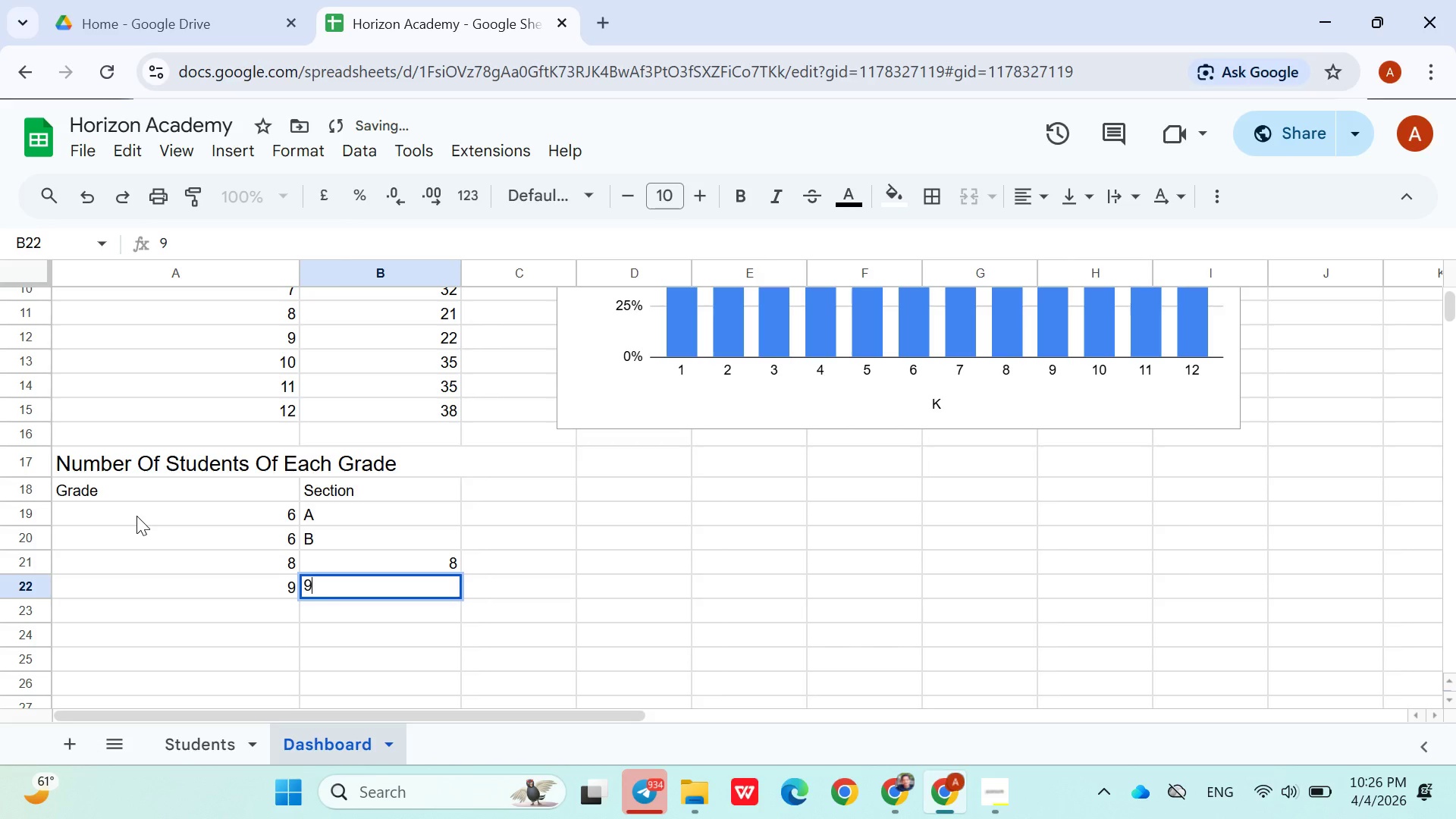 
key(ArrowDown)
 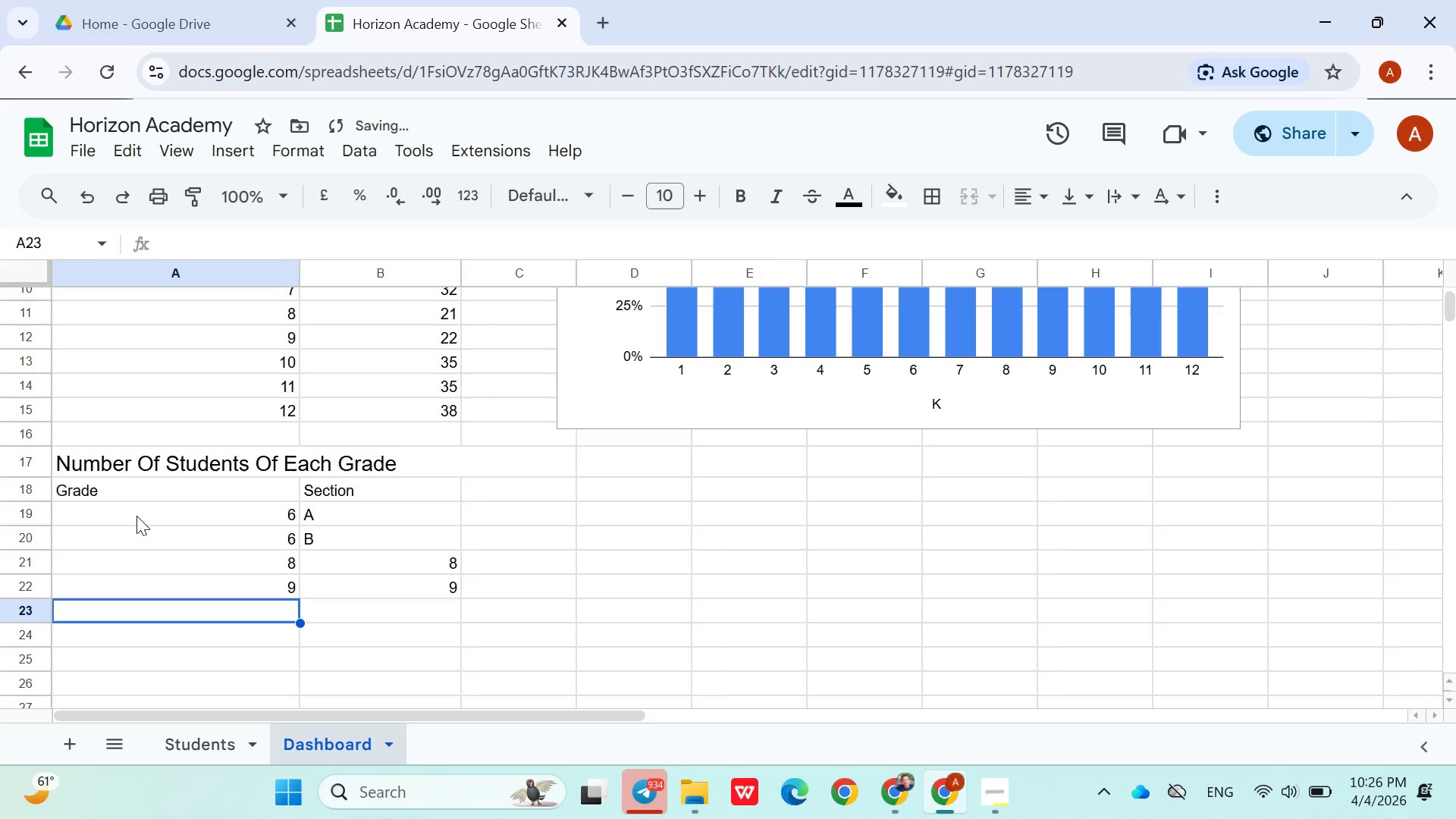 
key(ArrowLeft)
 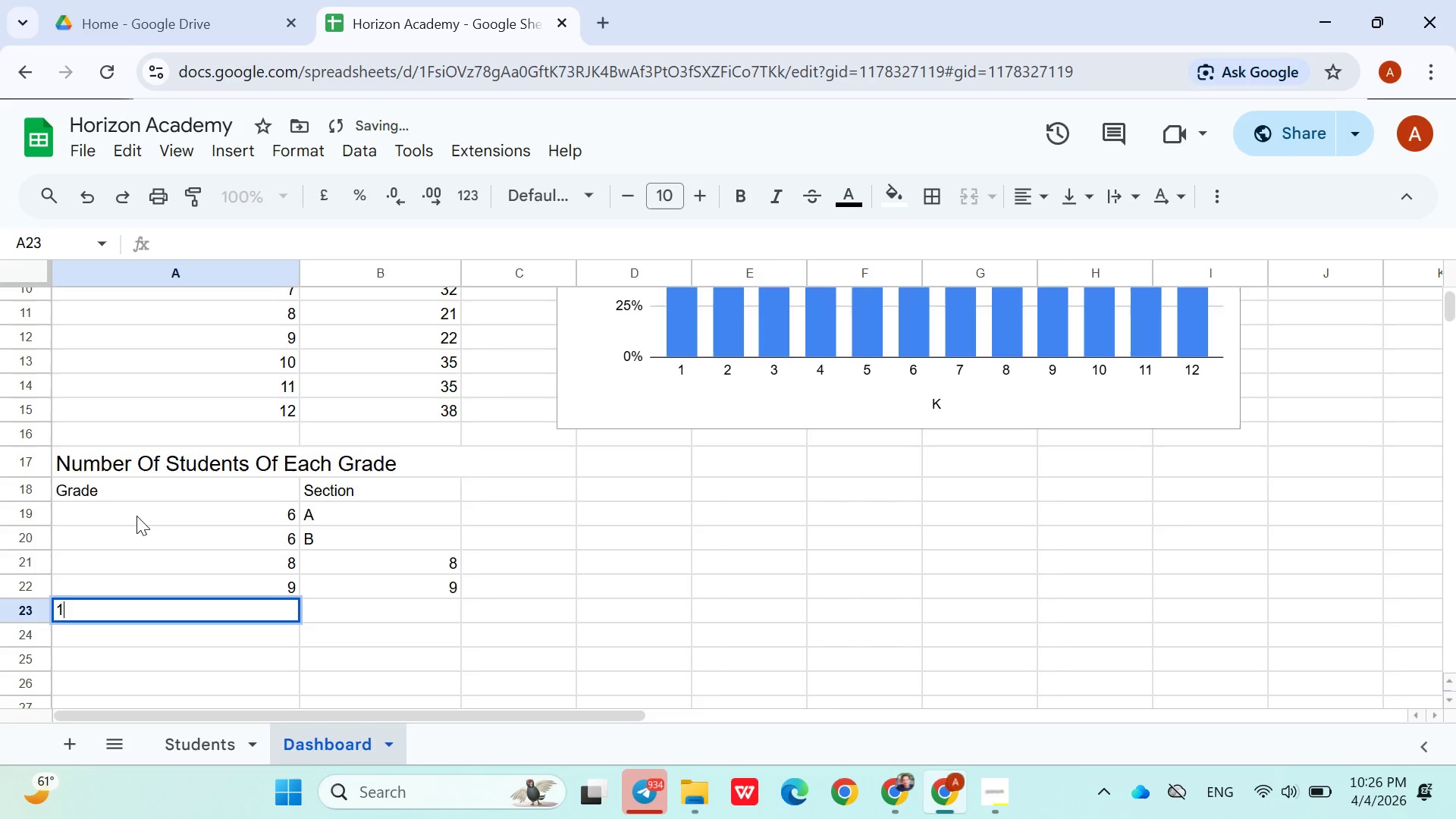 
type(10)
 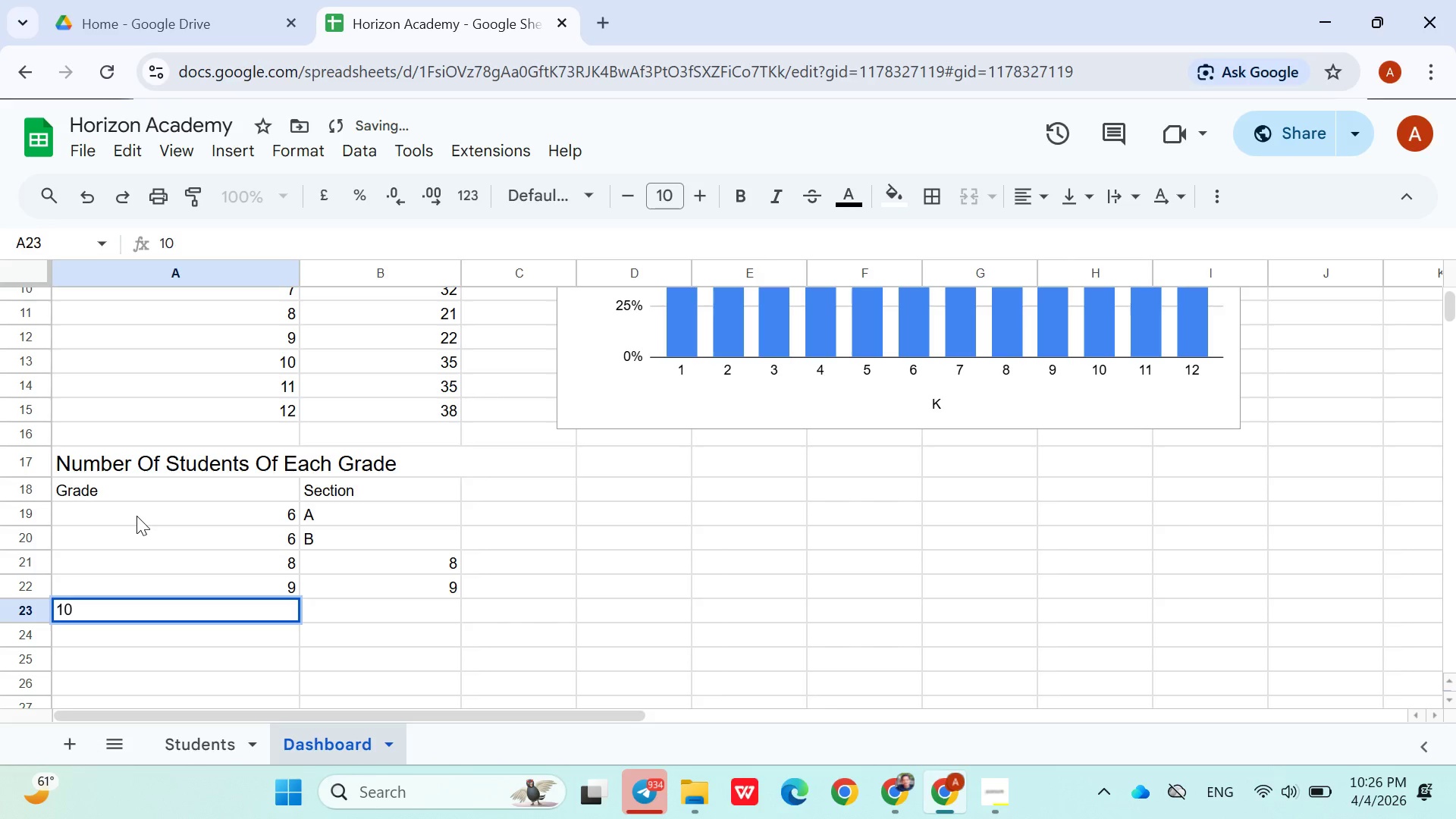 
key(ArrowRight)
 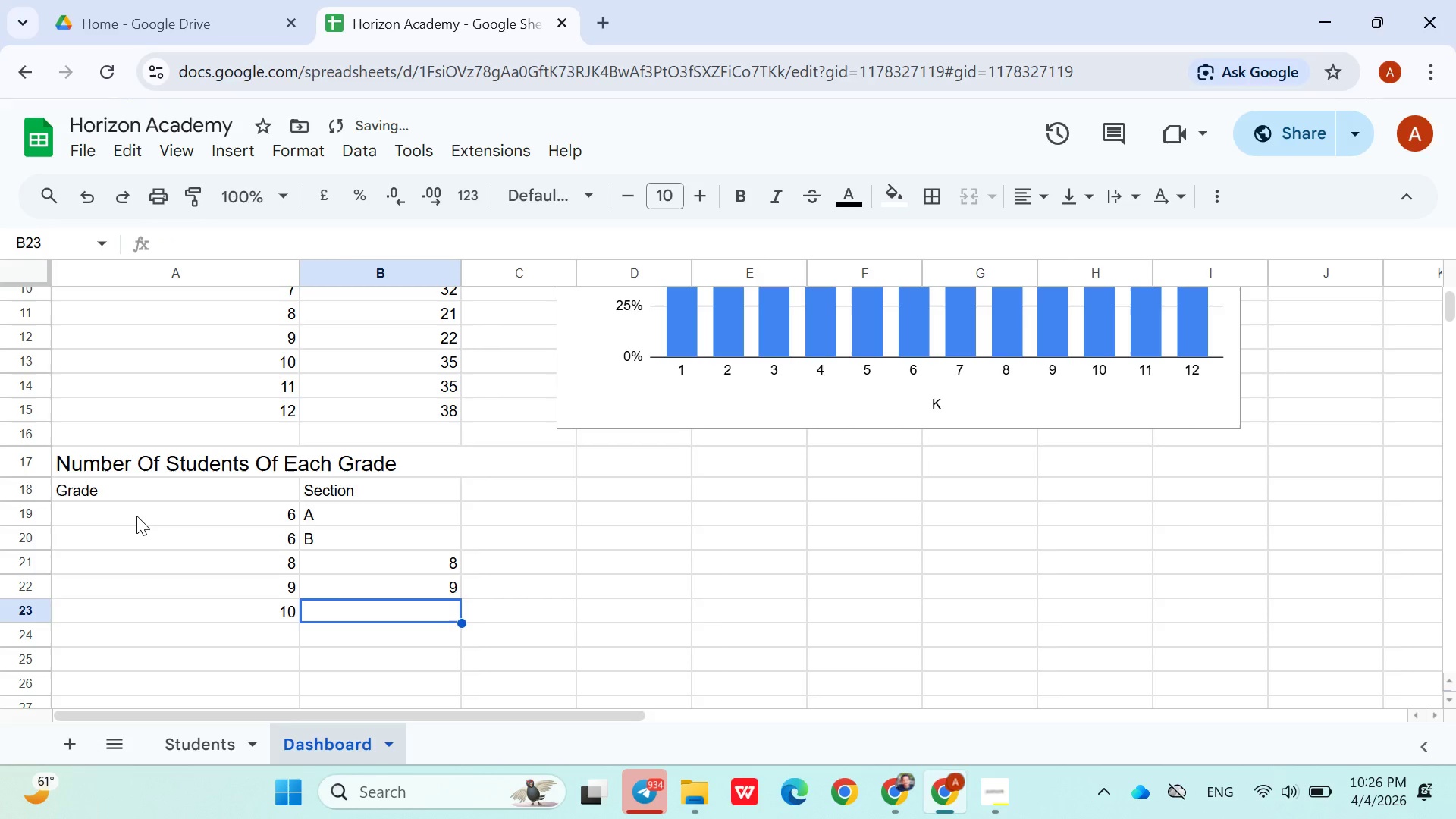 
type(10)
 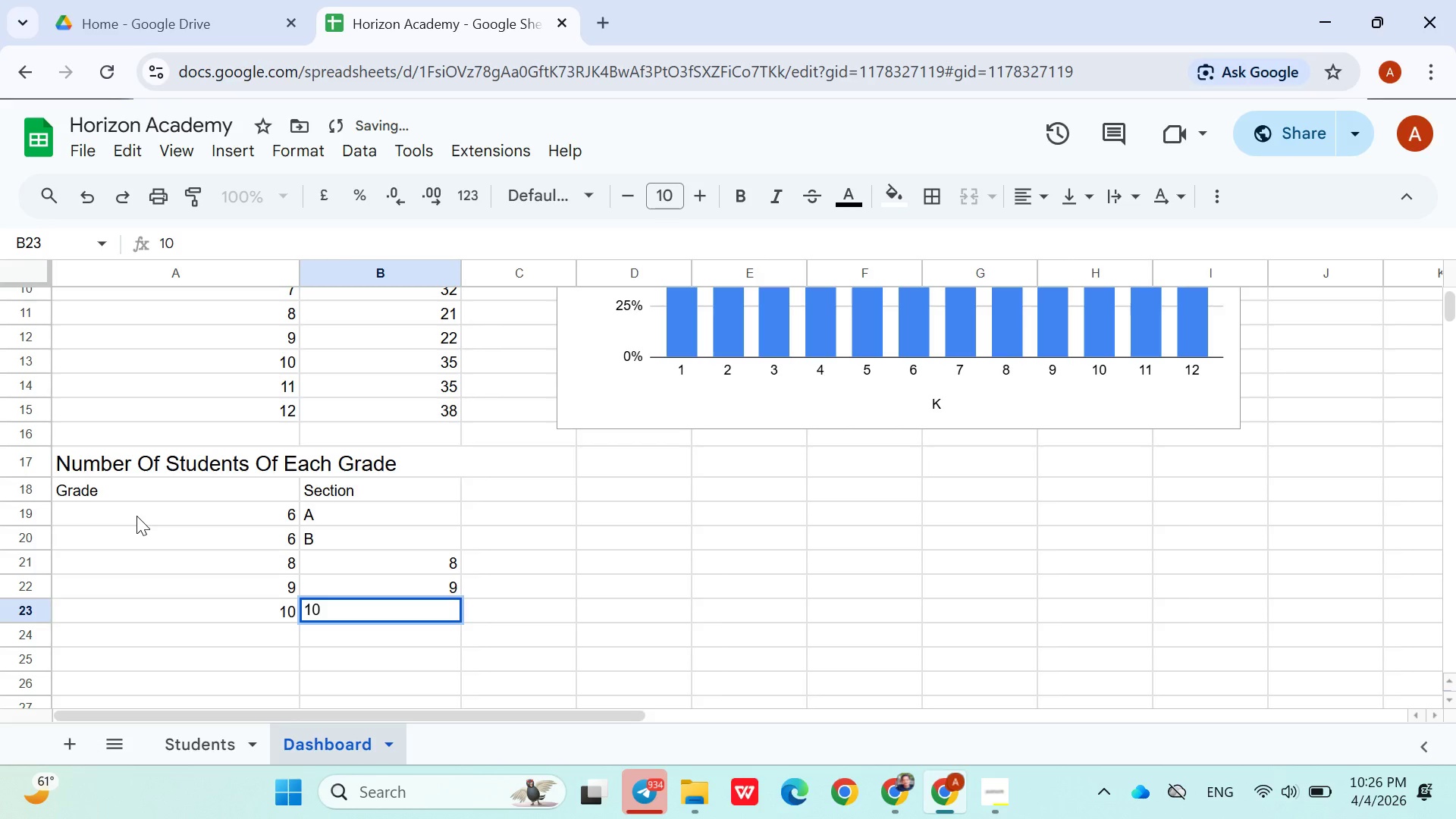 
key(ArrowDown)
 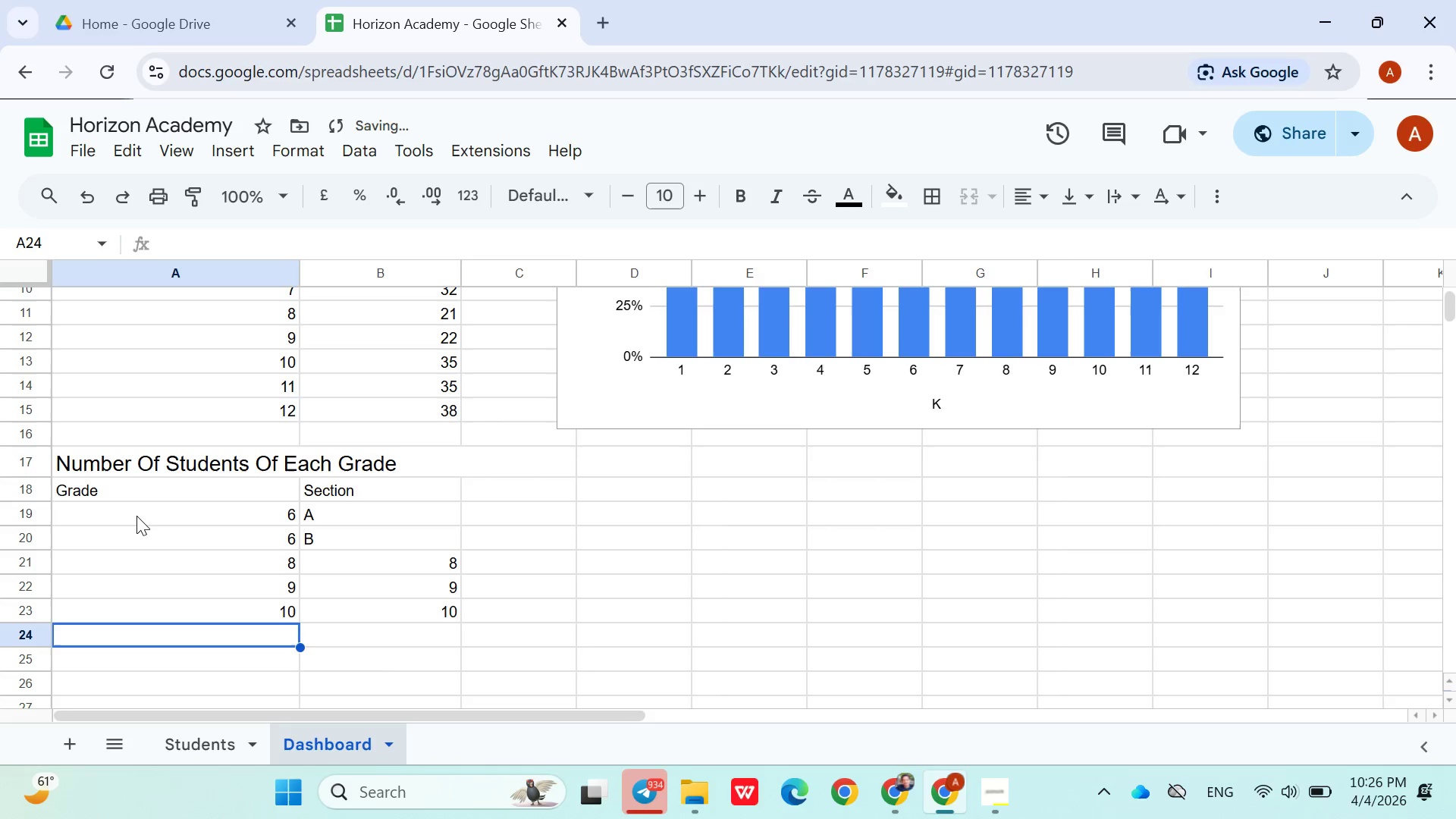 
key(ArrowLeft)
 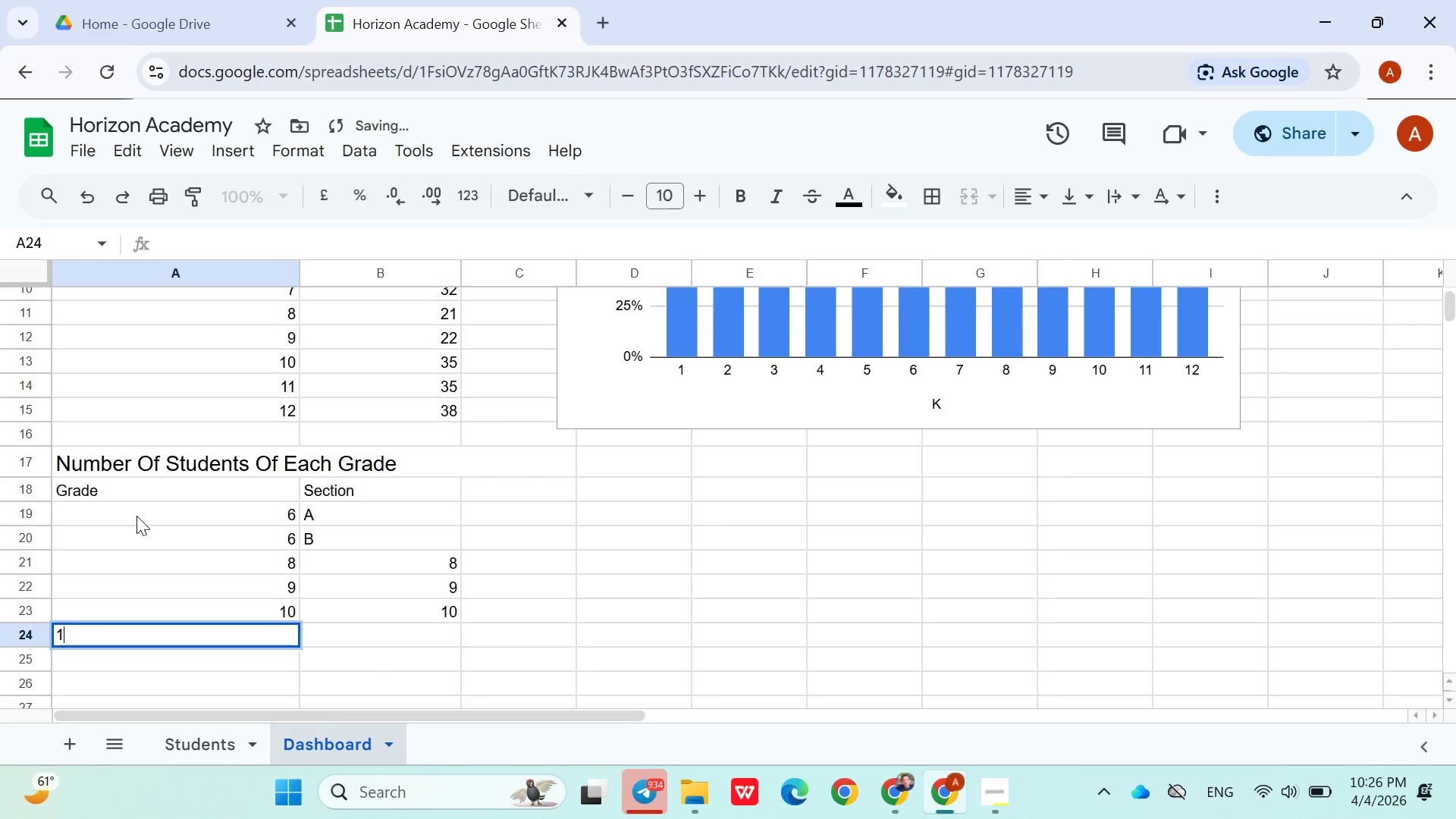 
type(11)
 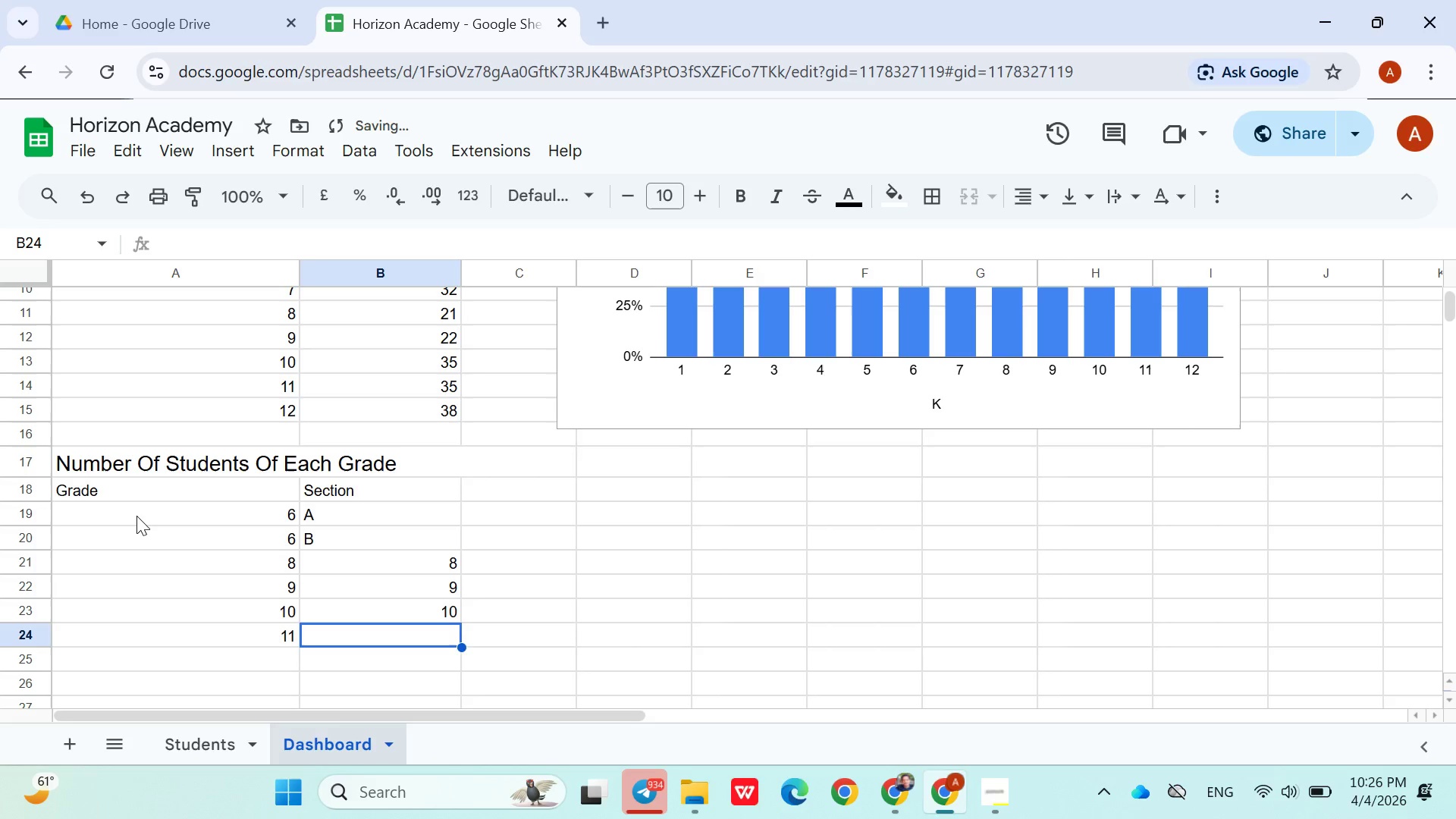 
key(ArrowRight)
 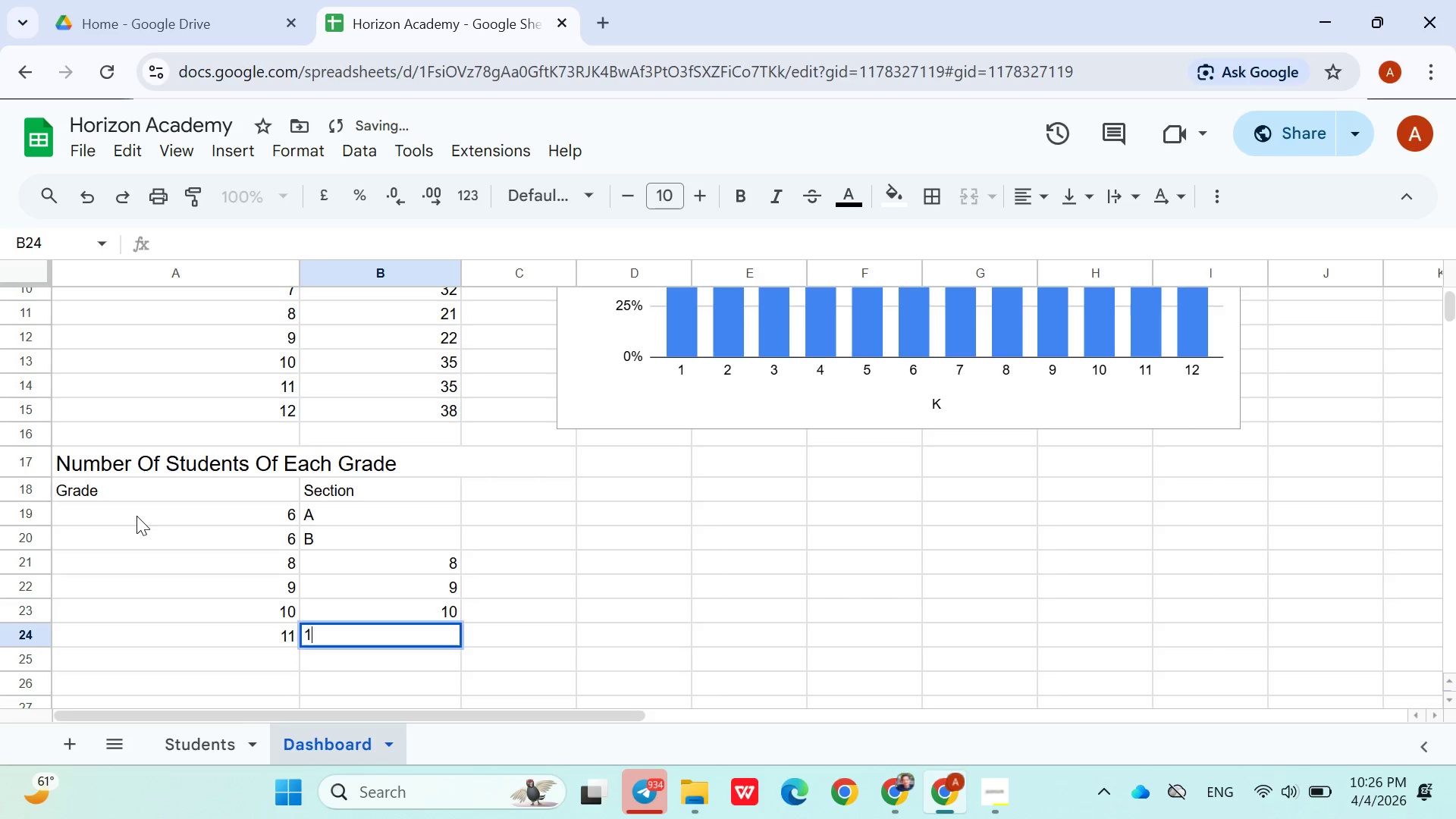 
type(11)
 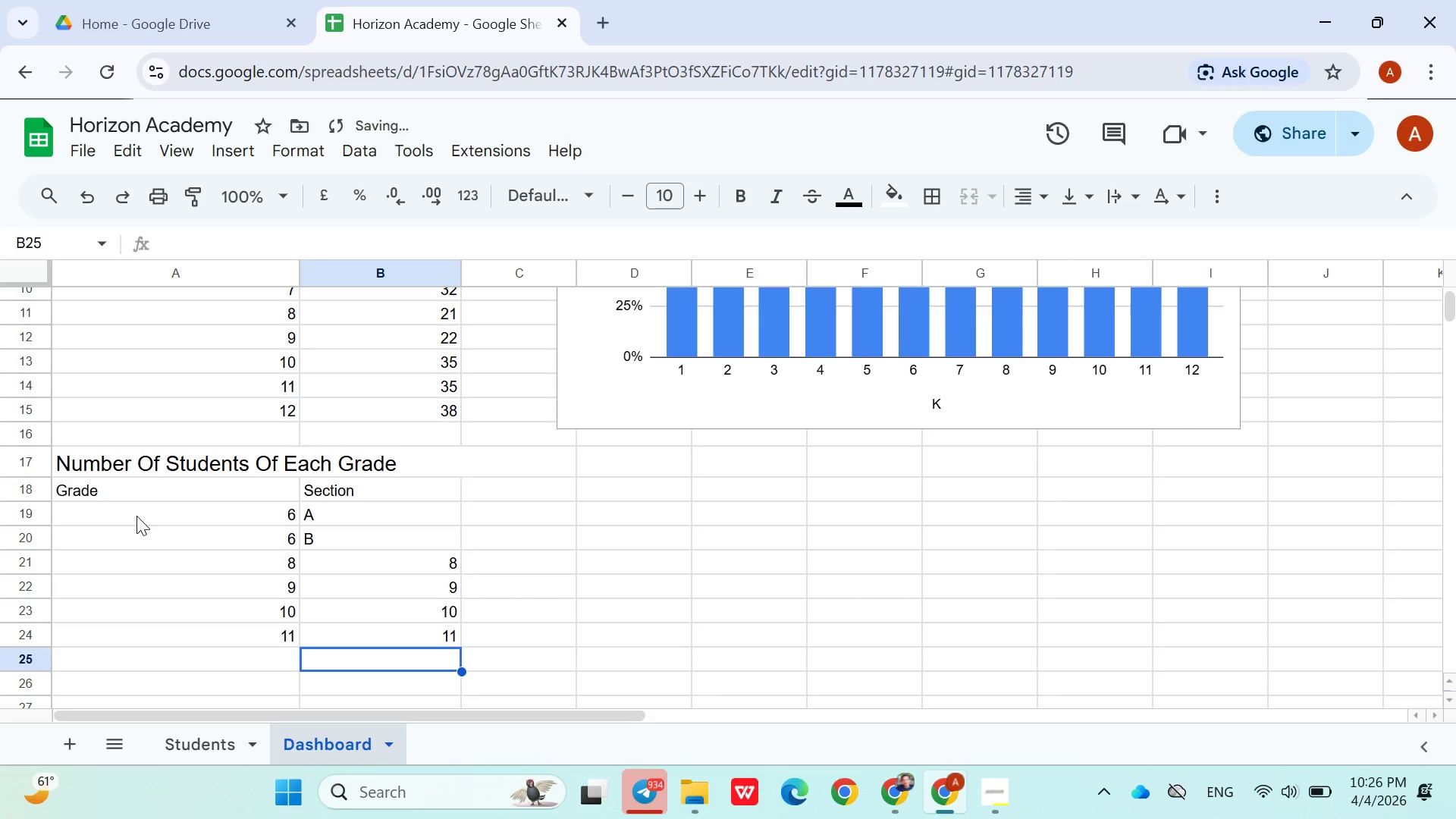 
key(ArrowDown)
 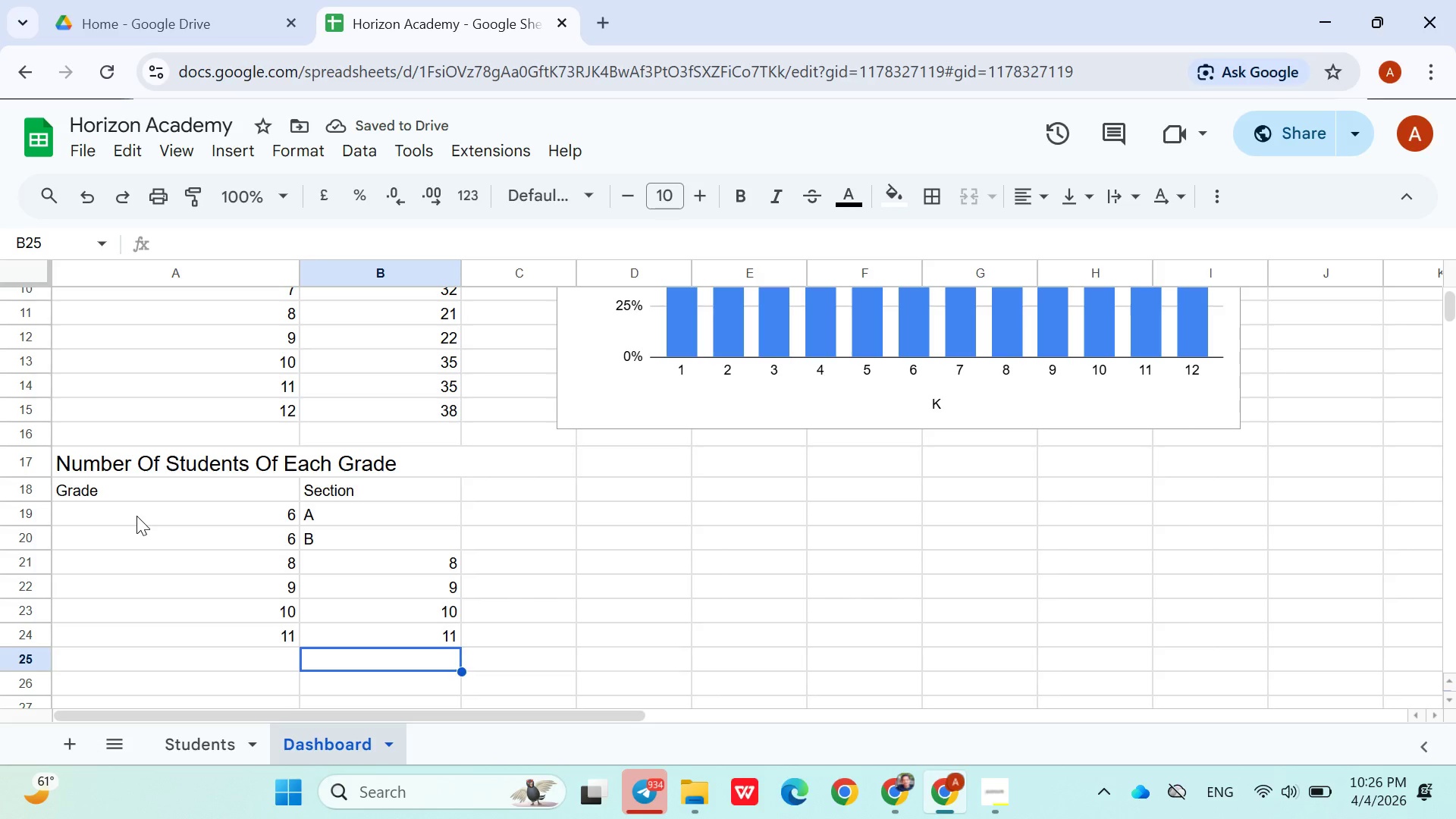 
wait(5.81)
 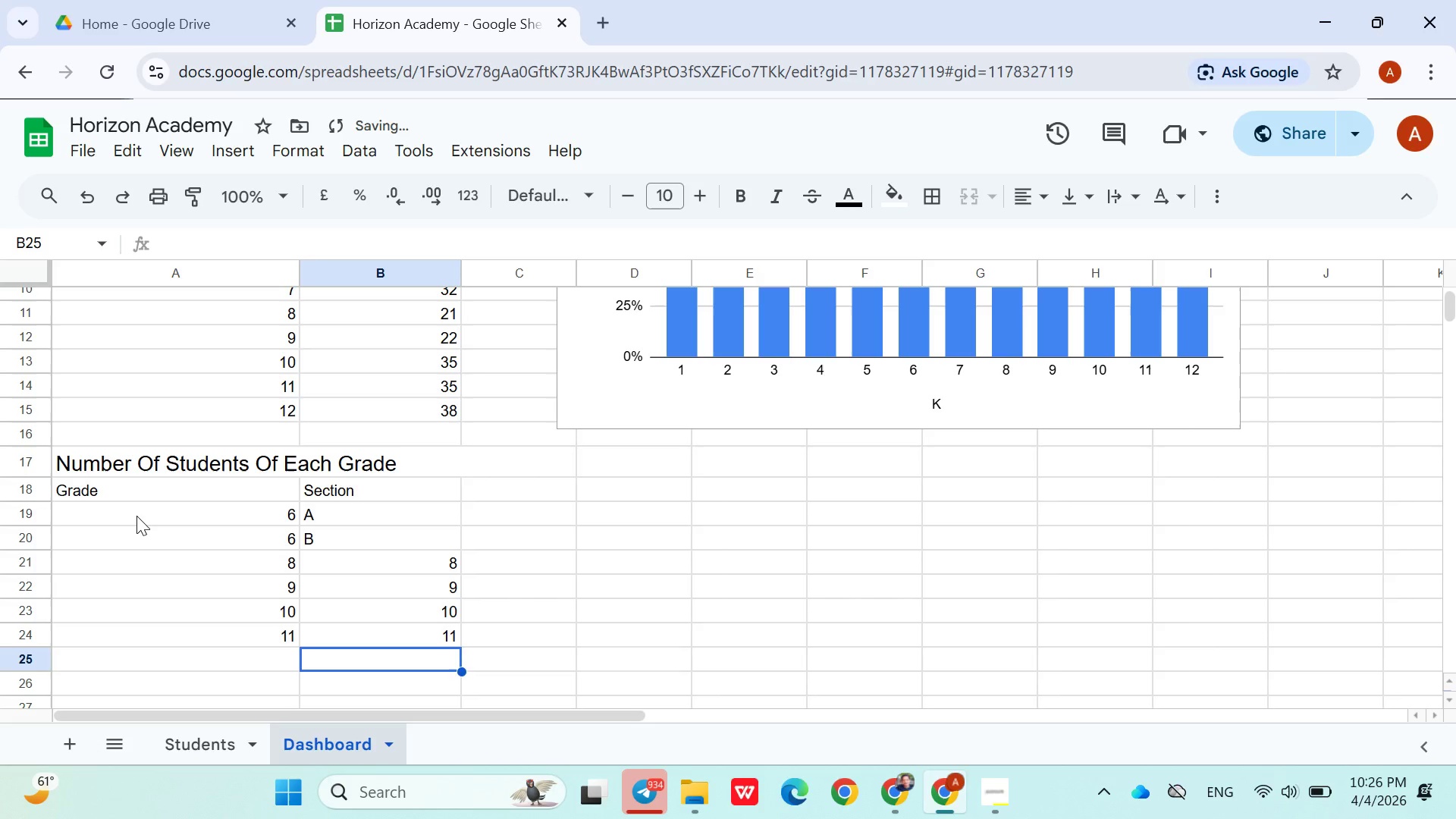 
key(ArrowLeft)
 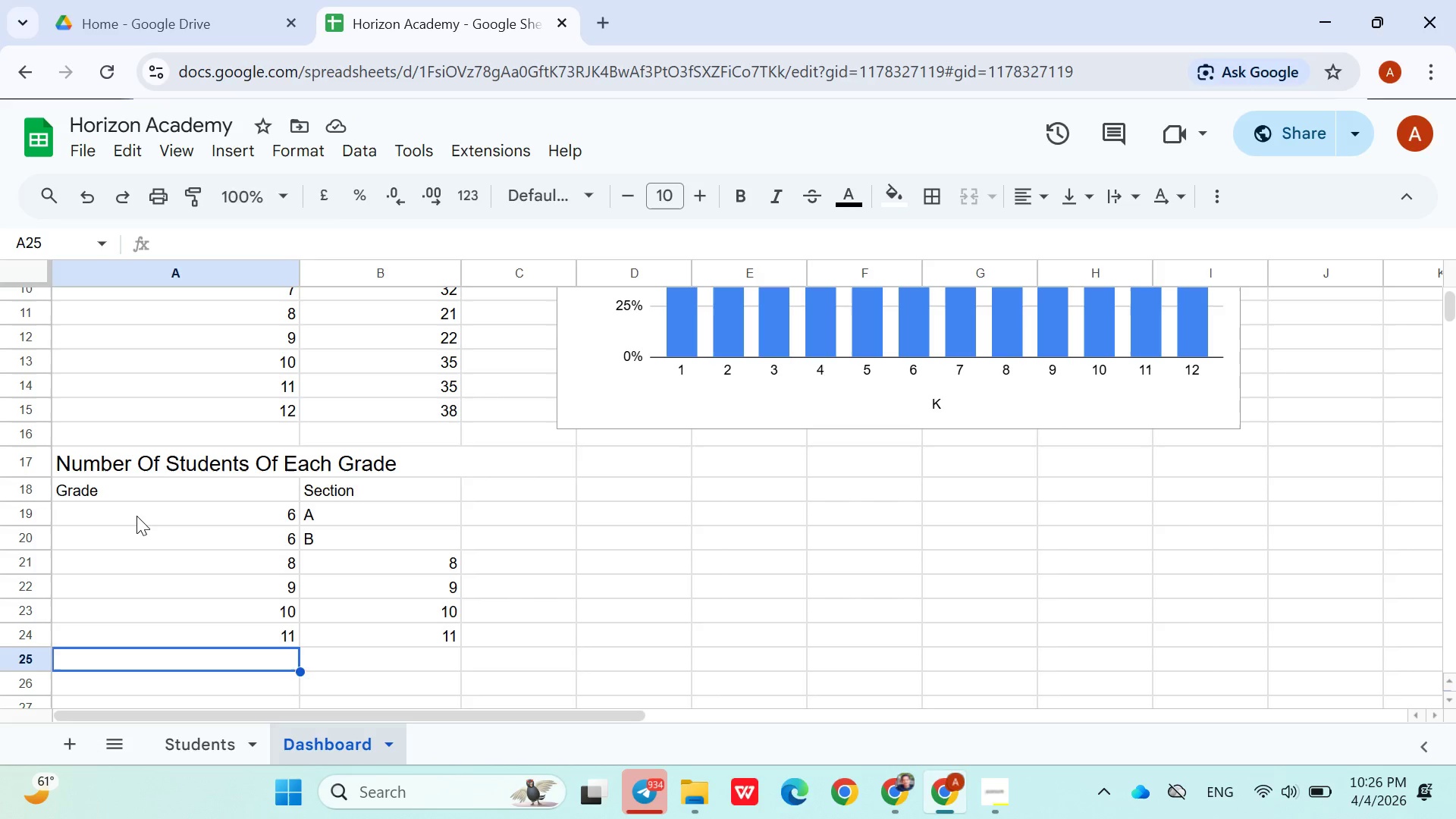 
type(12)
 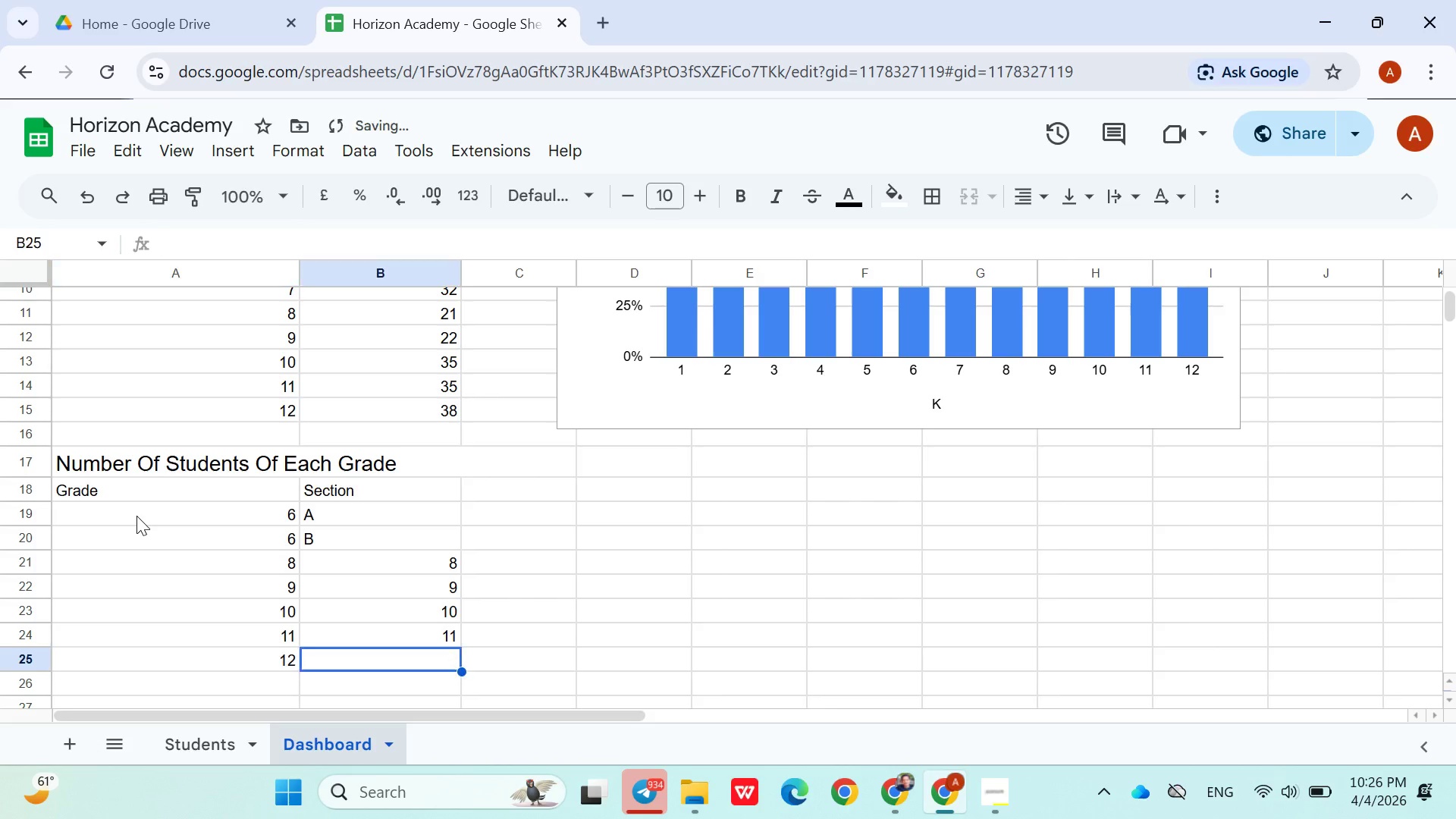 
key(ArrowRight)
 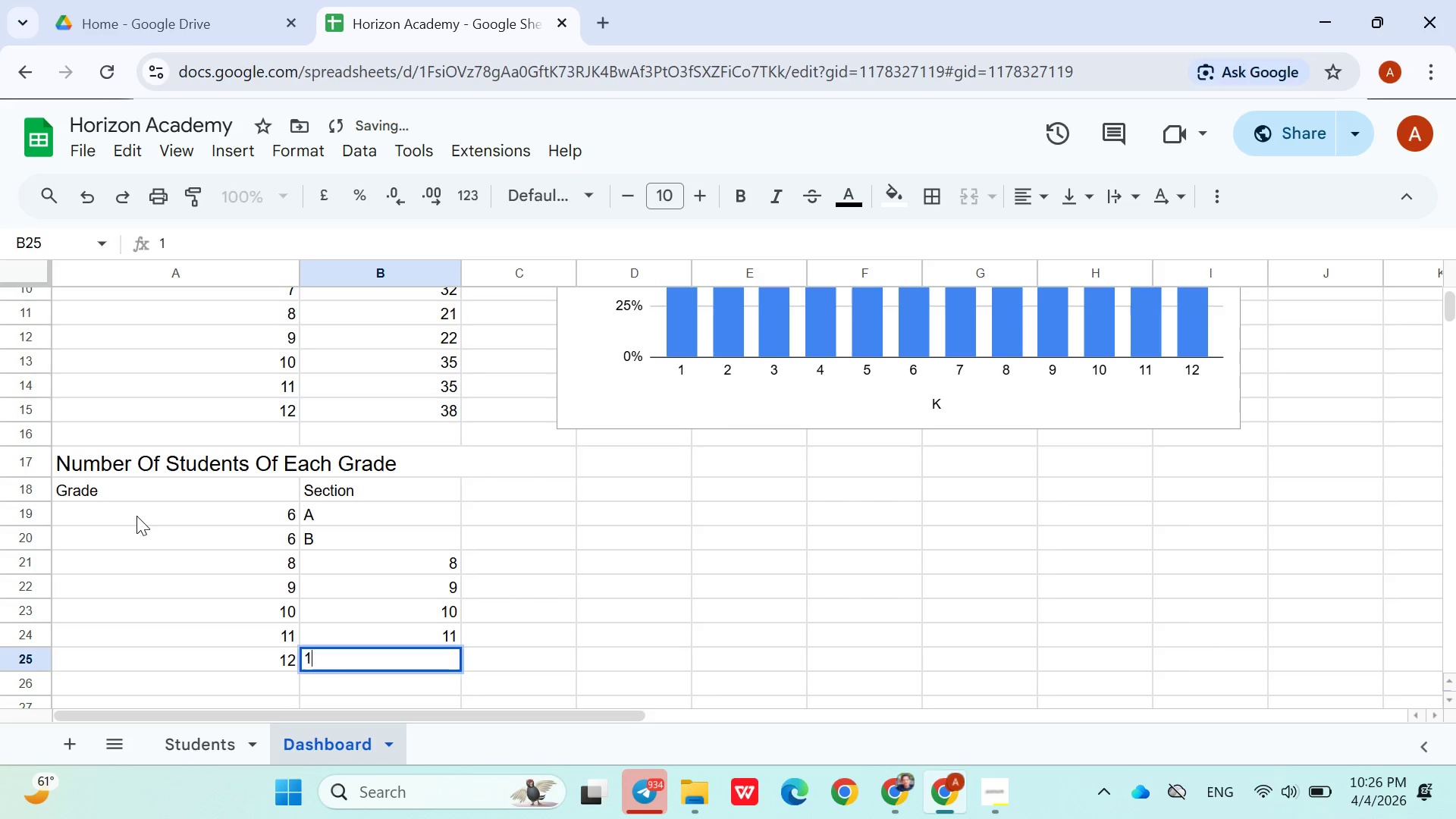 
type(12)
 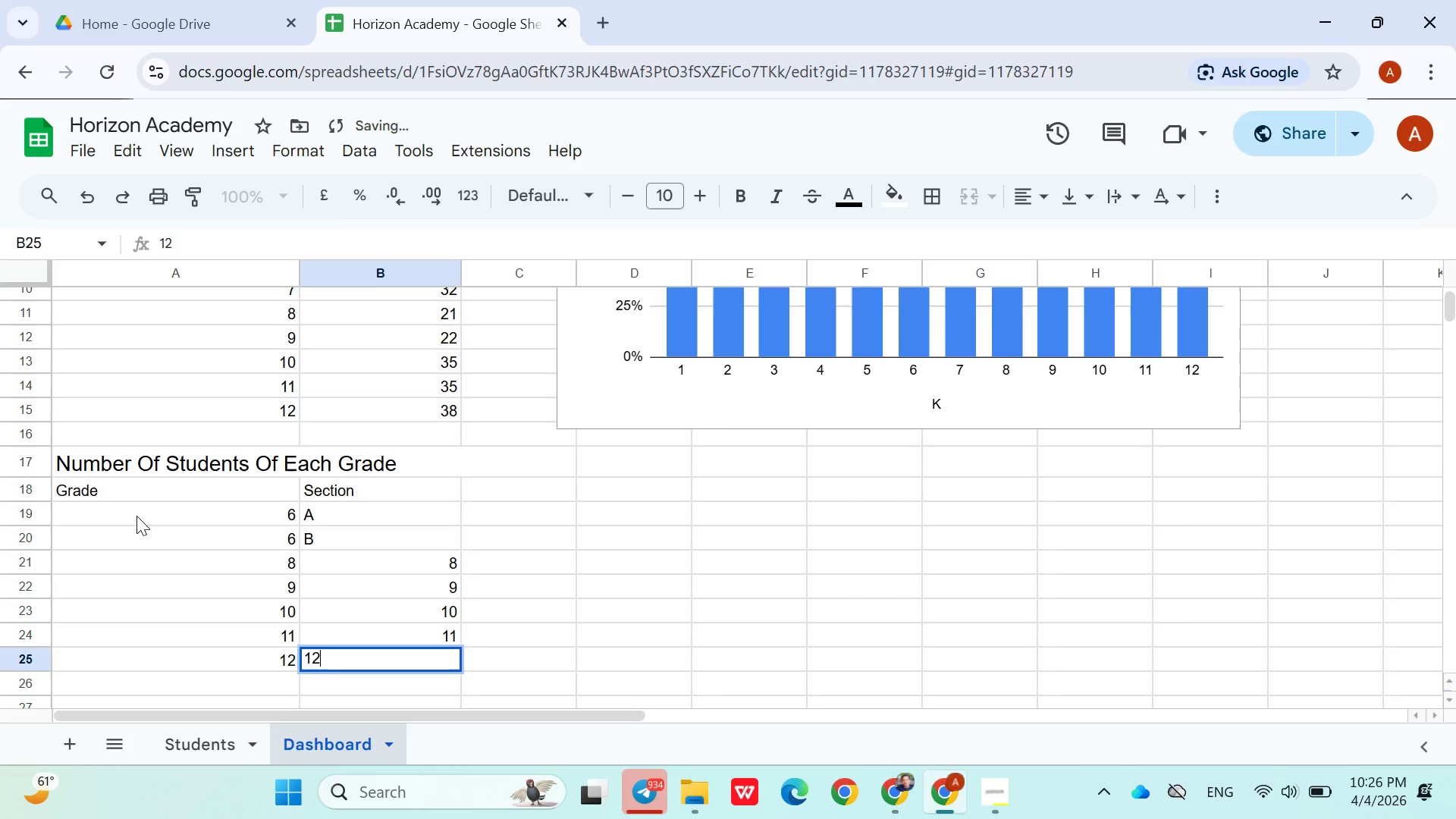 
key(ArrowRight)
 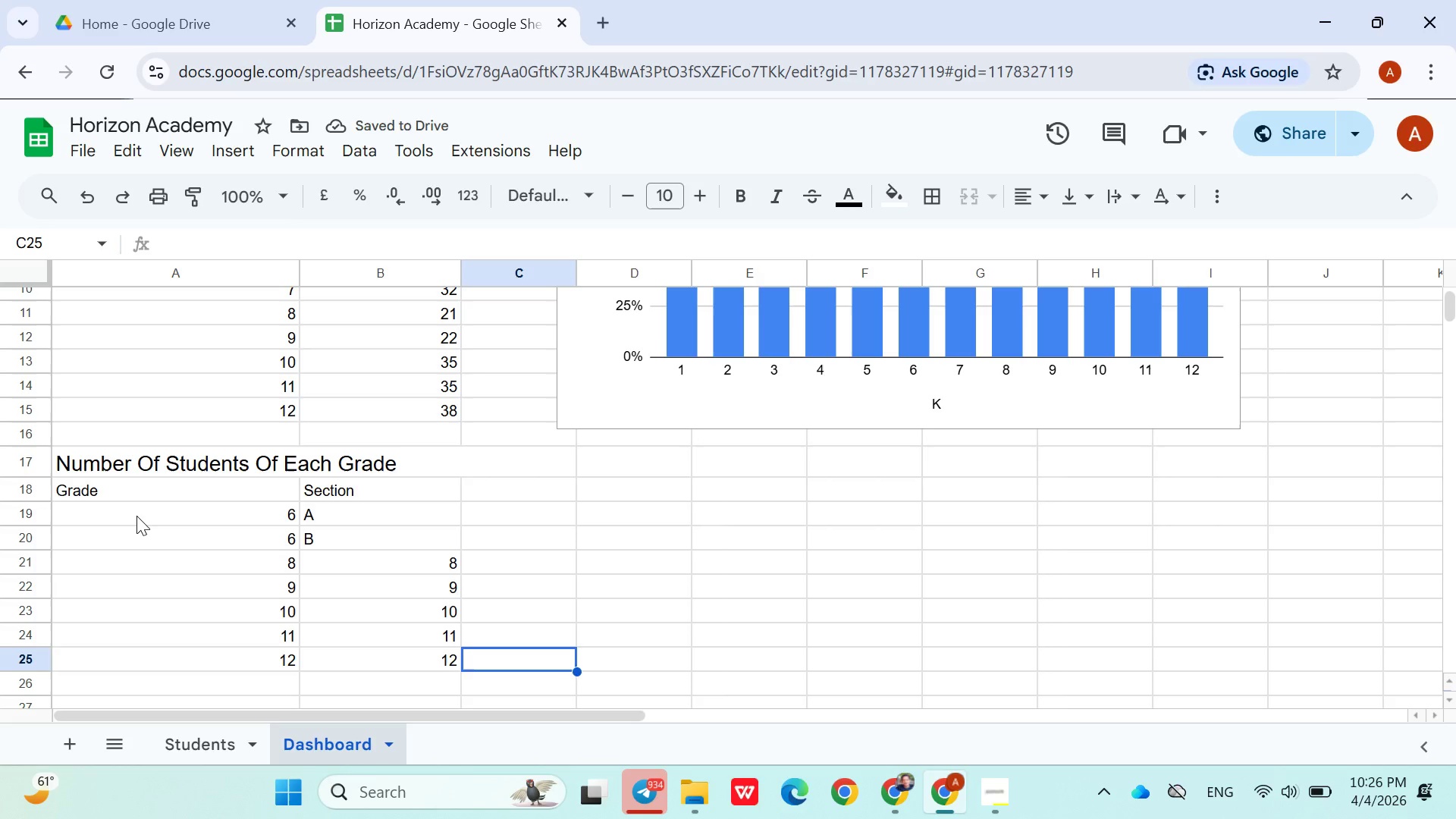 
wait(6.25)
 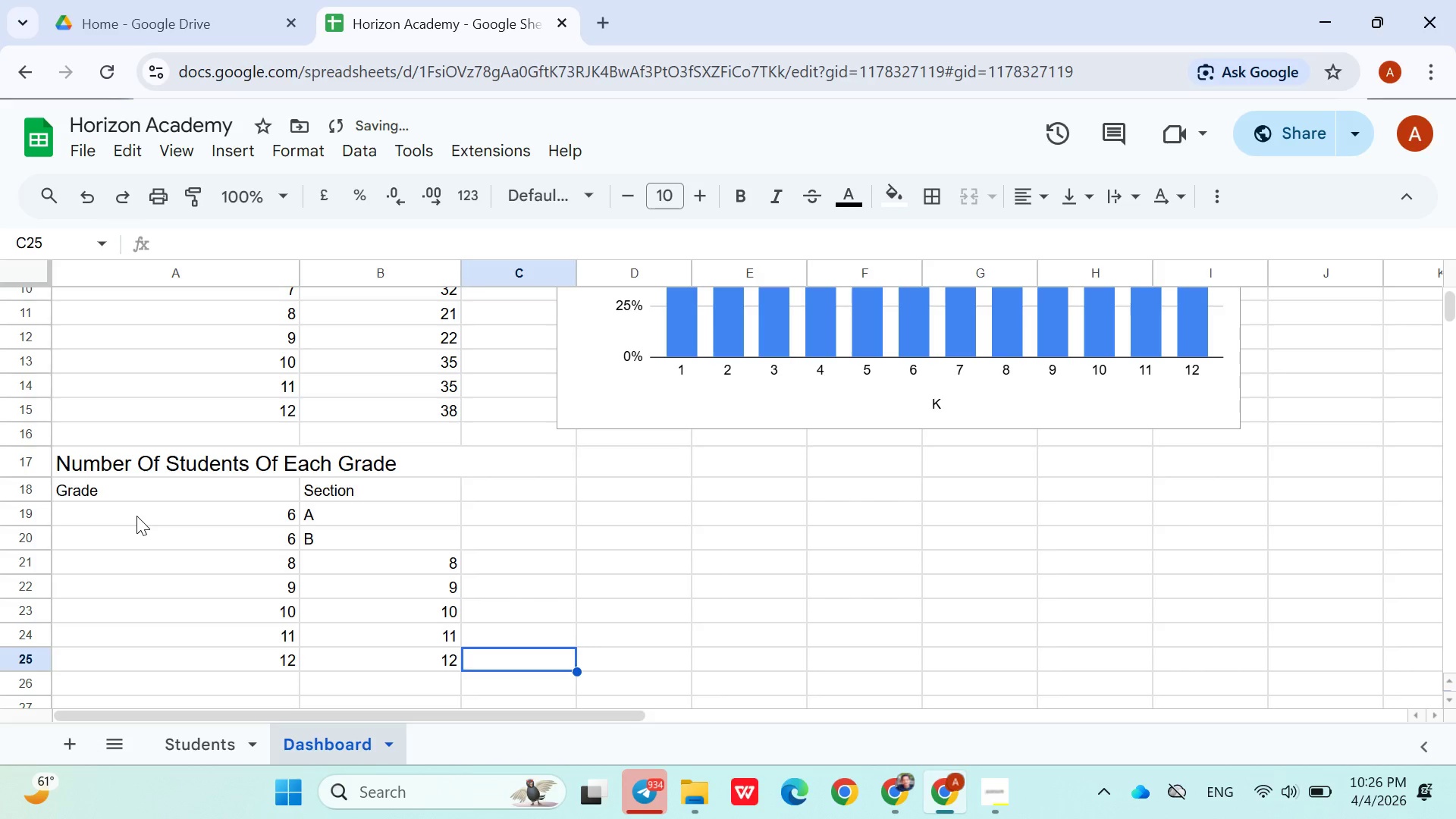 
left_click([275, 587])
 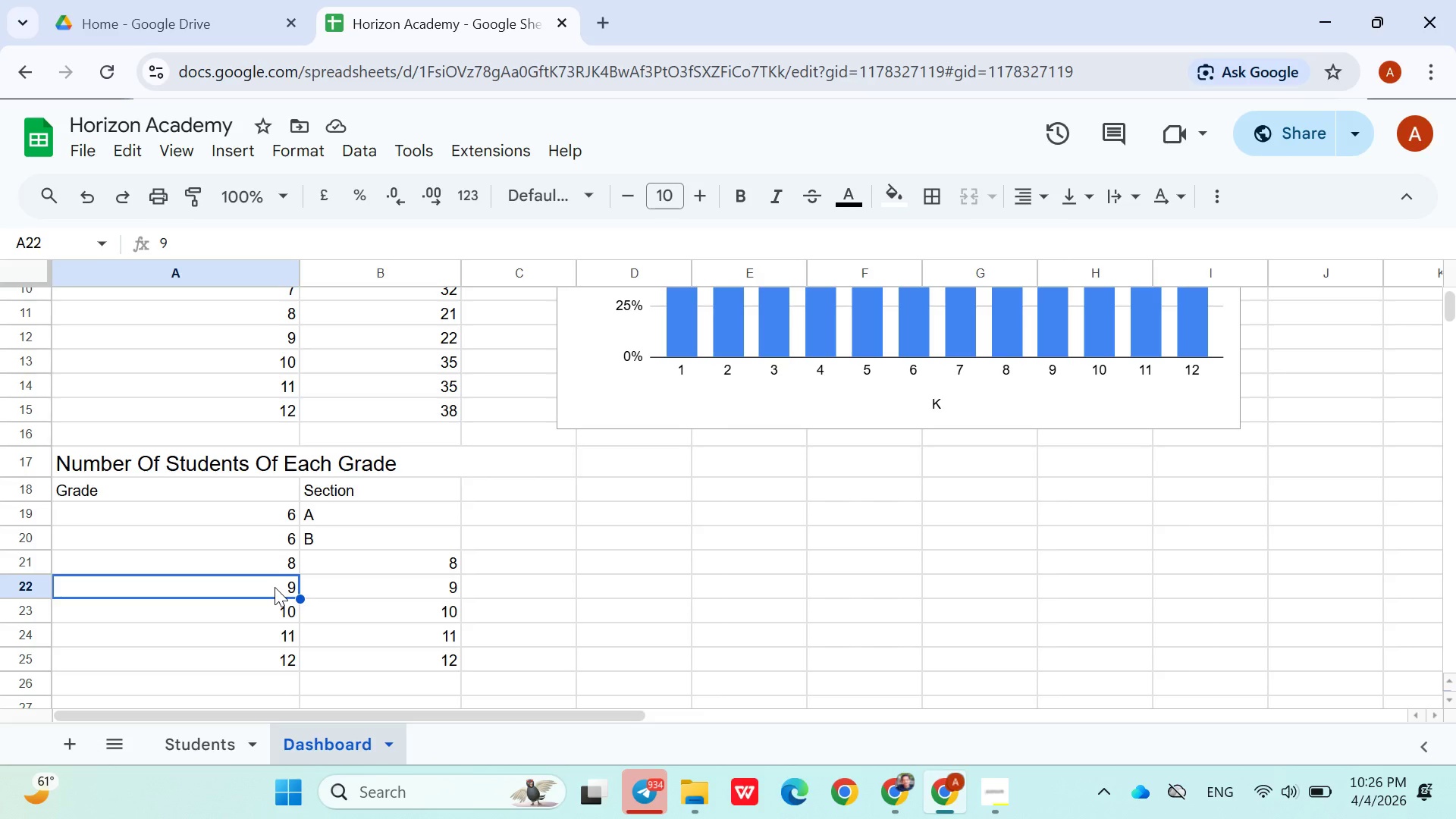 
key(8)
 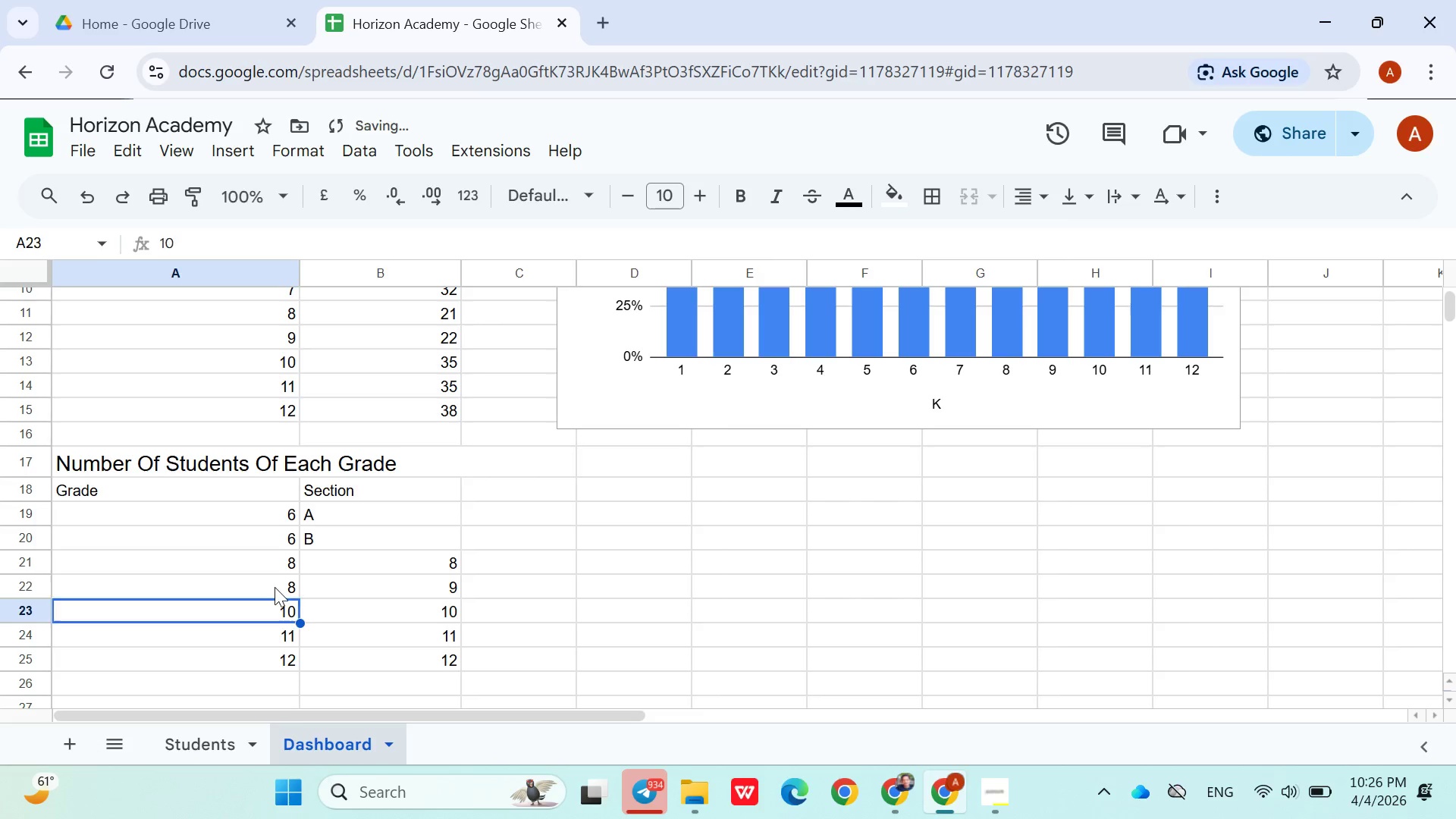 
key(ArrowDown)
 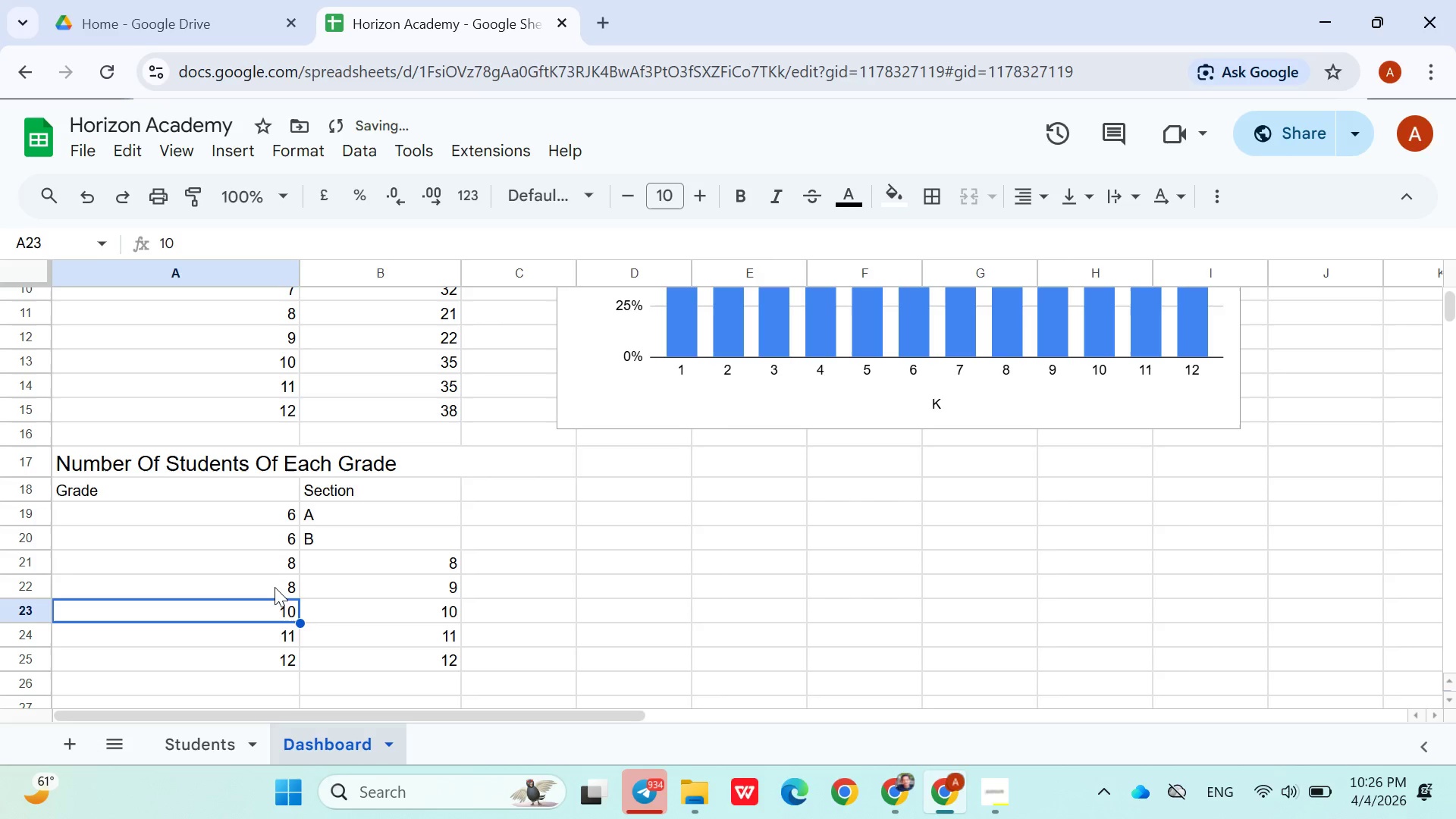 
key(9)
 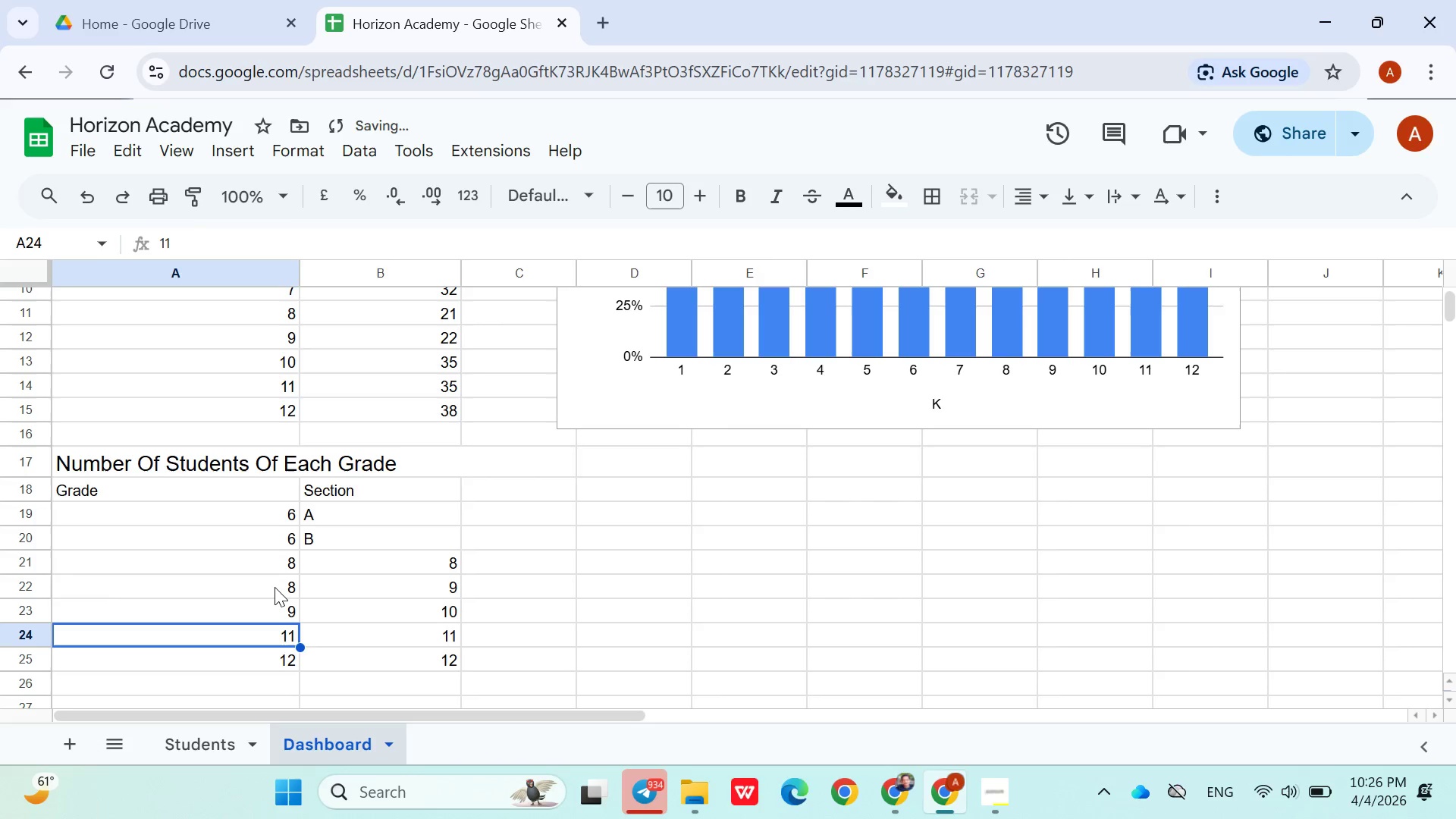 
key(ArrowDown)
 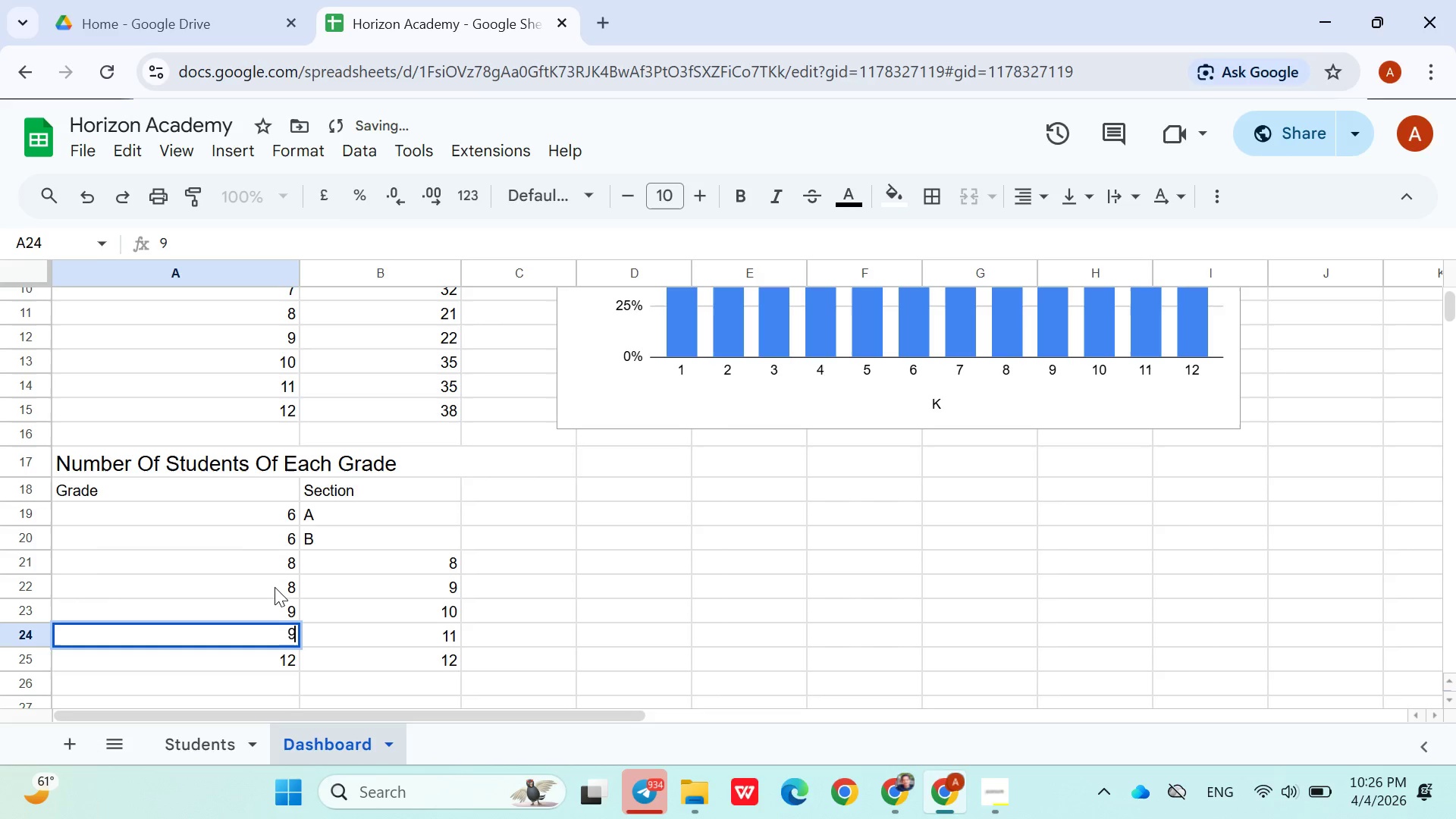 
key(9)
 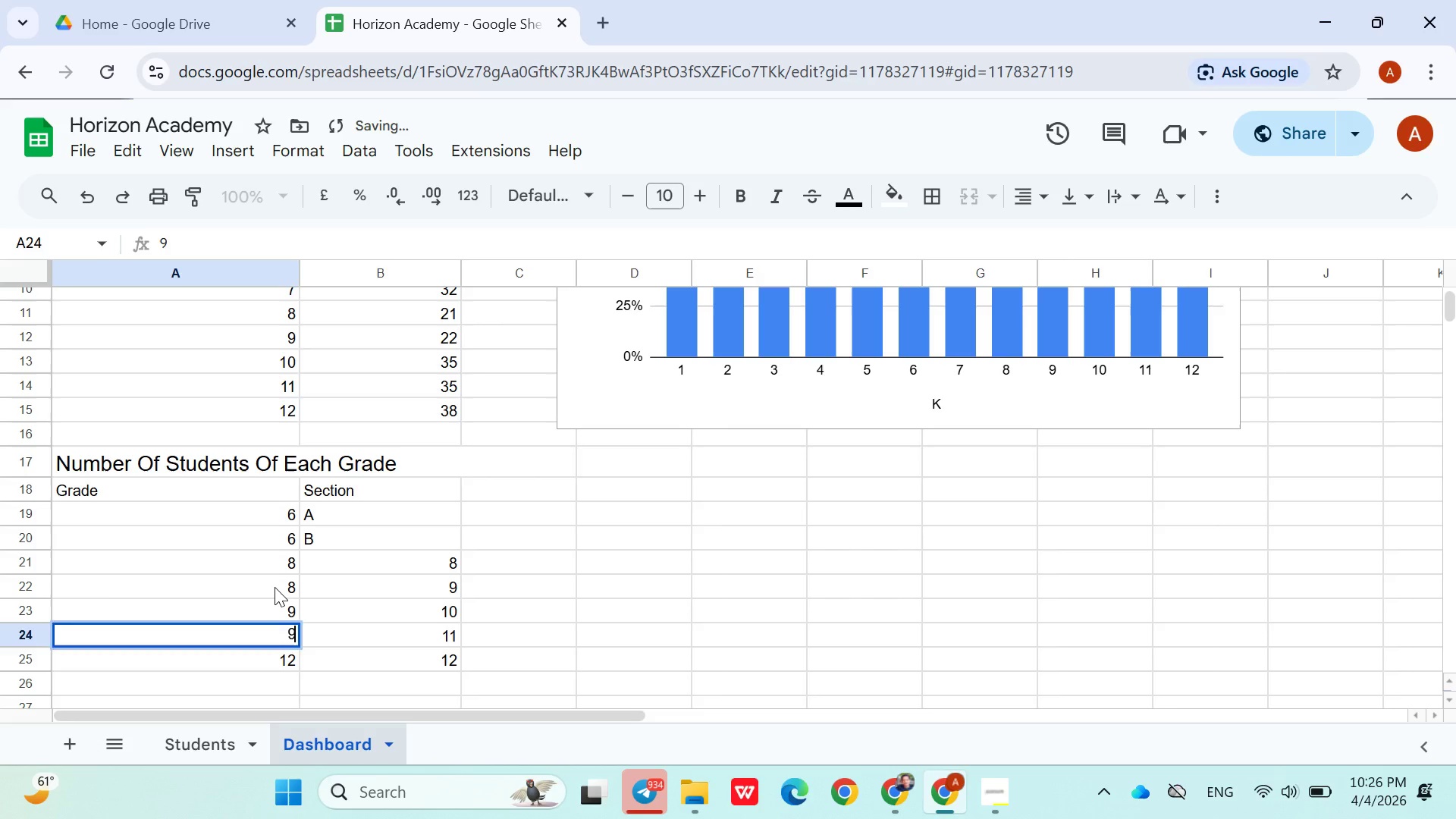 
key(ArrowDown)
 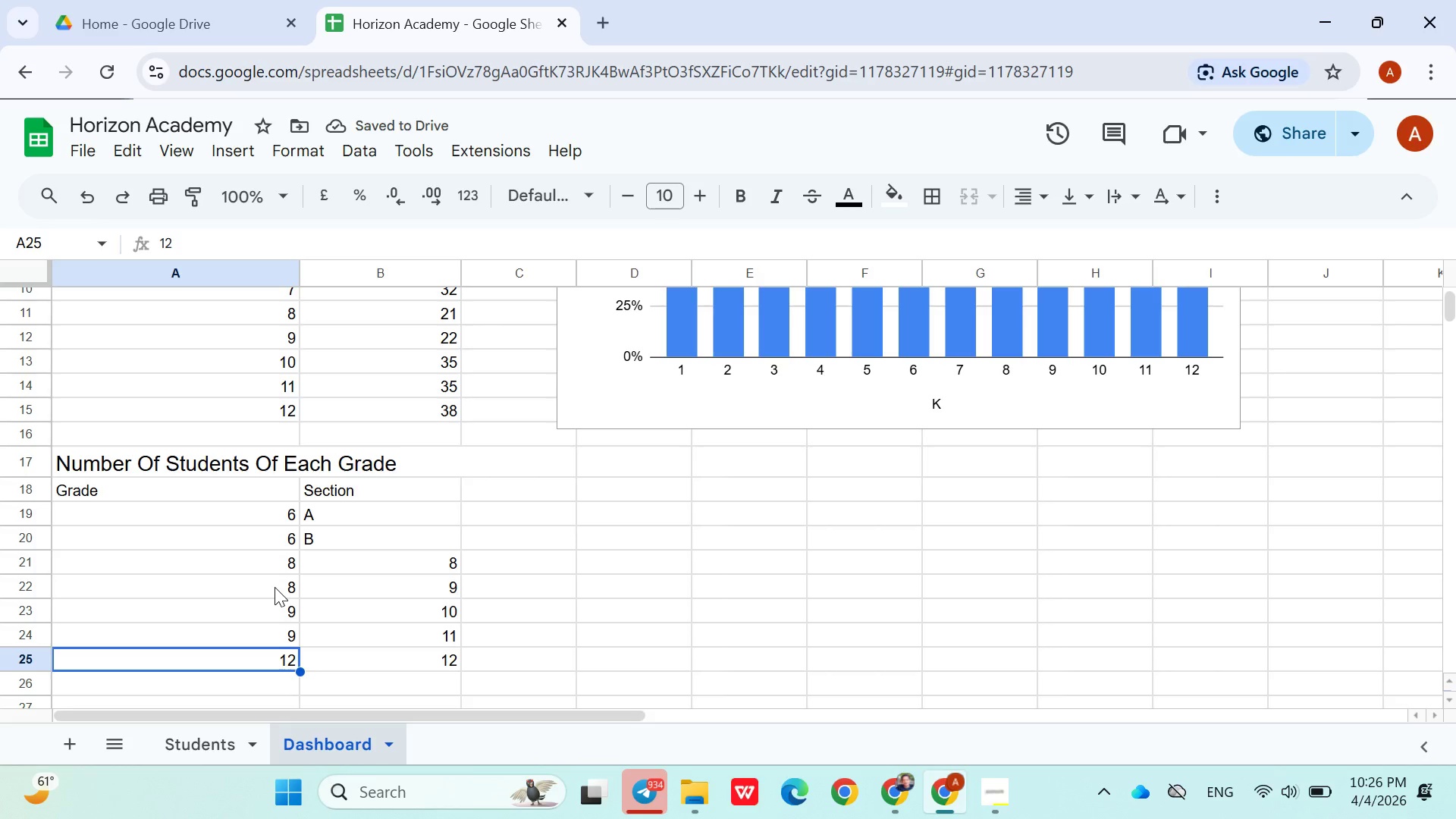 
type(10)
 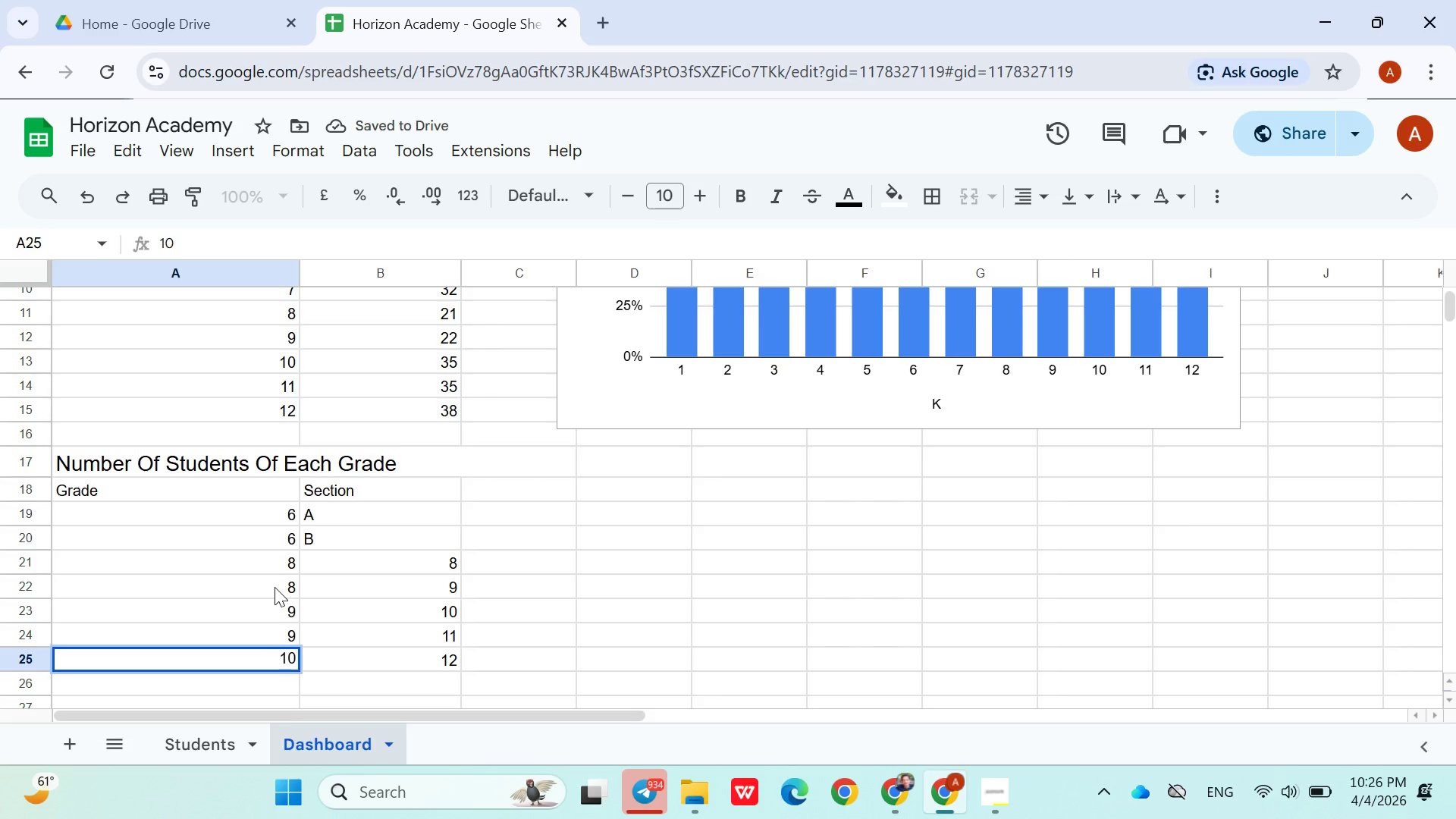 
key(ArrowDown)
 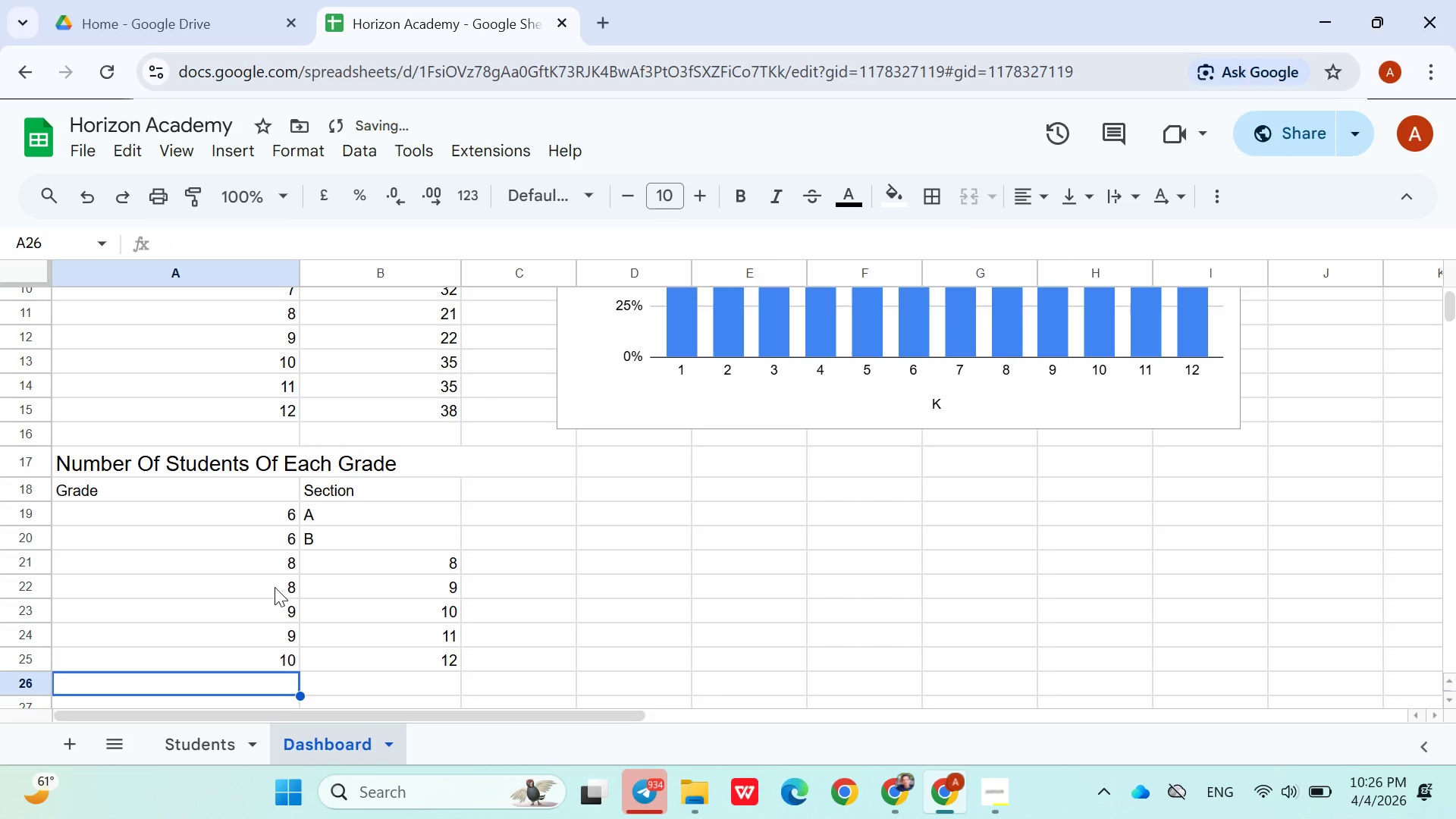 
type(10)
 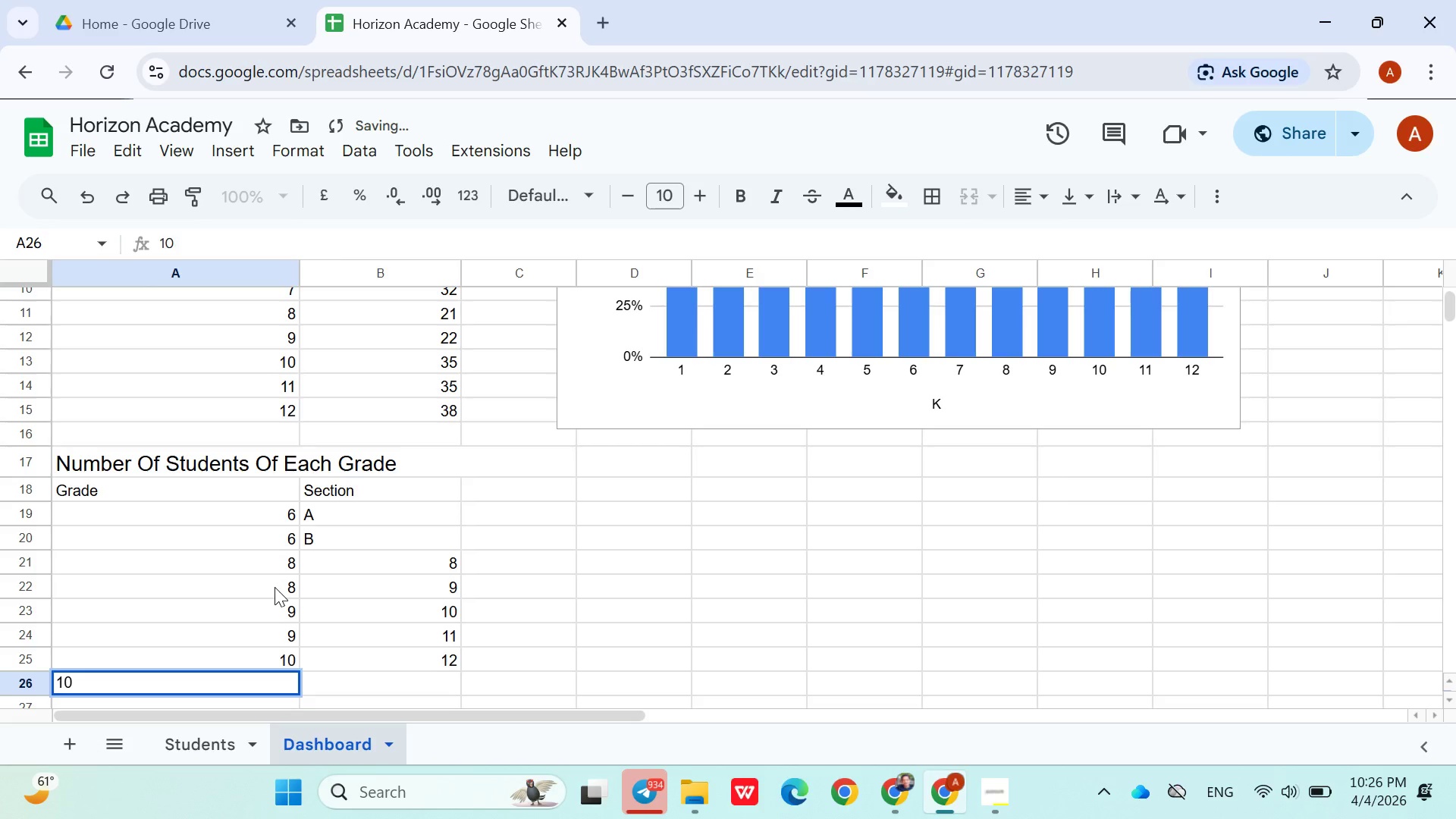 
key(ArrowDown)
 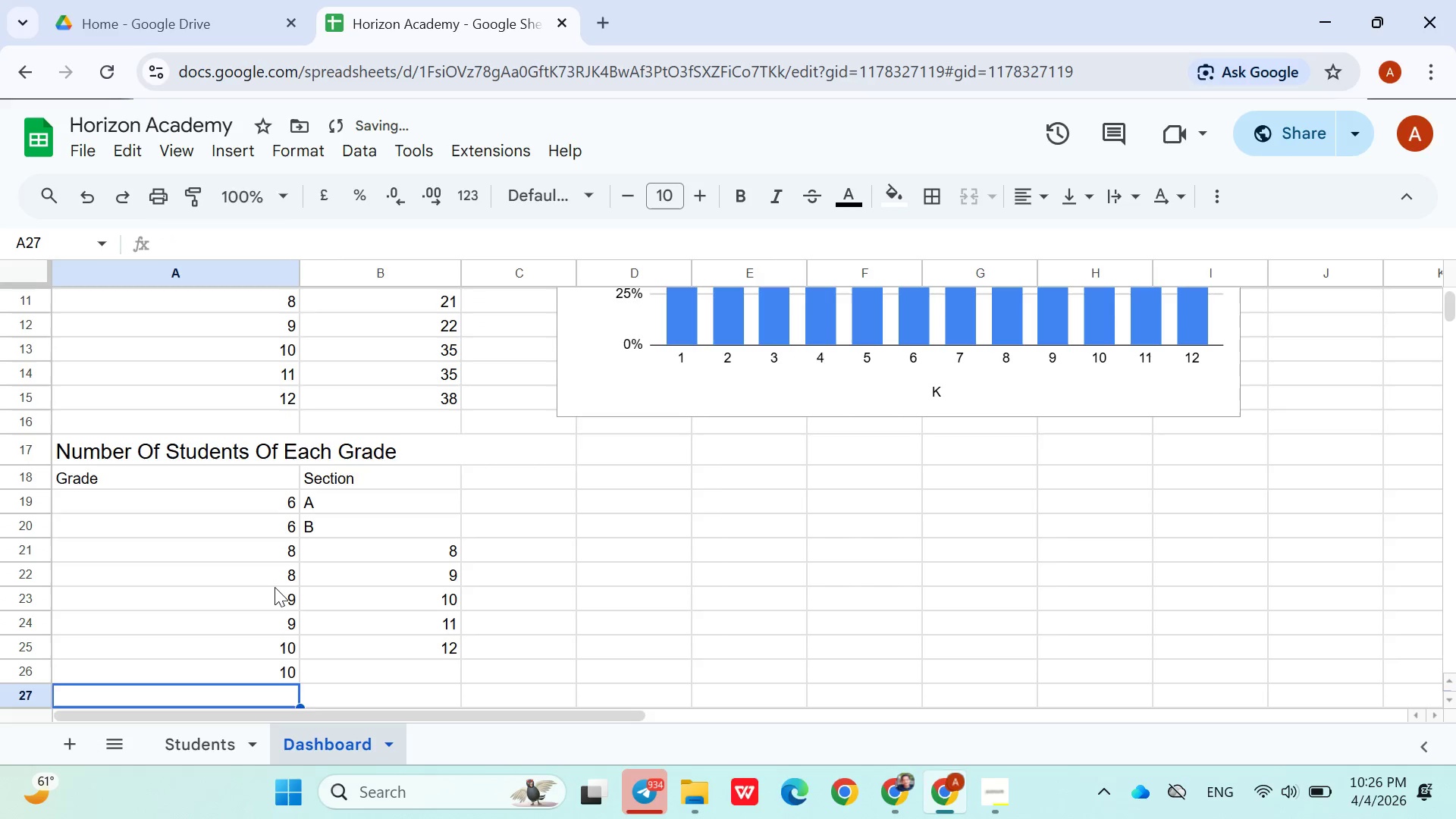 
type(11)
 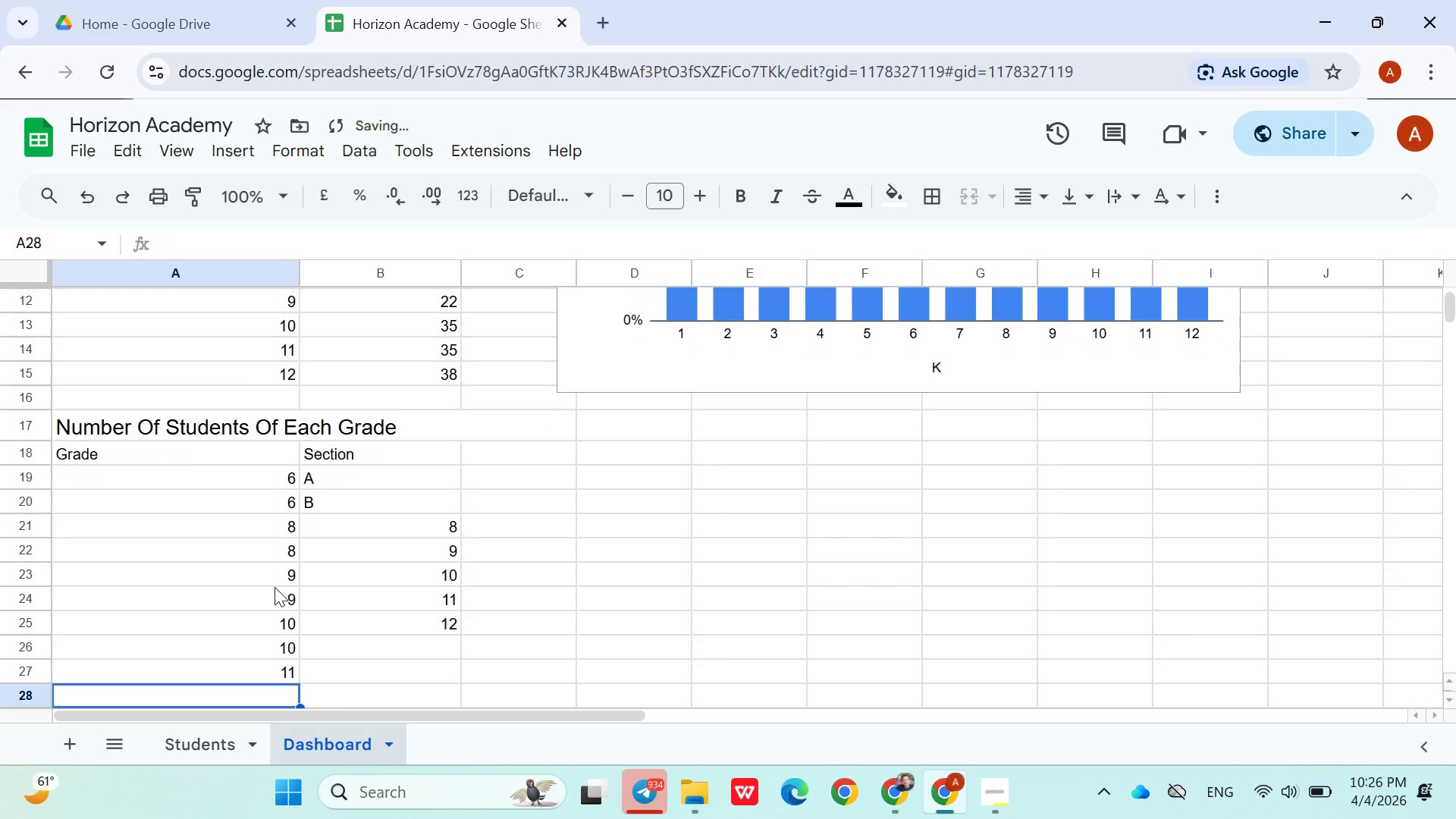 
key(ArrowDown)
 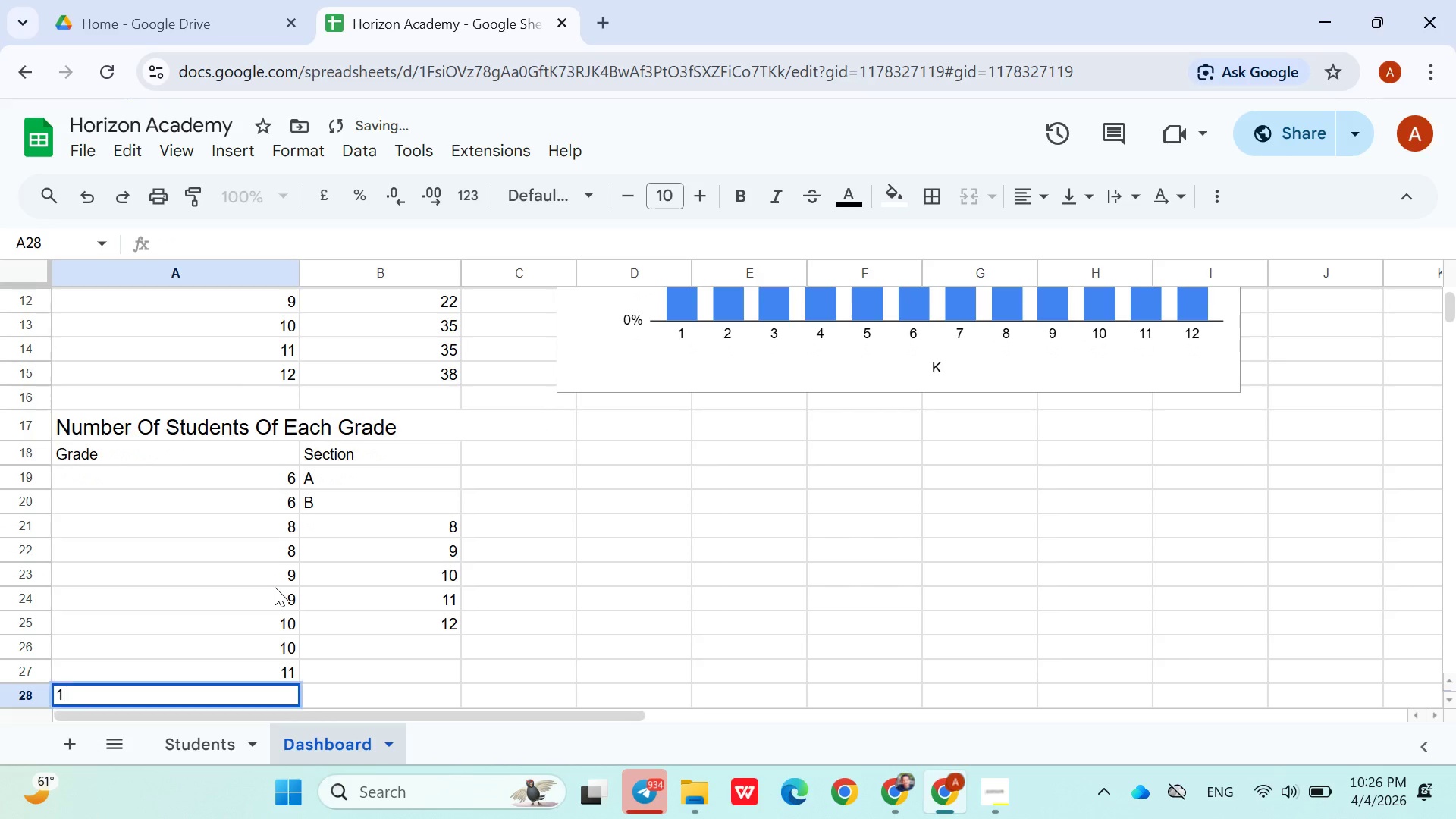 
type(11)
 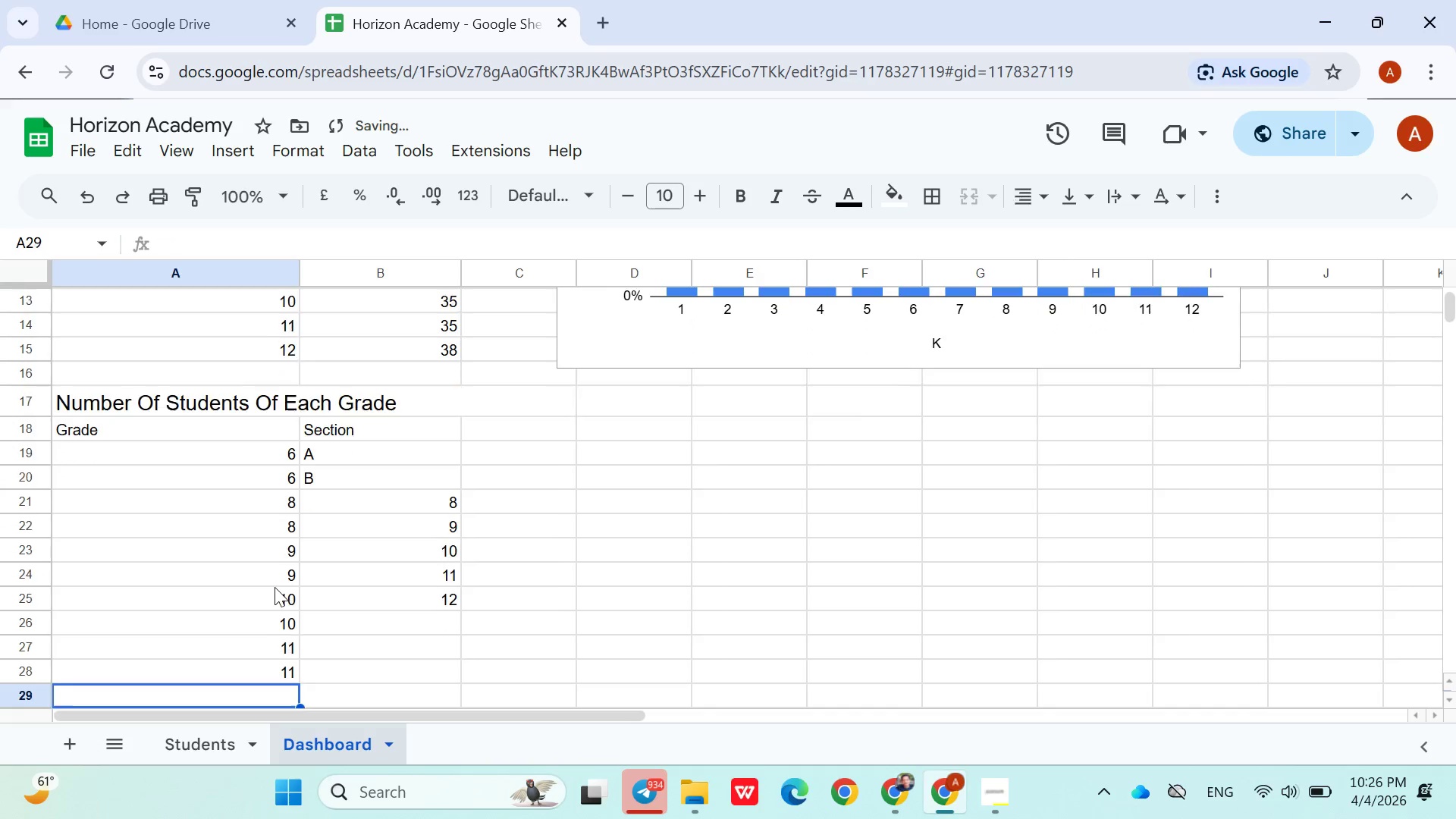 
key(ArrowDown)
 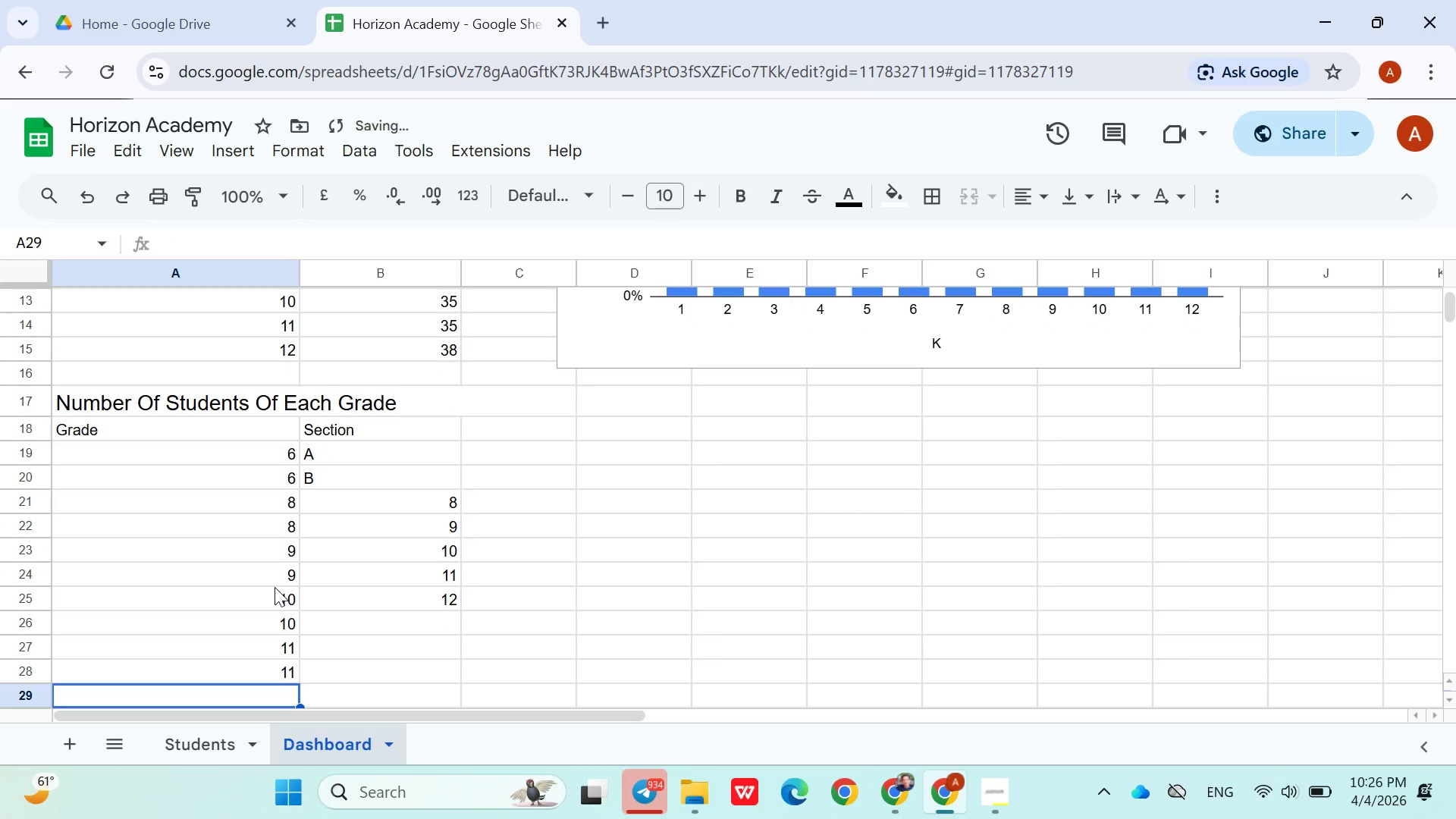 
type(12)
 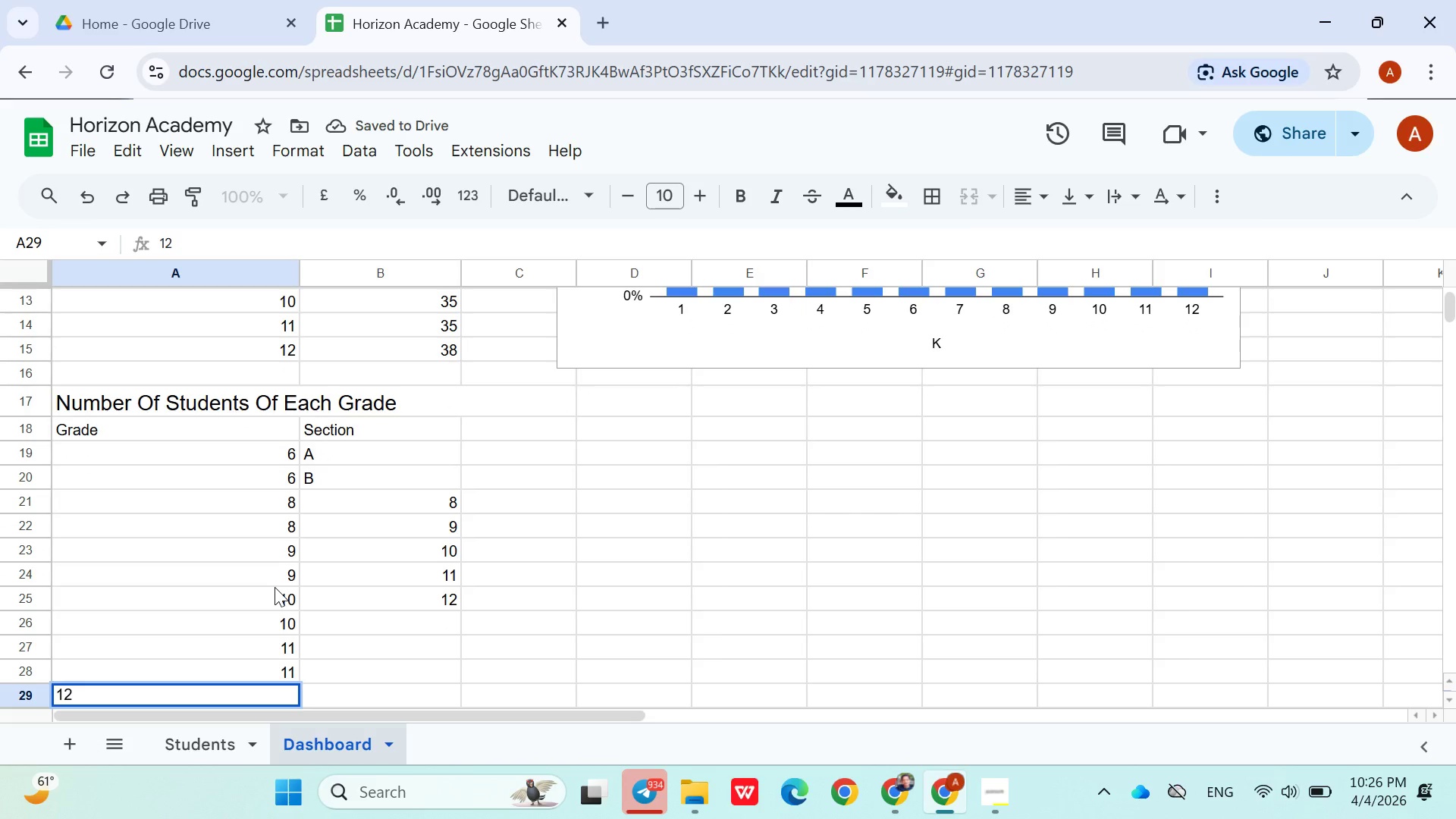 
key(ArrowDown)
 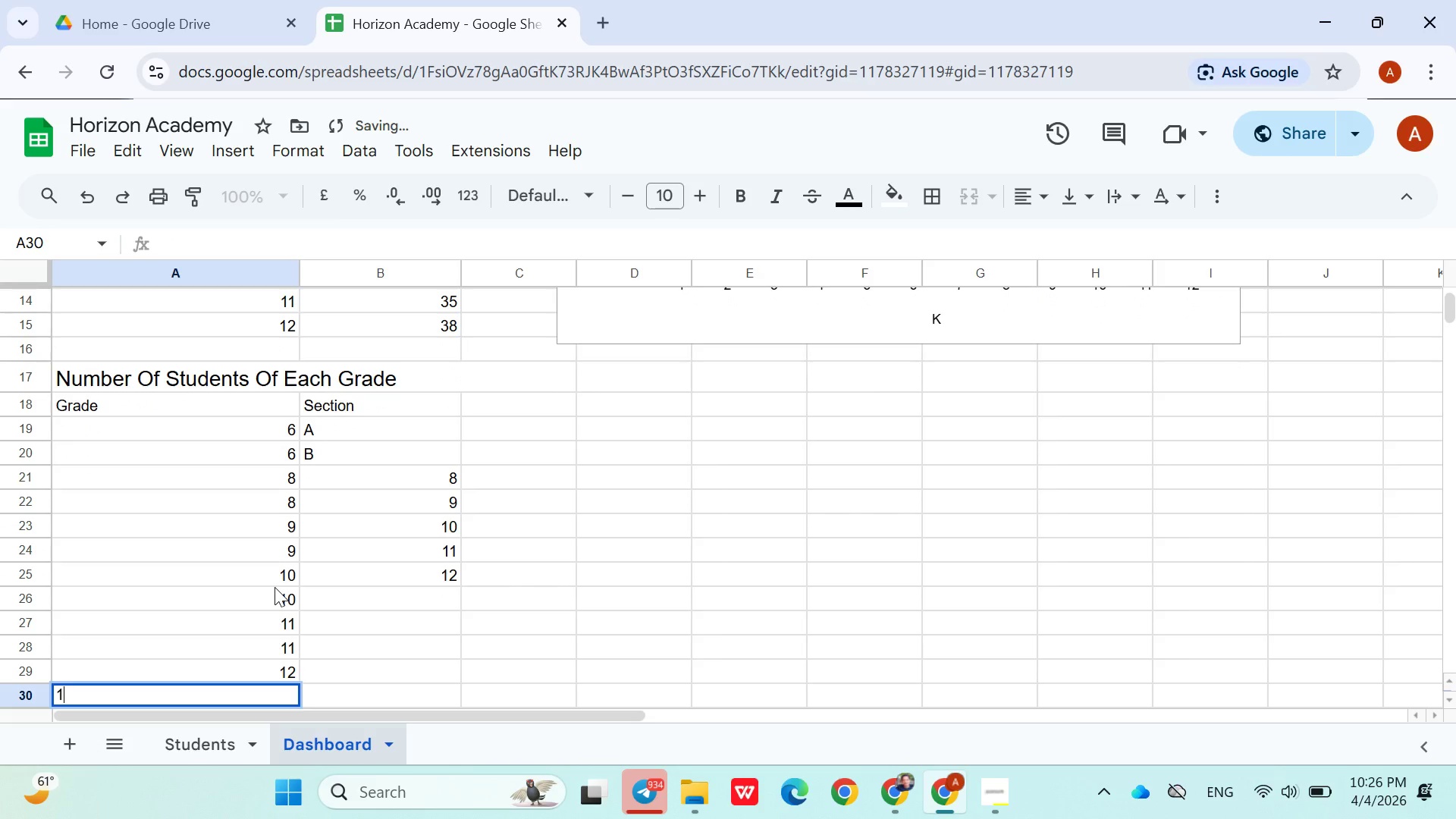 
type(12)
 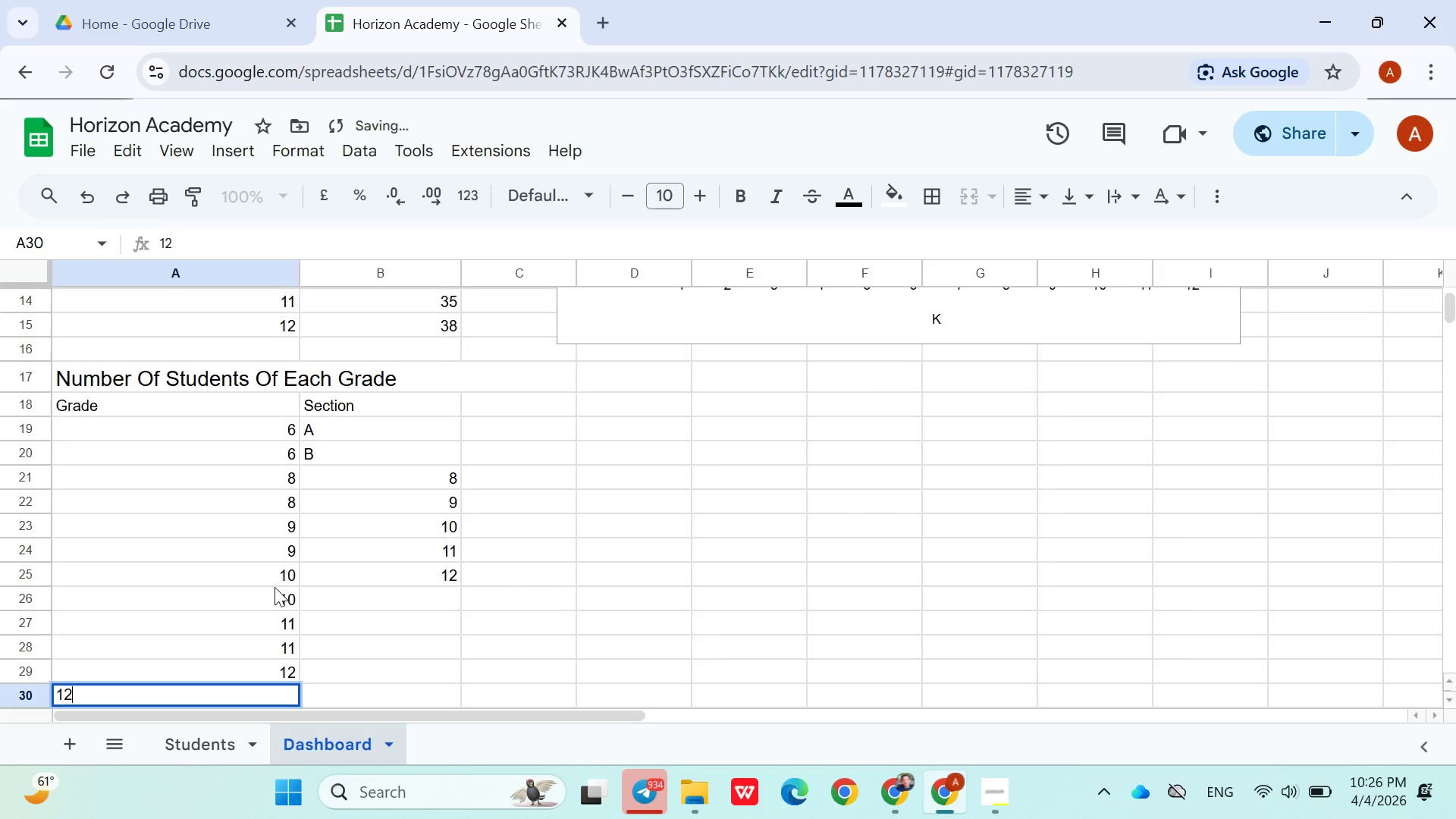 
key(ArrowUp)
 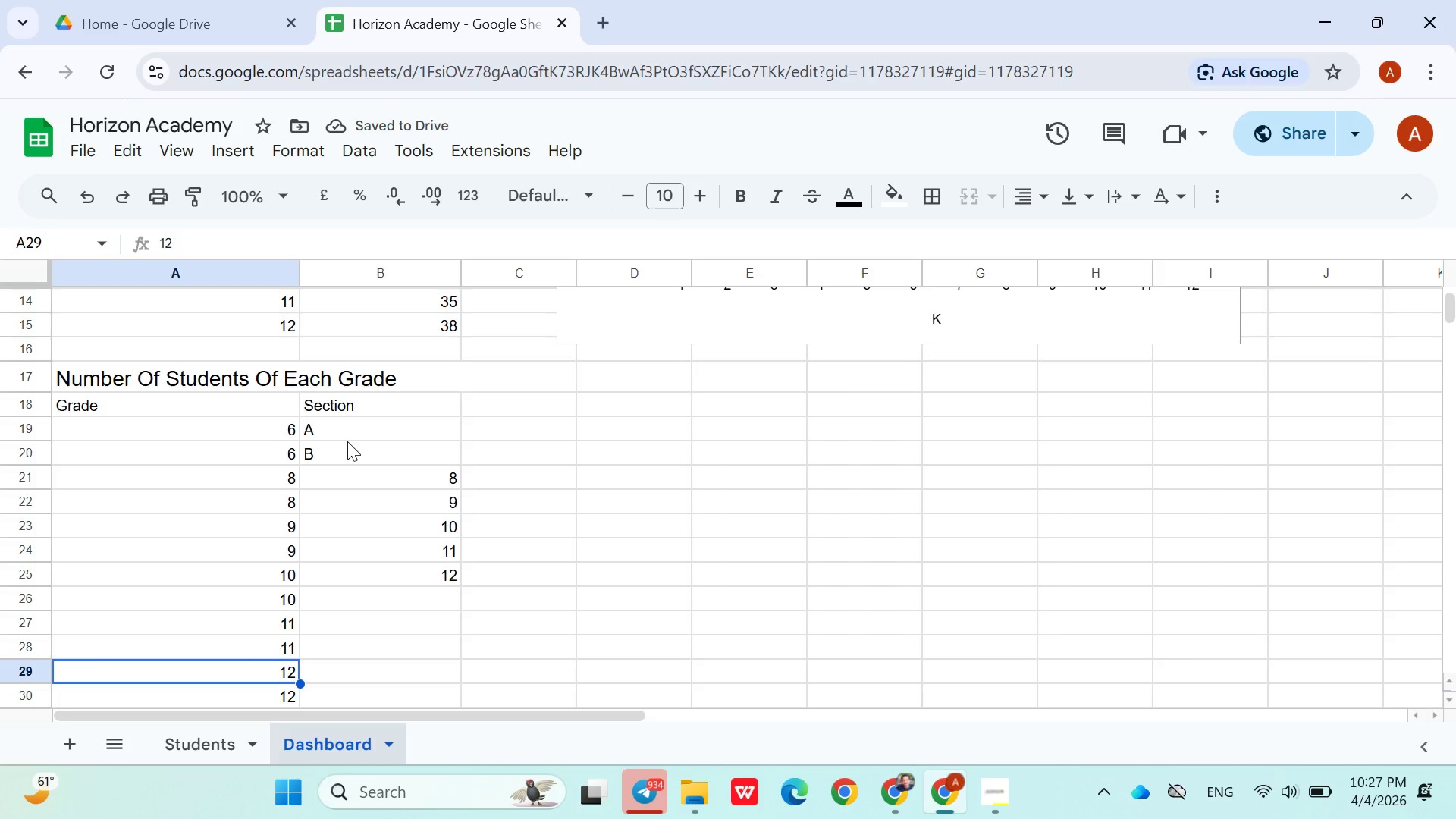 
wait(8.97)
 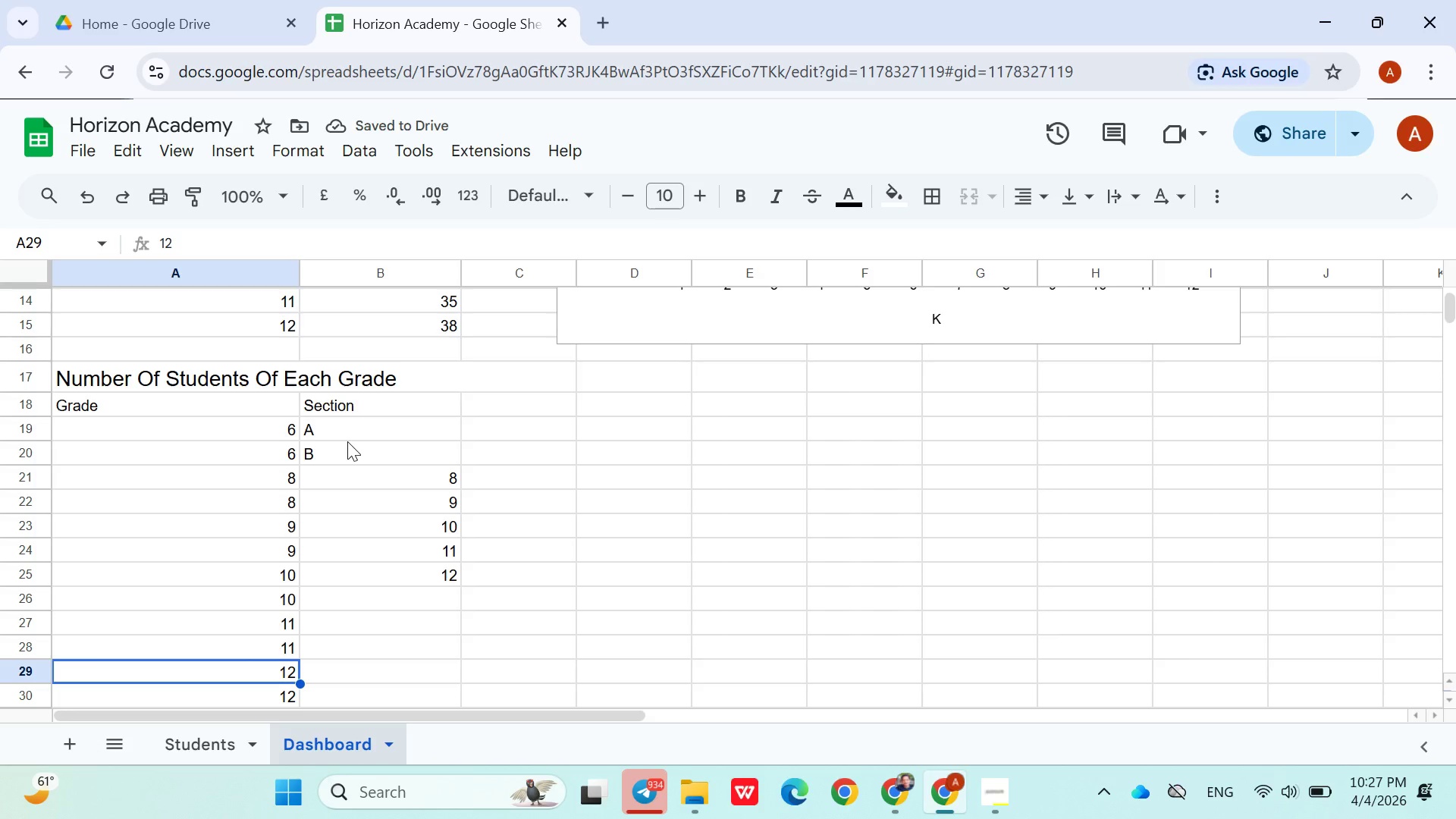 
left_click([334, 484])
 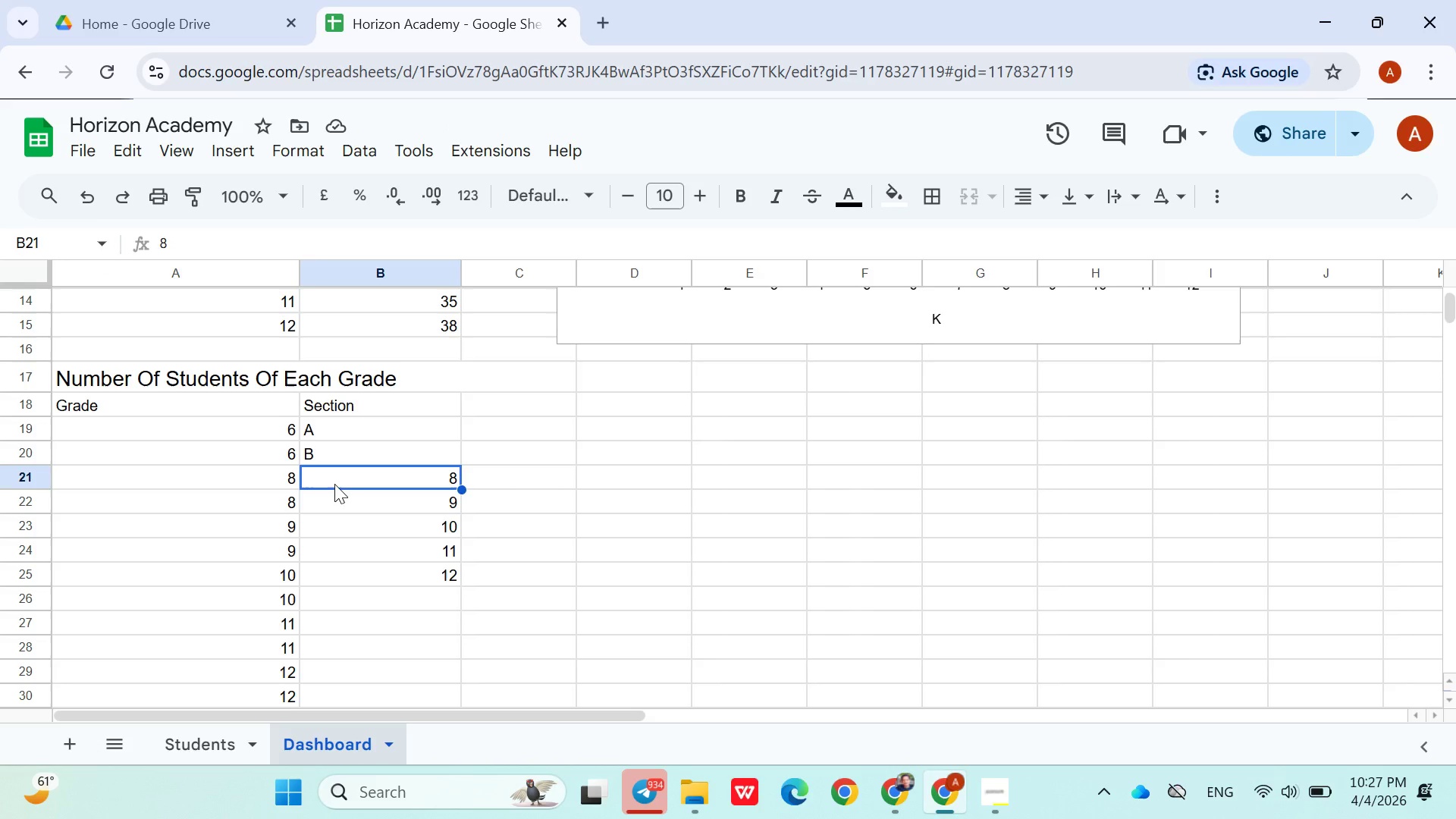 
key(B)
 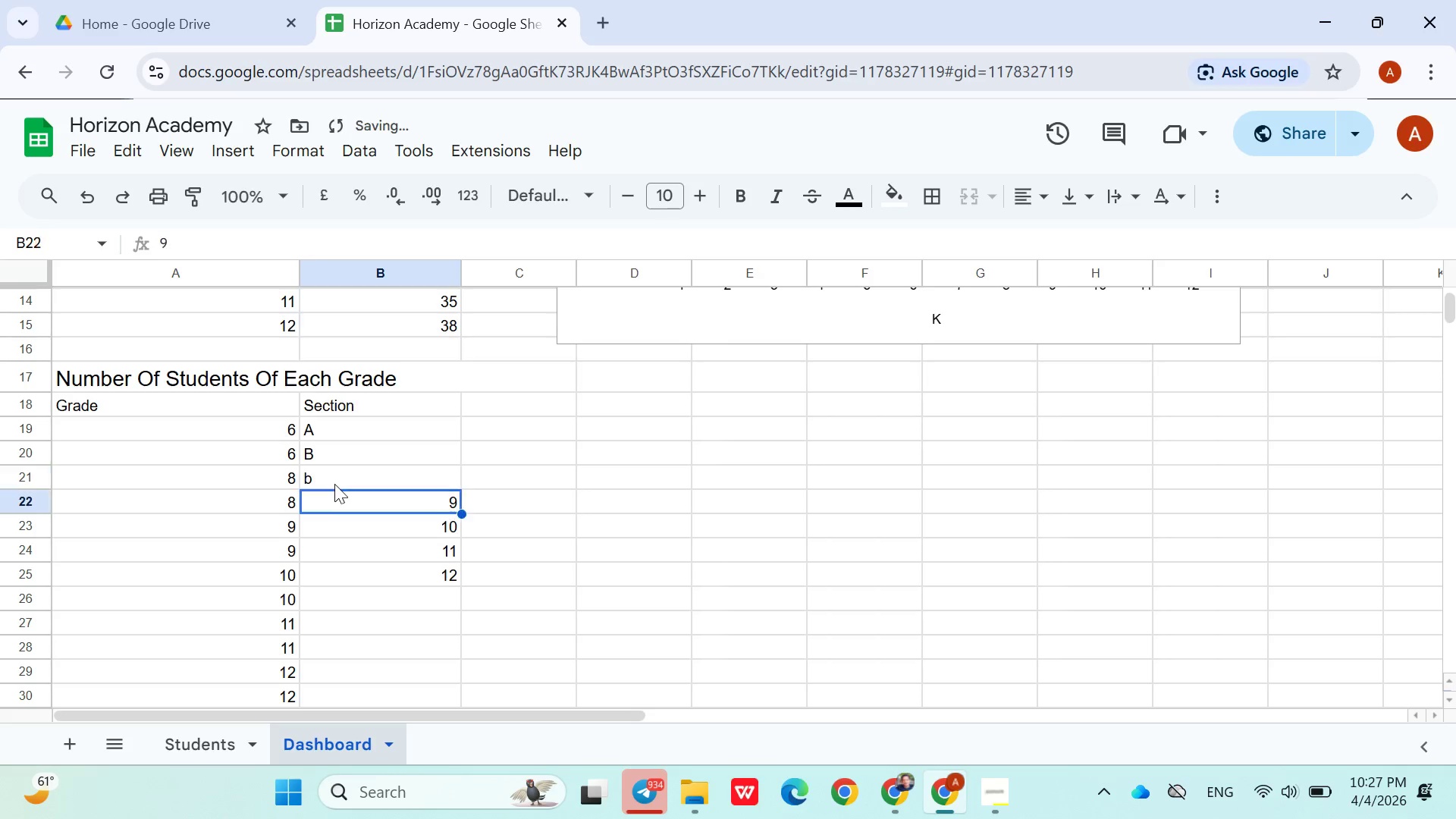 
key(ArrowDown)
 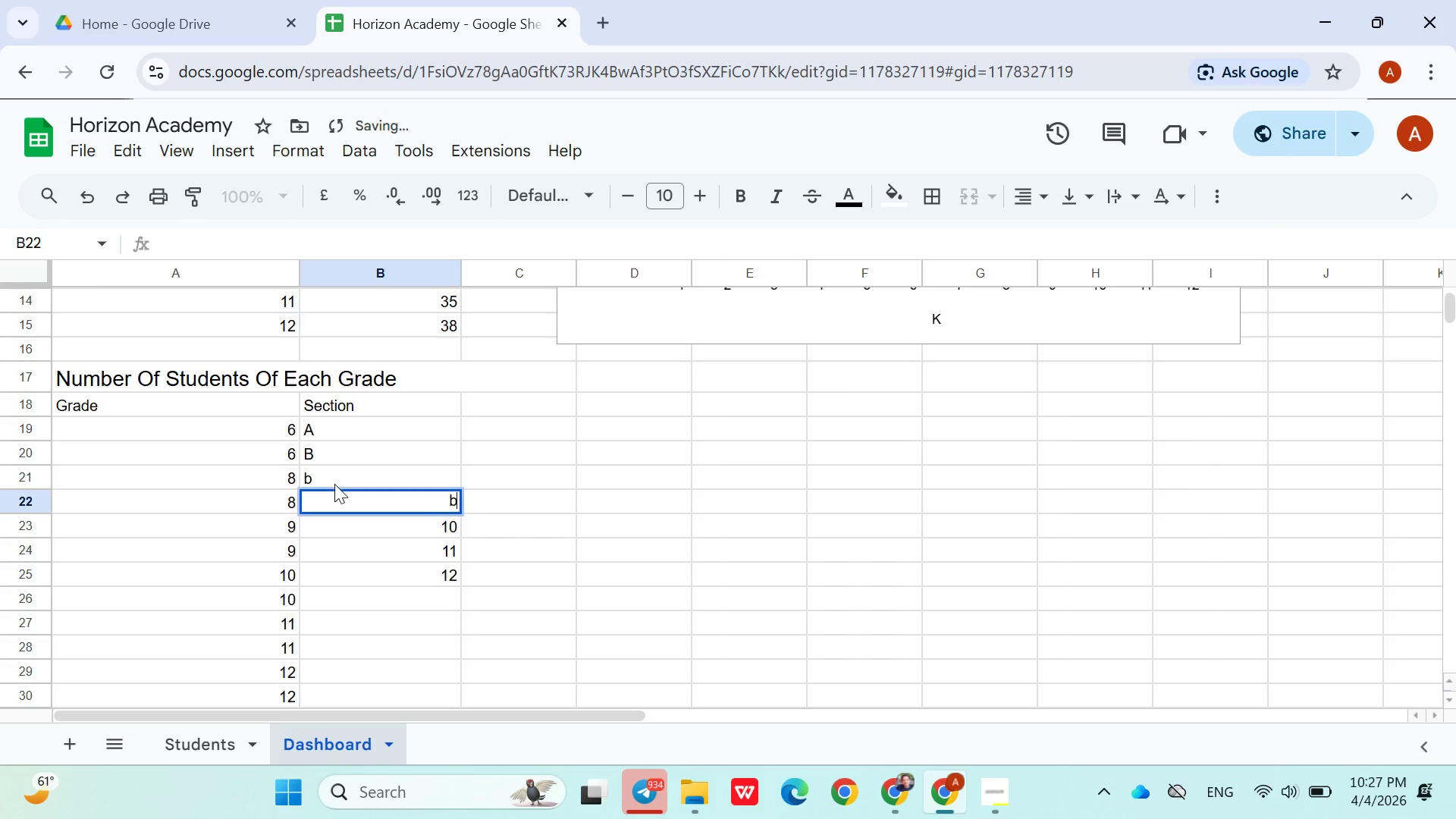 
key(B)
 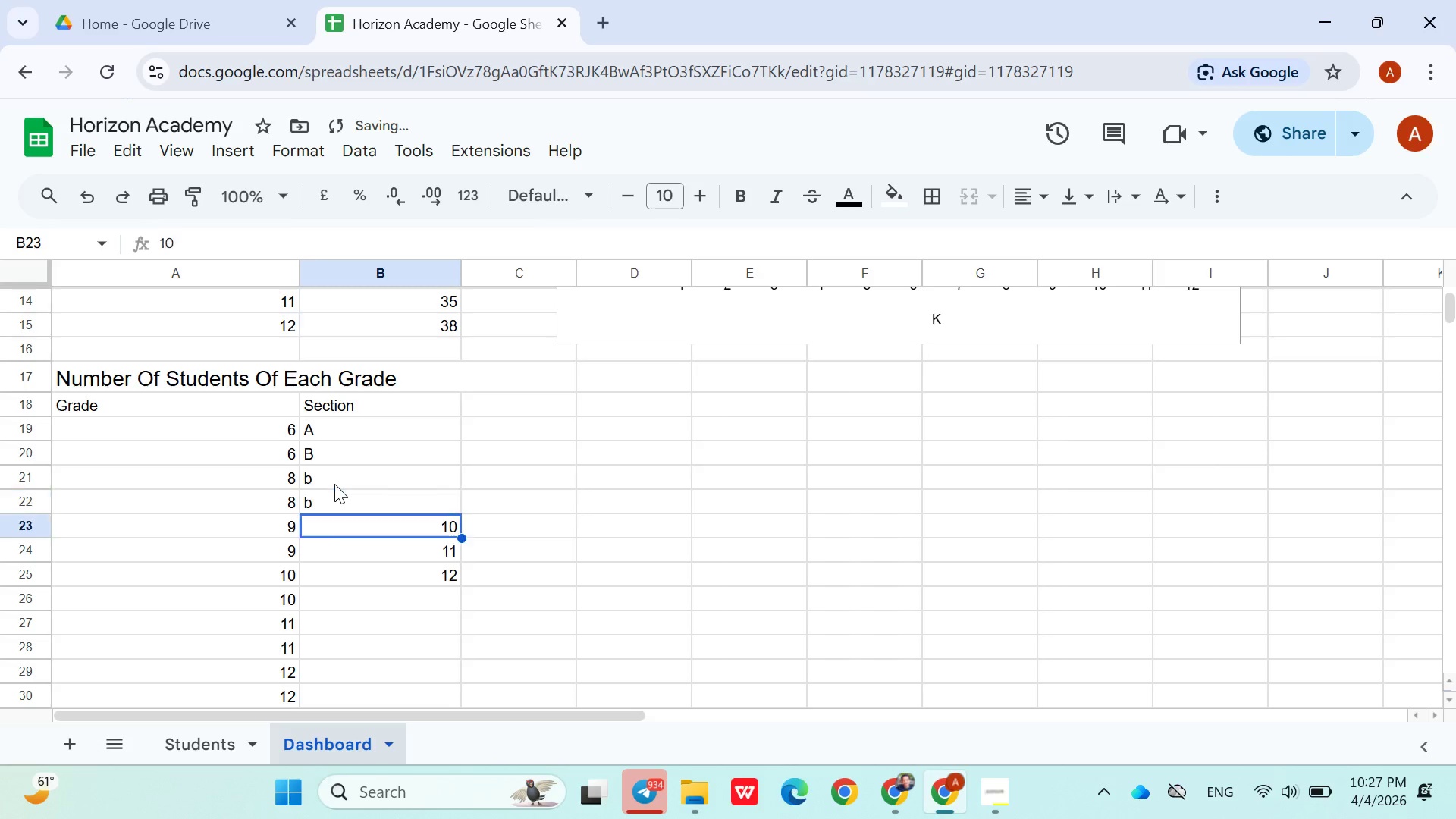 
key(ArrowDown)
 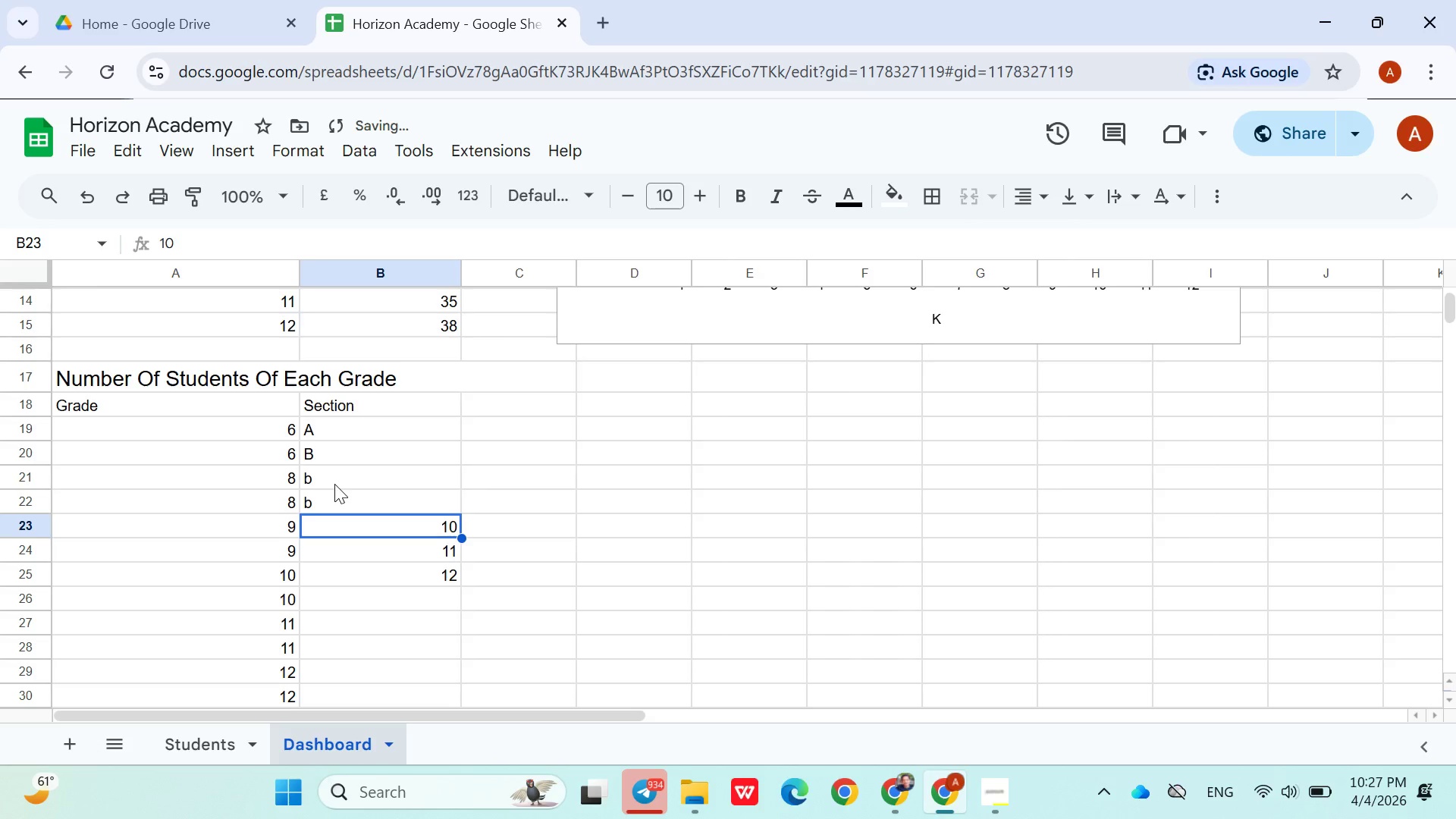 
key(ArrowUp)
 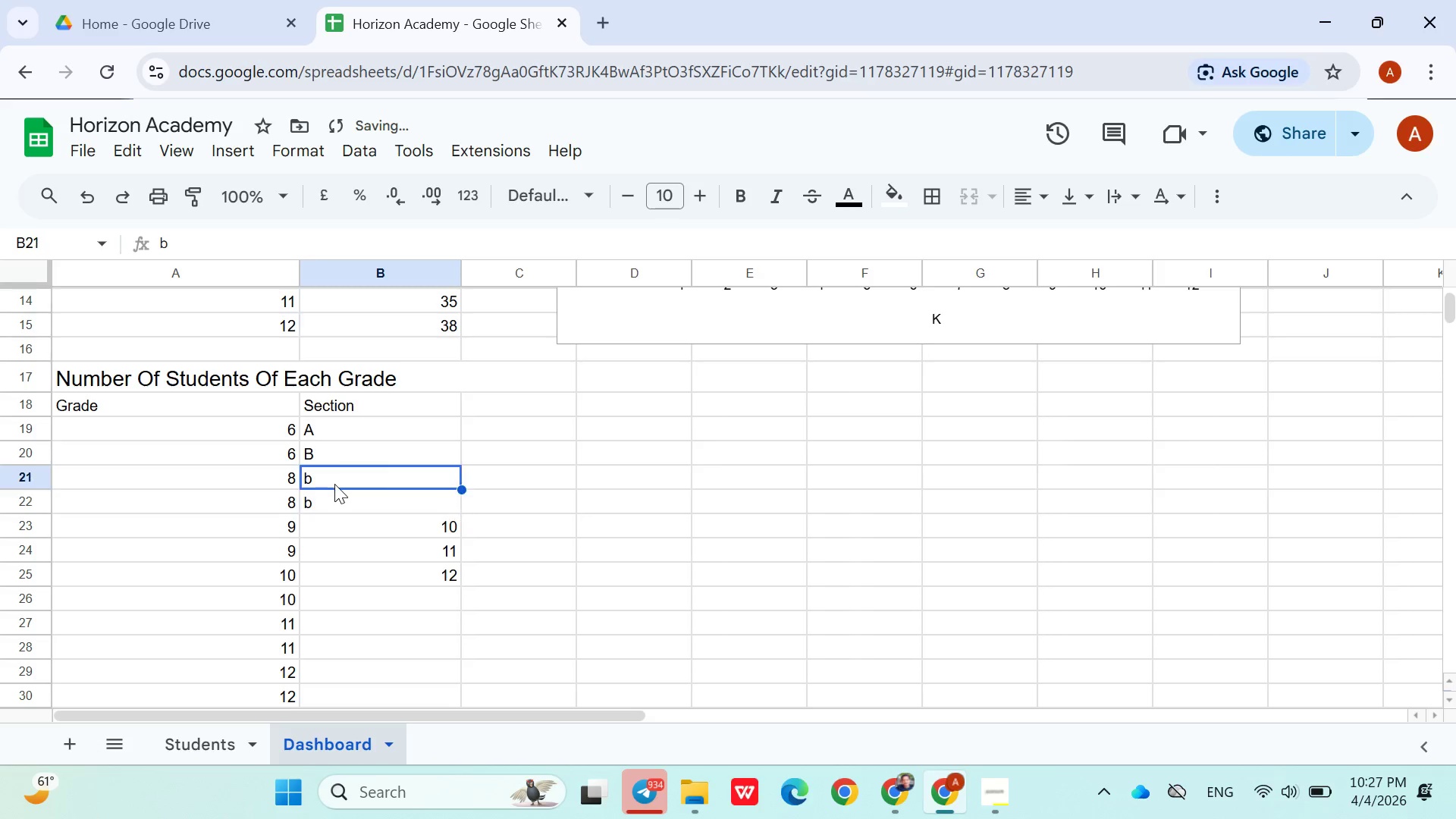 
key(ArrowUp)
 